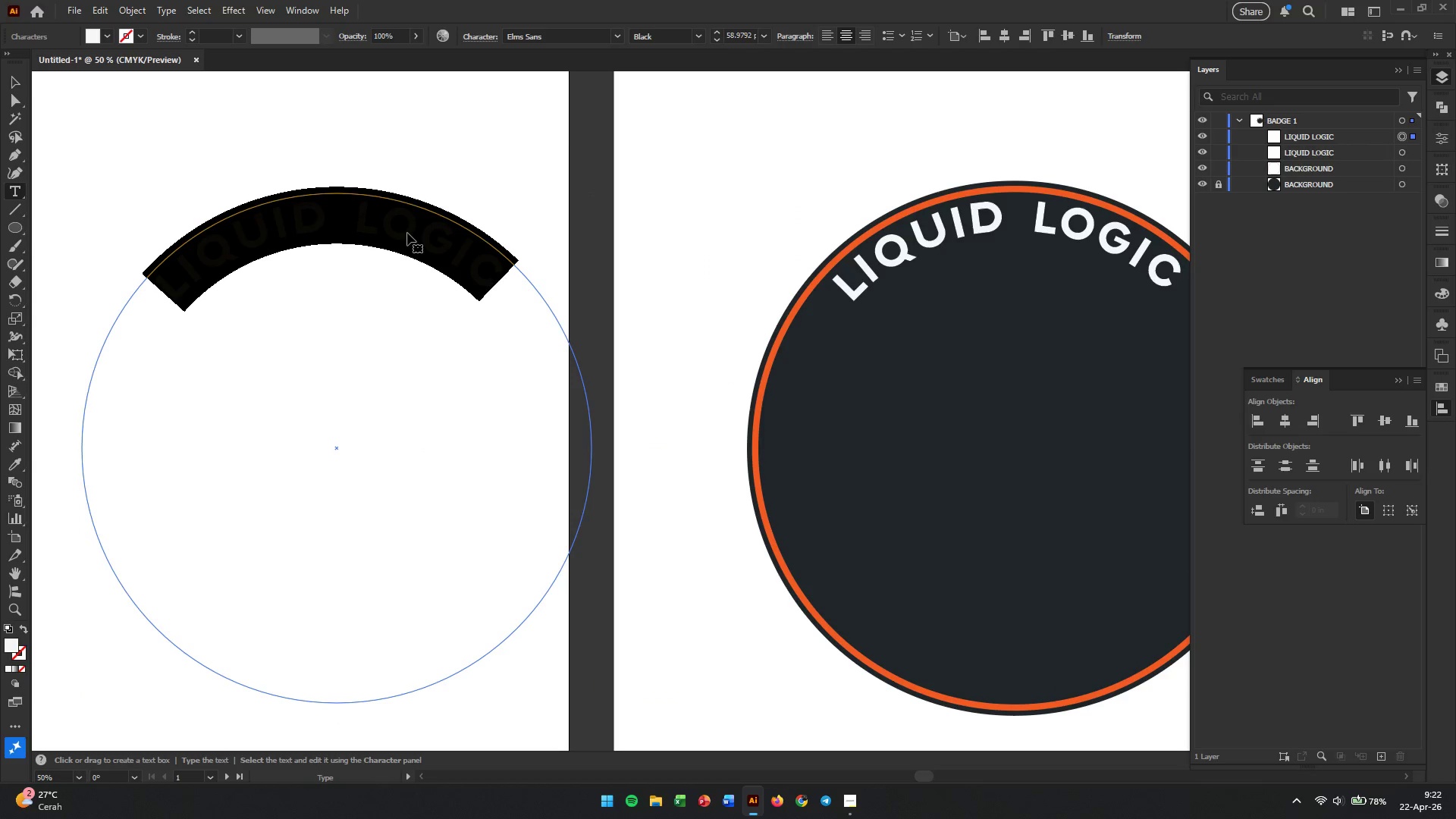 
type(SHOPIFYSPECIALIST)
 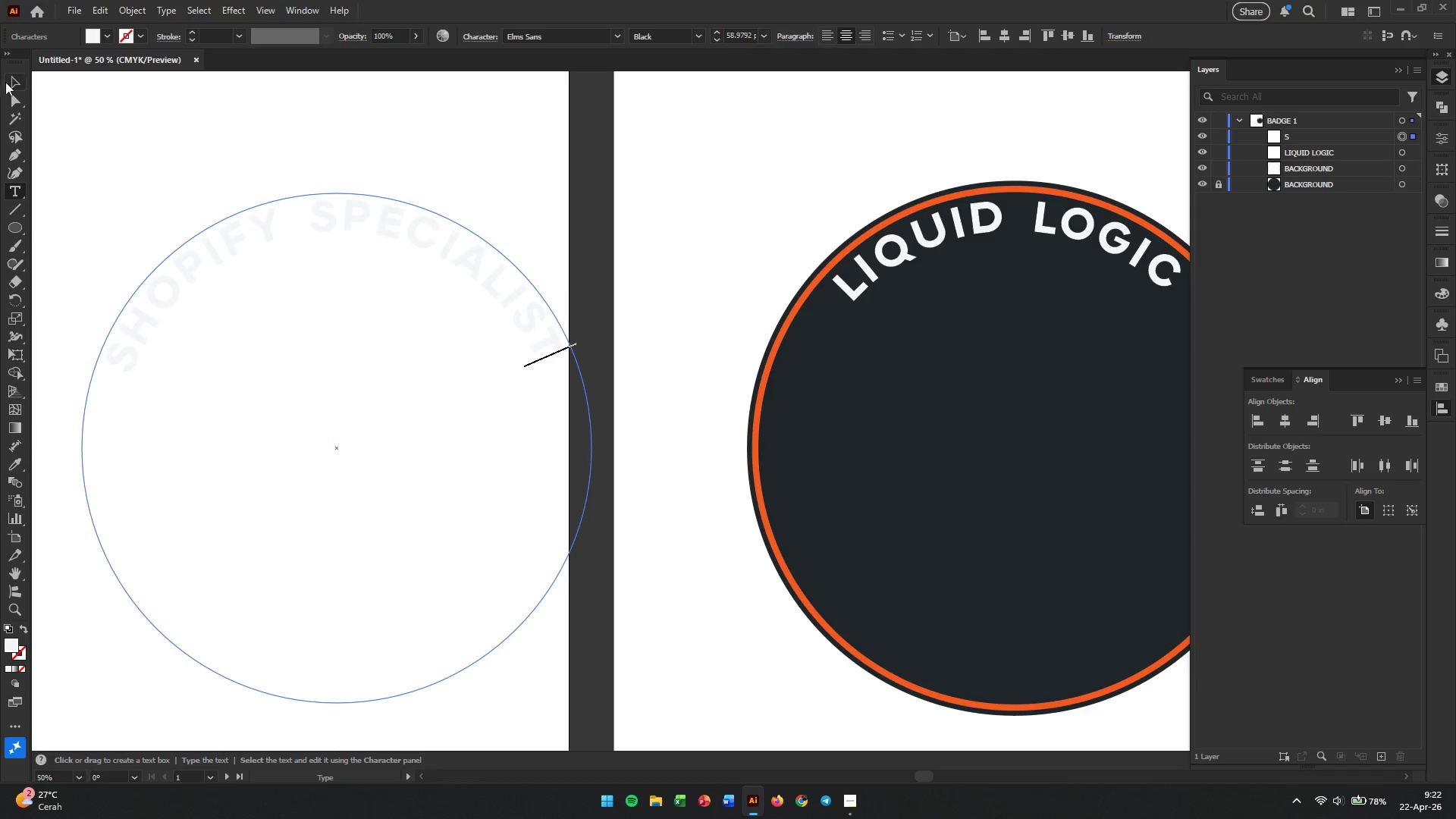 
left_click([20, 83])
 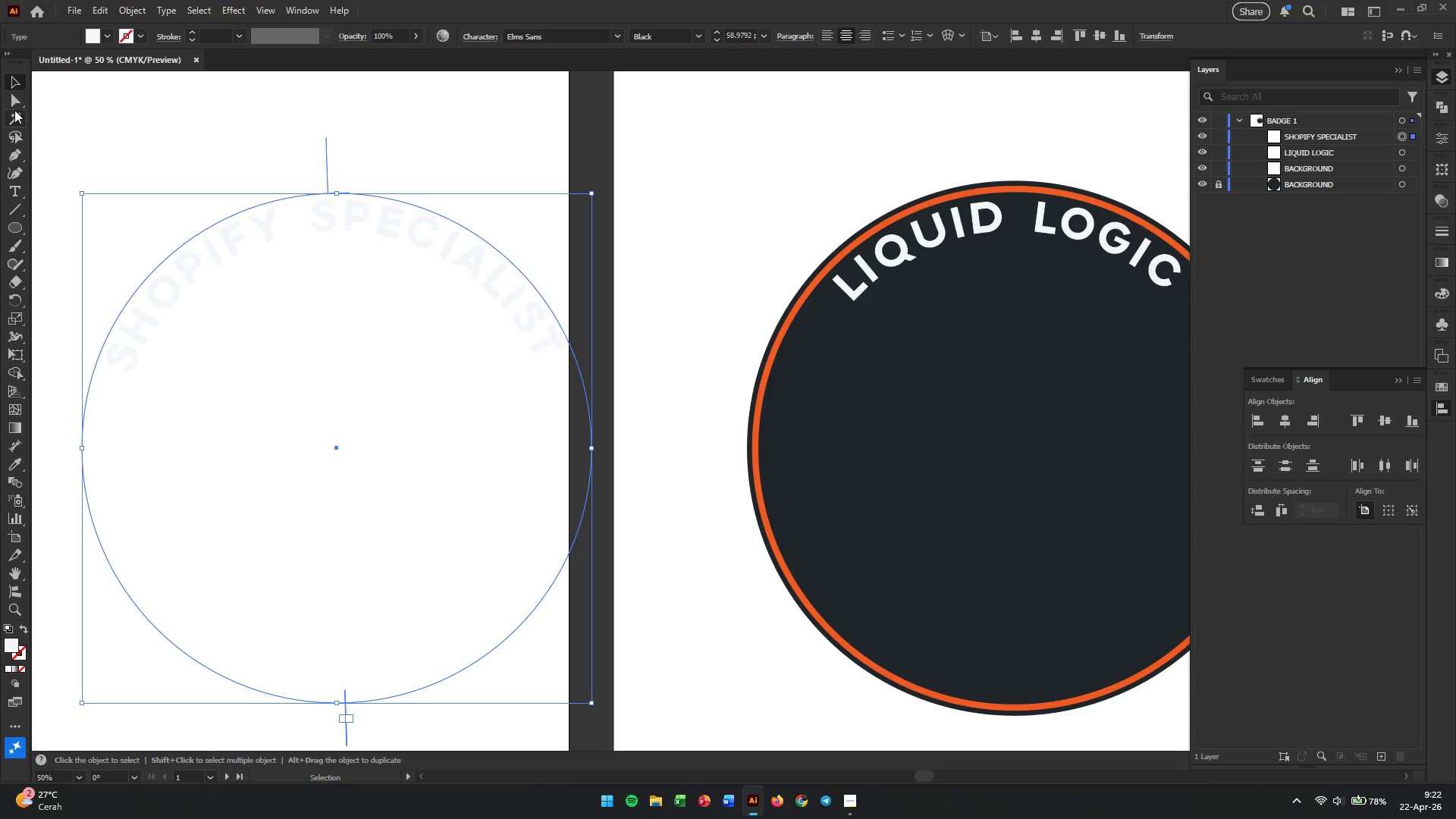 
left_click([14, 105])
 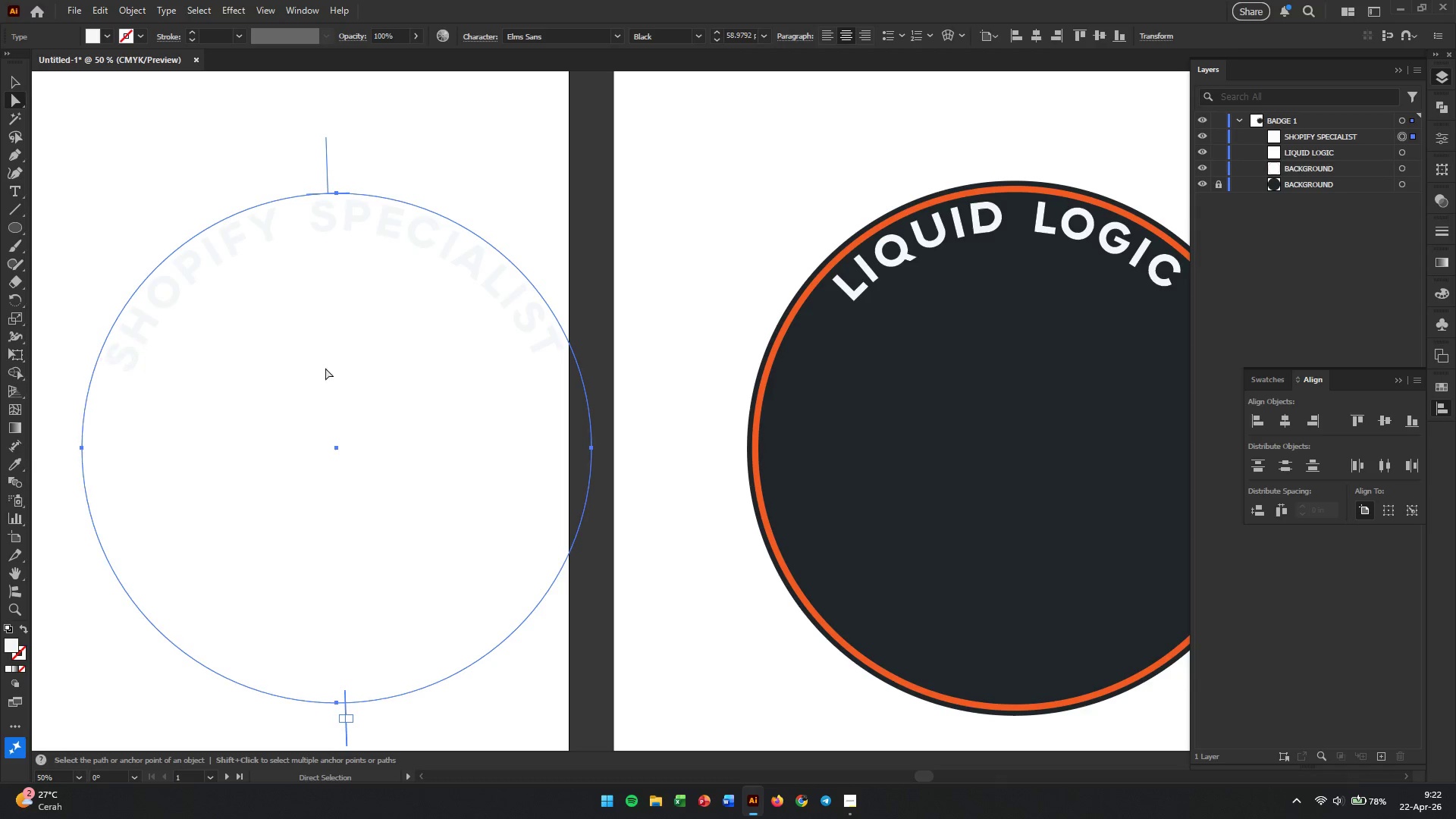 
scroll: coordinate [466, 457], scroll_direction: down, amount: 2.0
 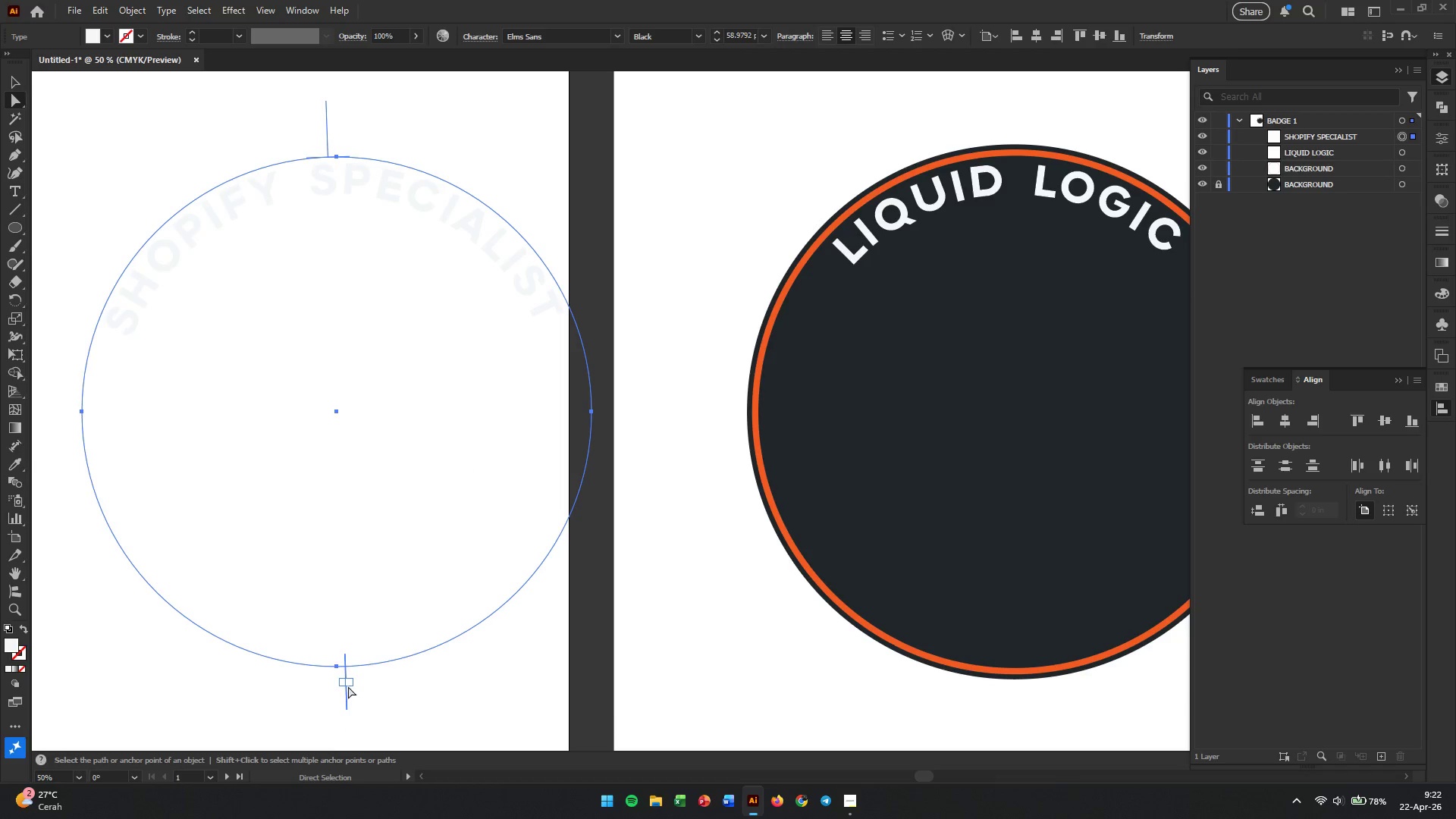 
left_click_drag(start_coordinate=[350, 684], to_coordinate=[359, 682])
 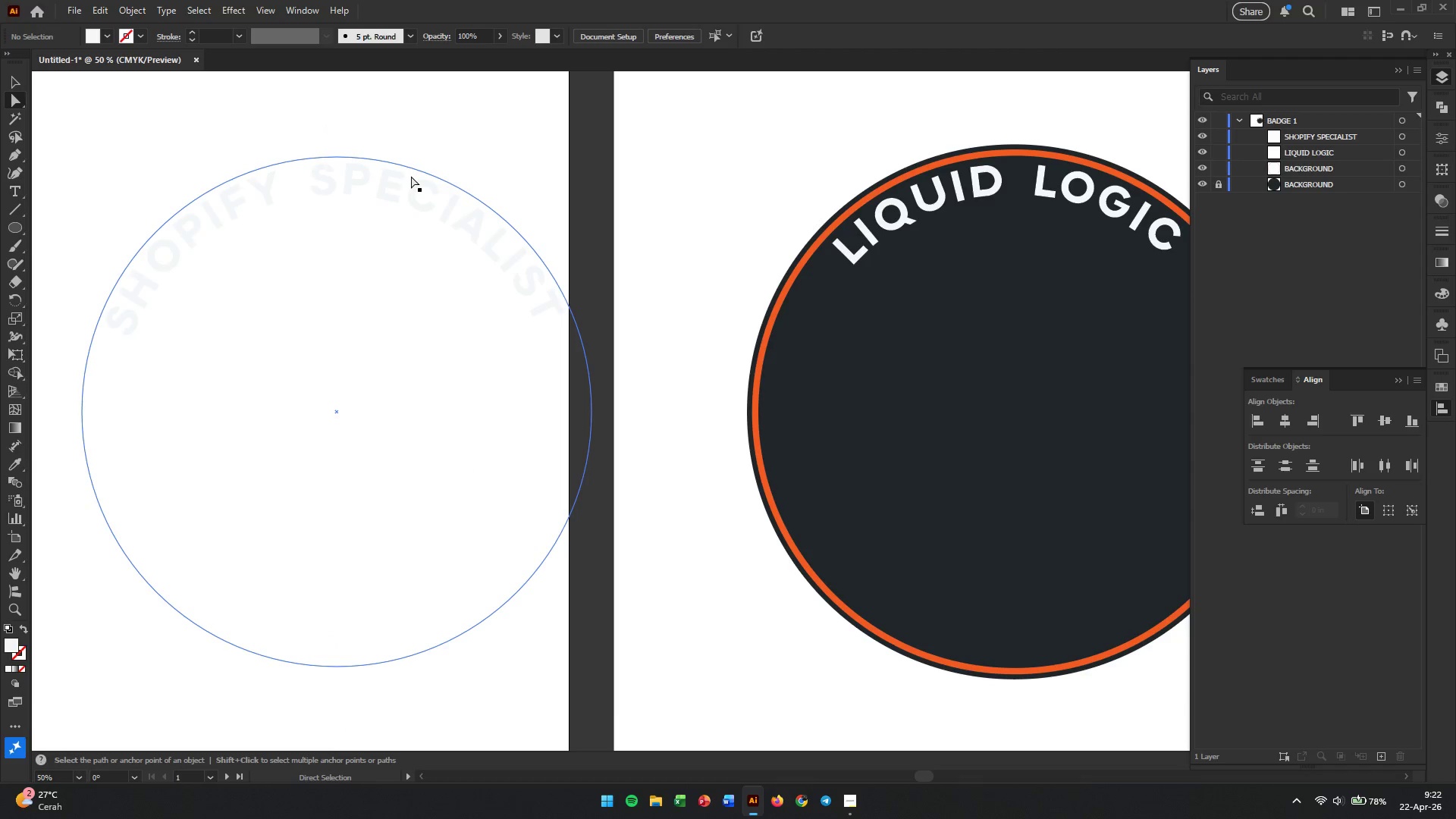 
left_click([410, 182])
 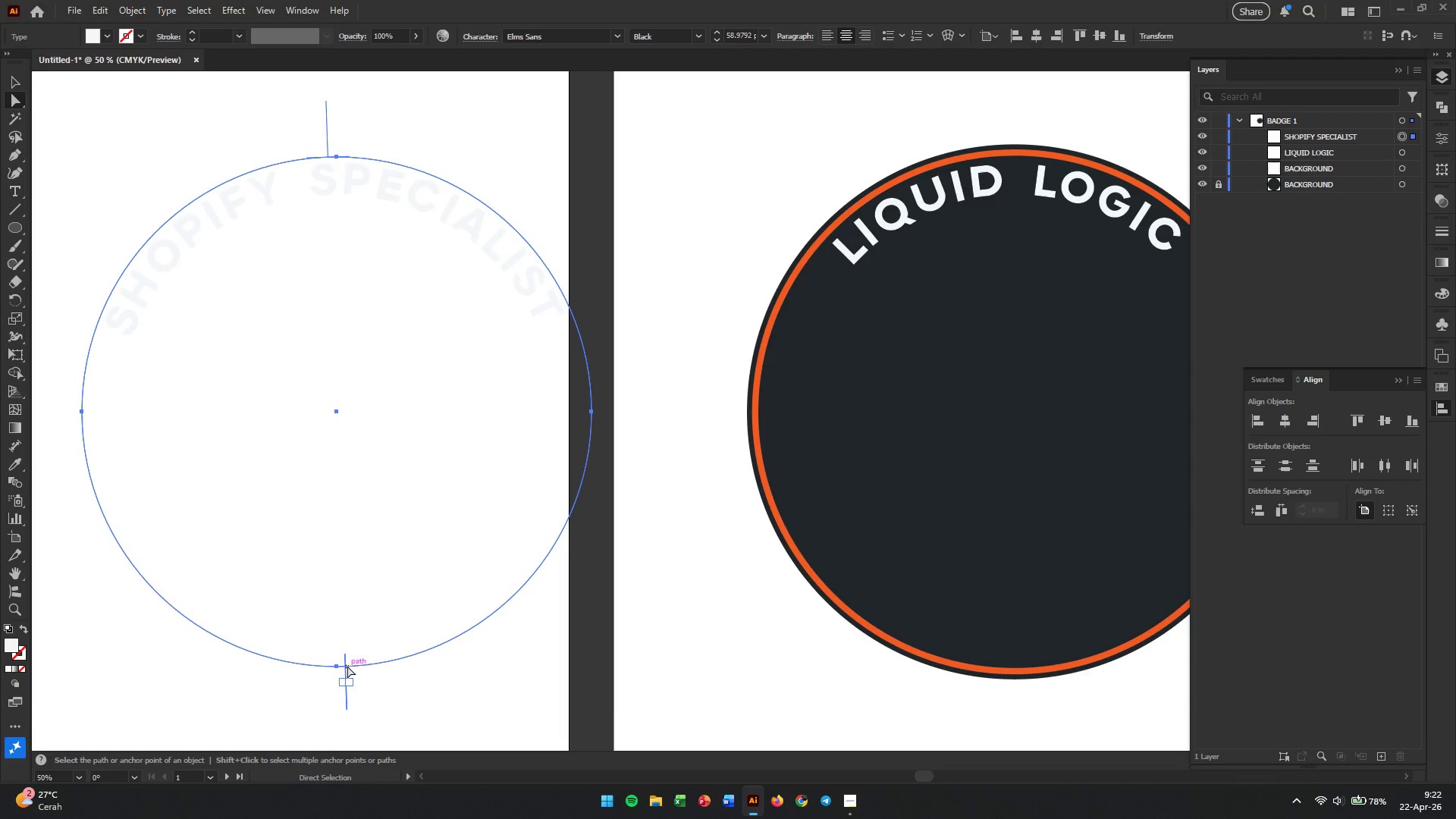 
left_click_drag(start_coordinate=[345, 658], to_coordinate=[748, 404])
 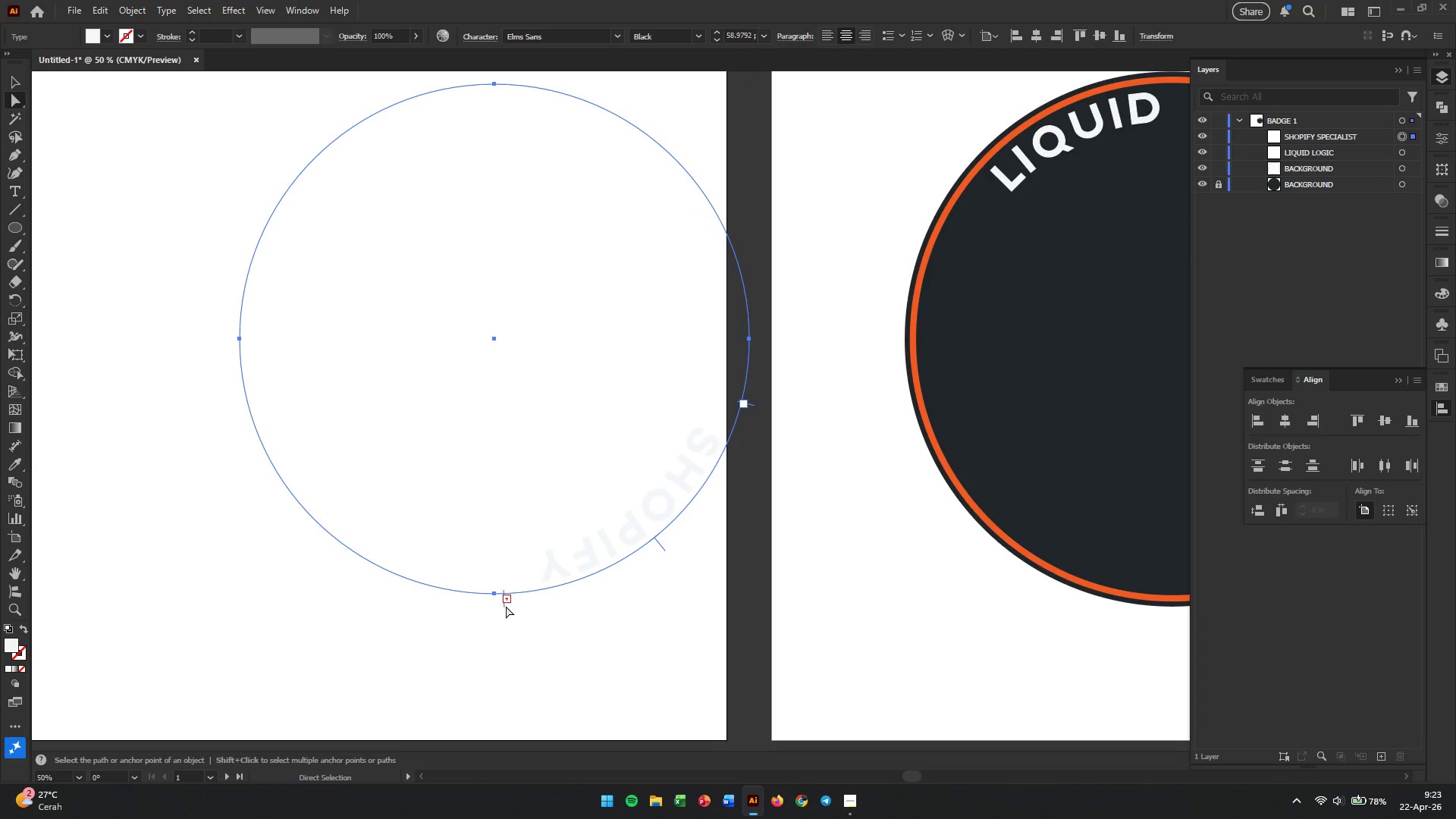 
left_click_drag(start_coordinate=[505, 606], to_coordinate=[494, 175])
 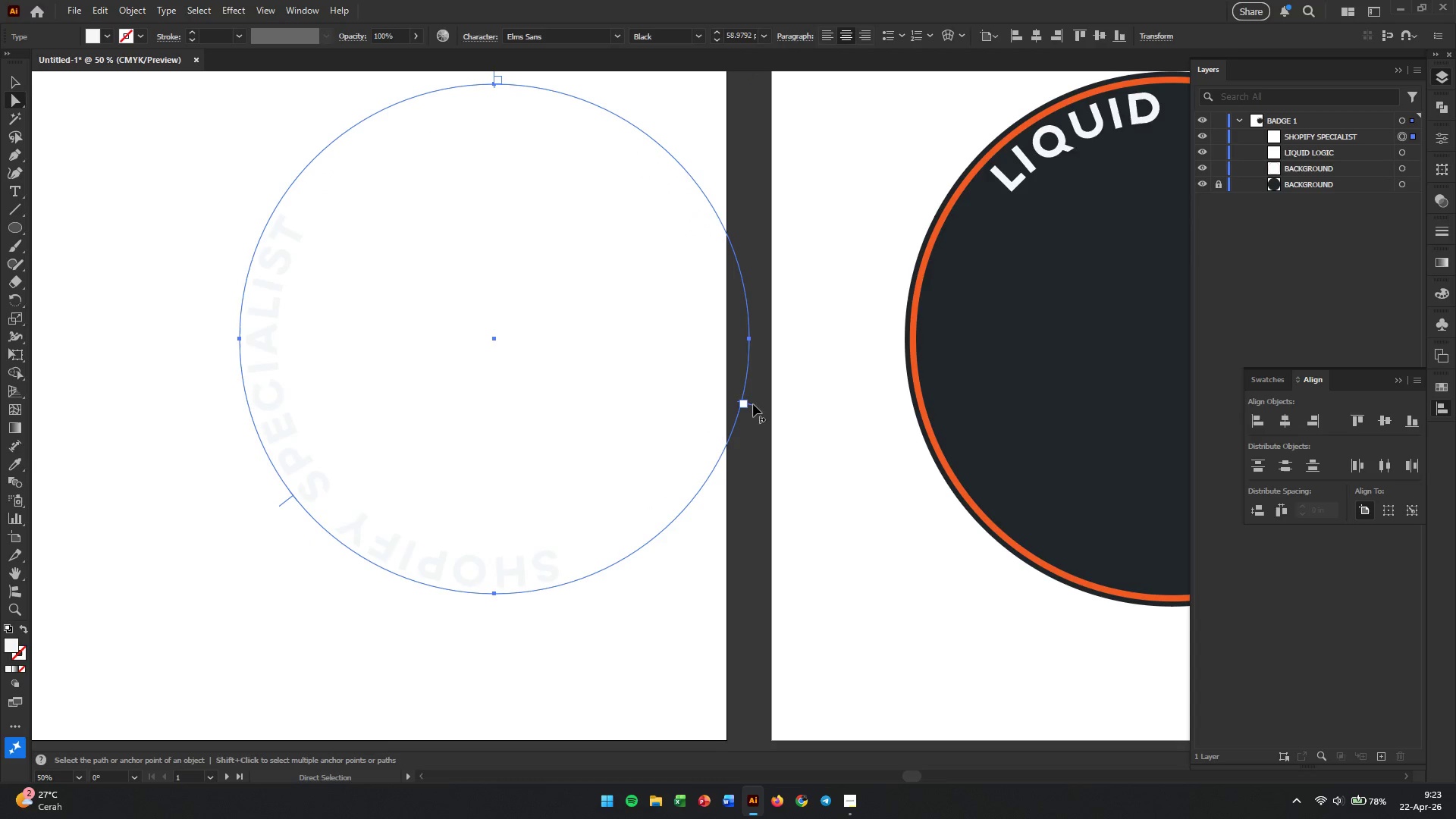 
left_click_drag(start_coordinate=[755, 406], to_coordinate=[492, 116])
 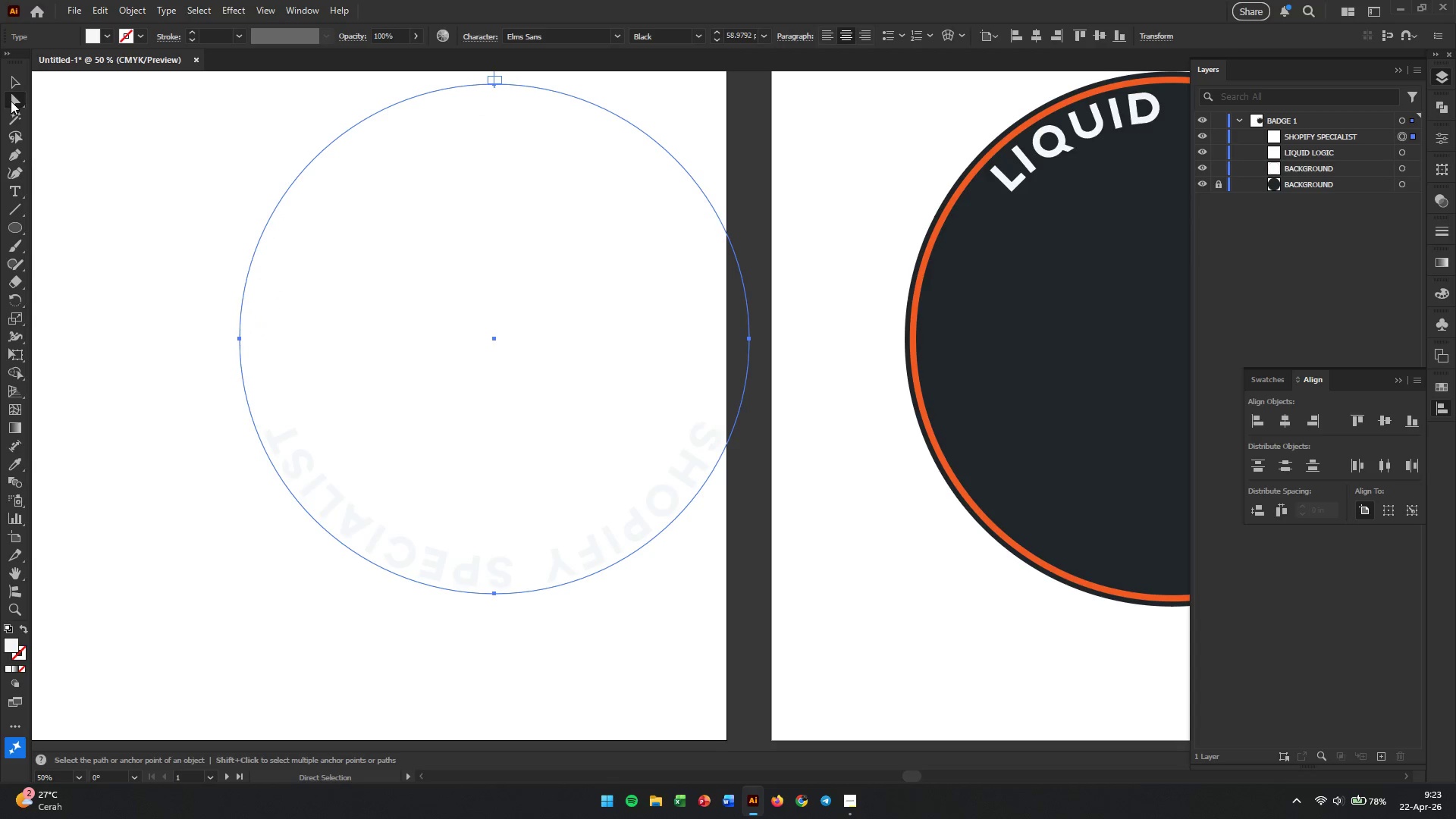 
left_click([14, 86])
 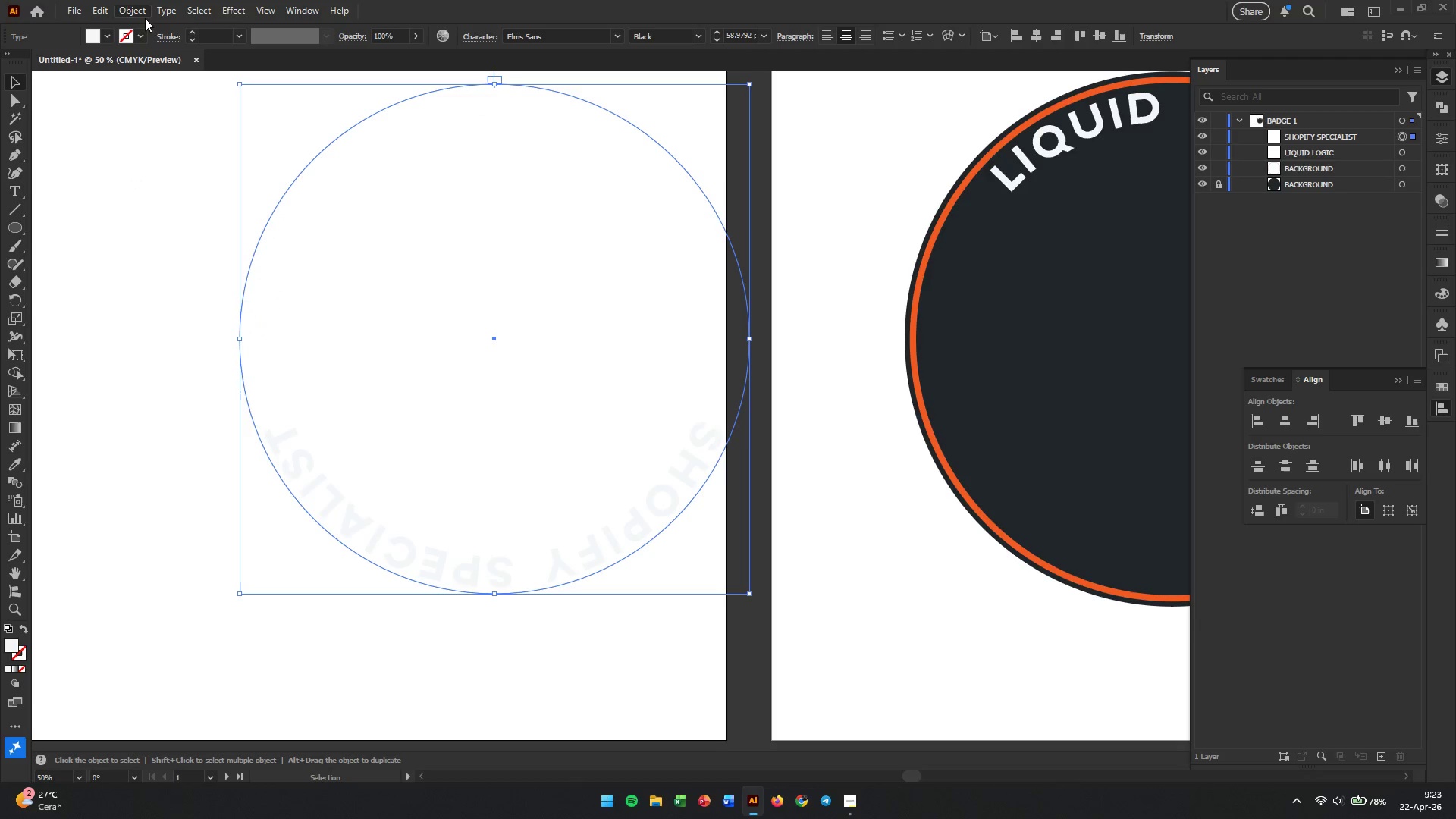 
left_click([171, 16])
 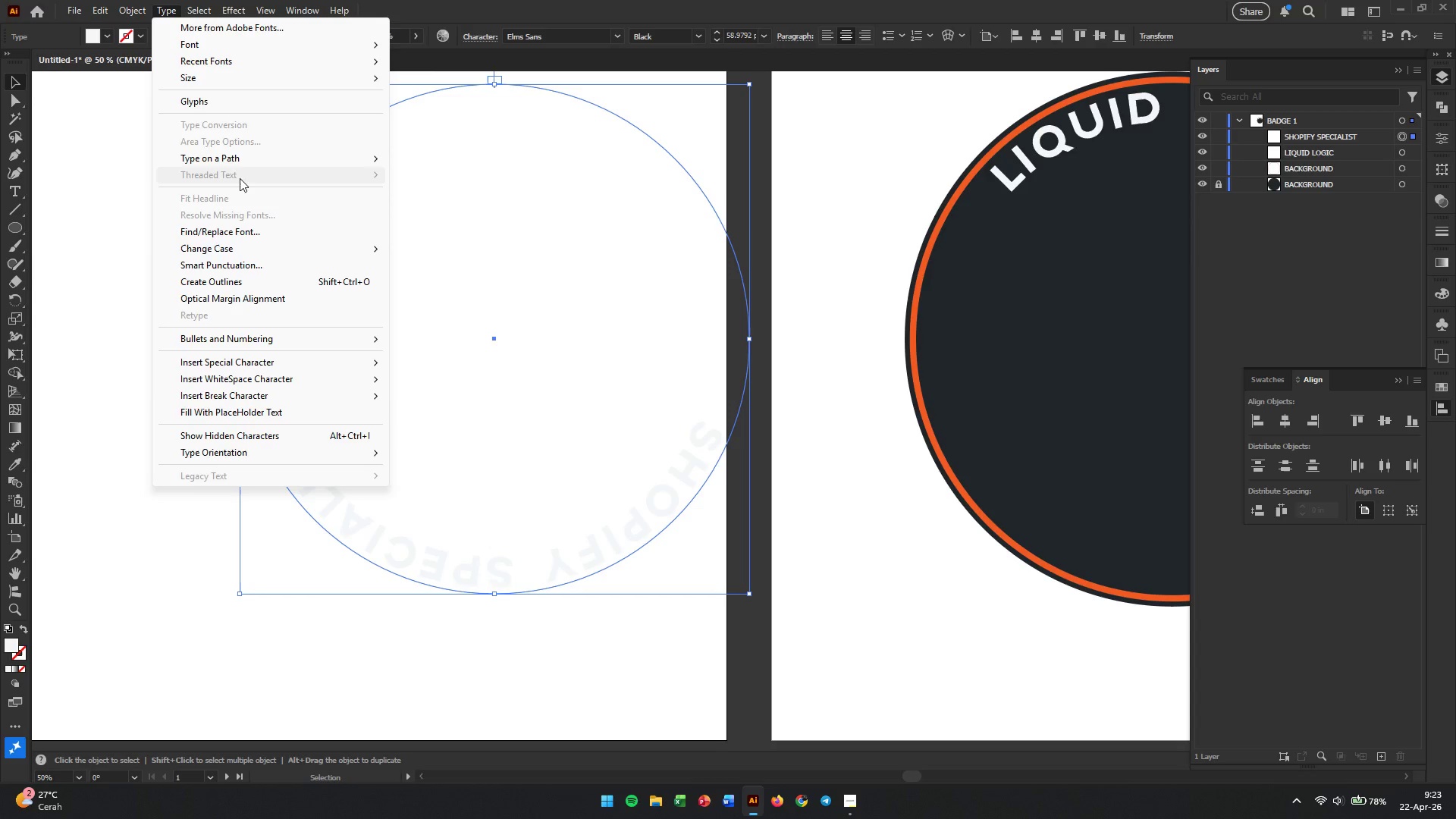 
left_click([246, 155])
 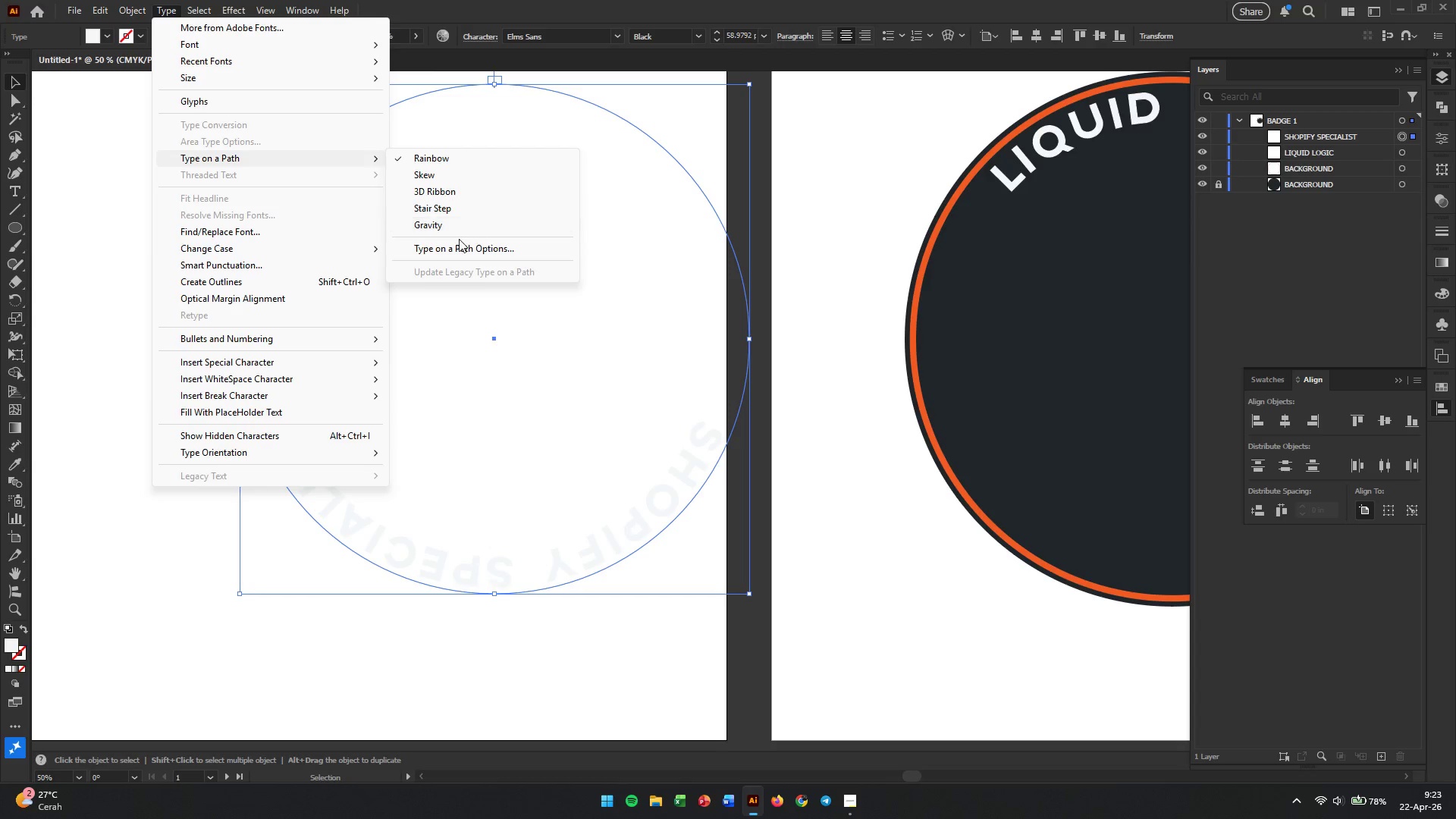 
left_click([459, 245])
 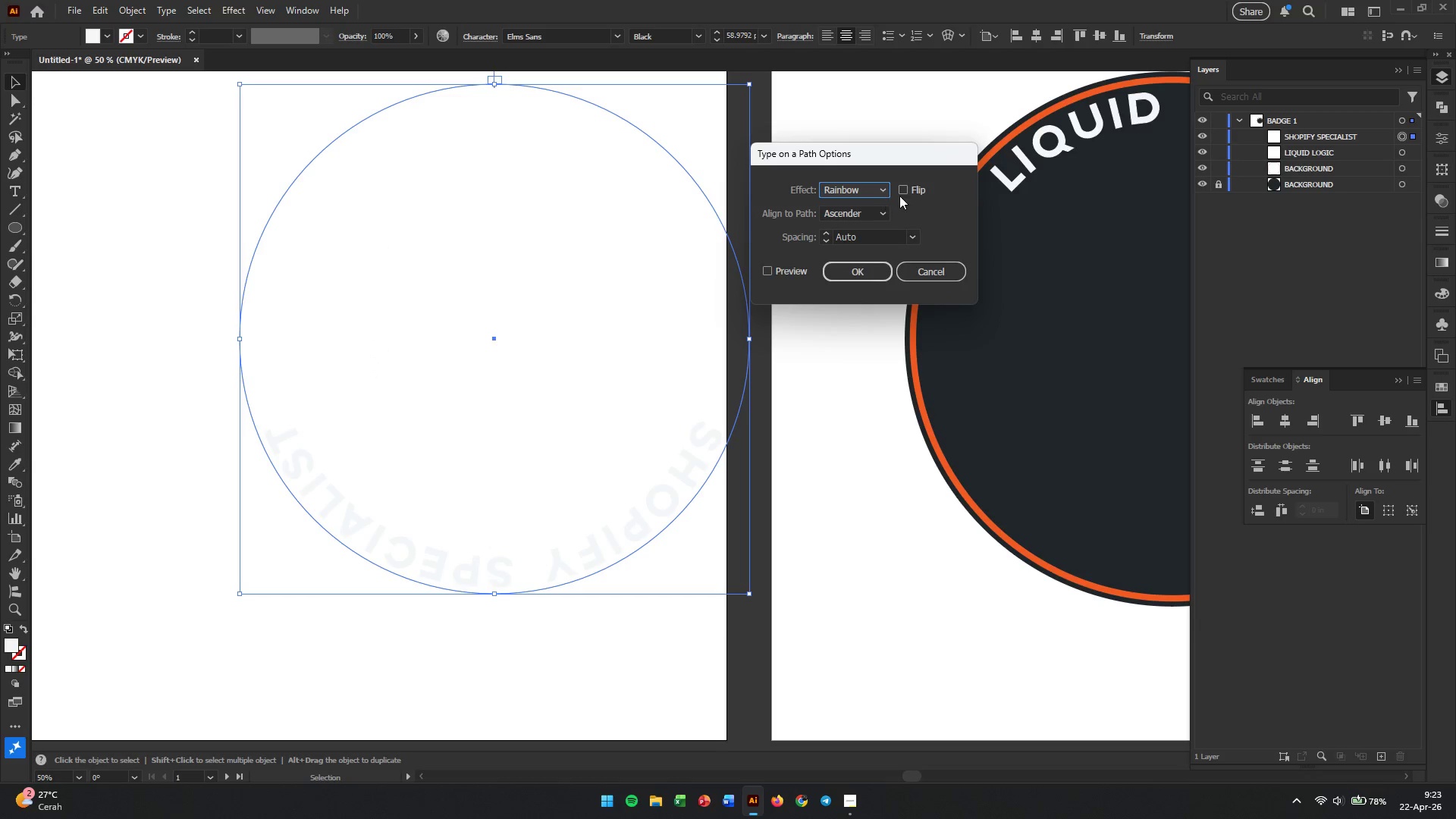 
left_click([903, 187])
 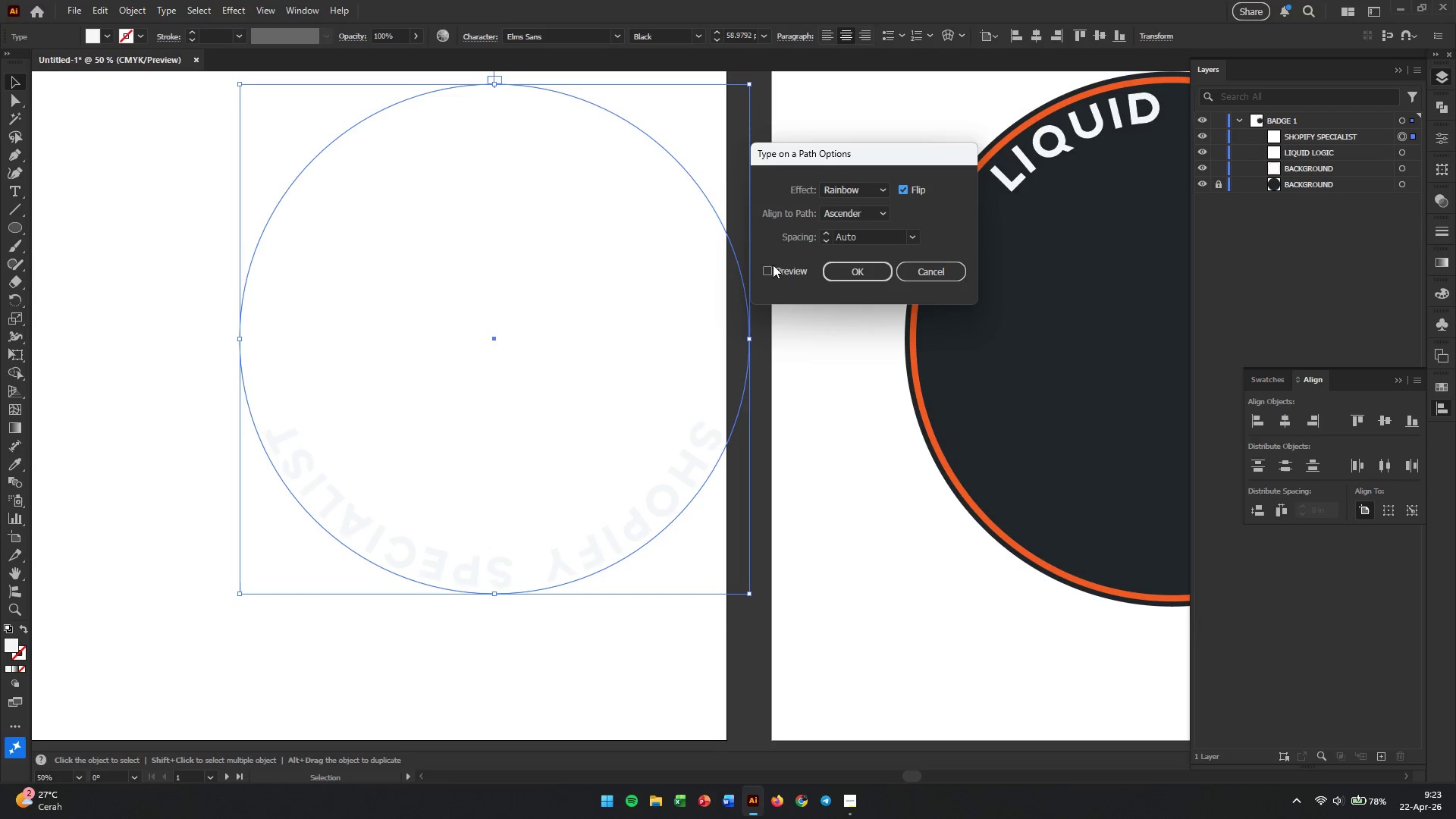 
left_click([764, 271])
 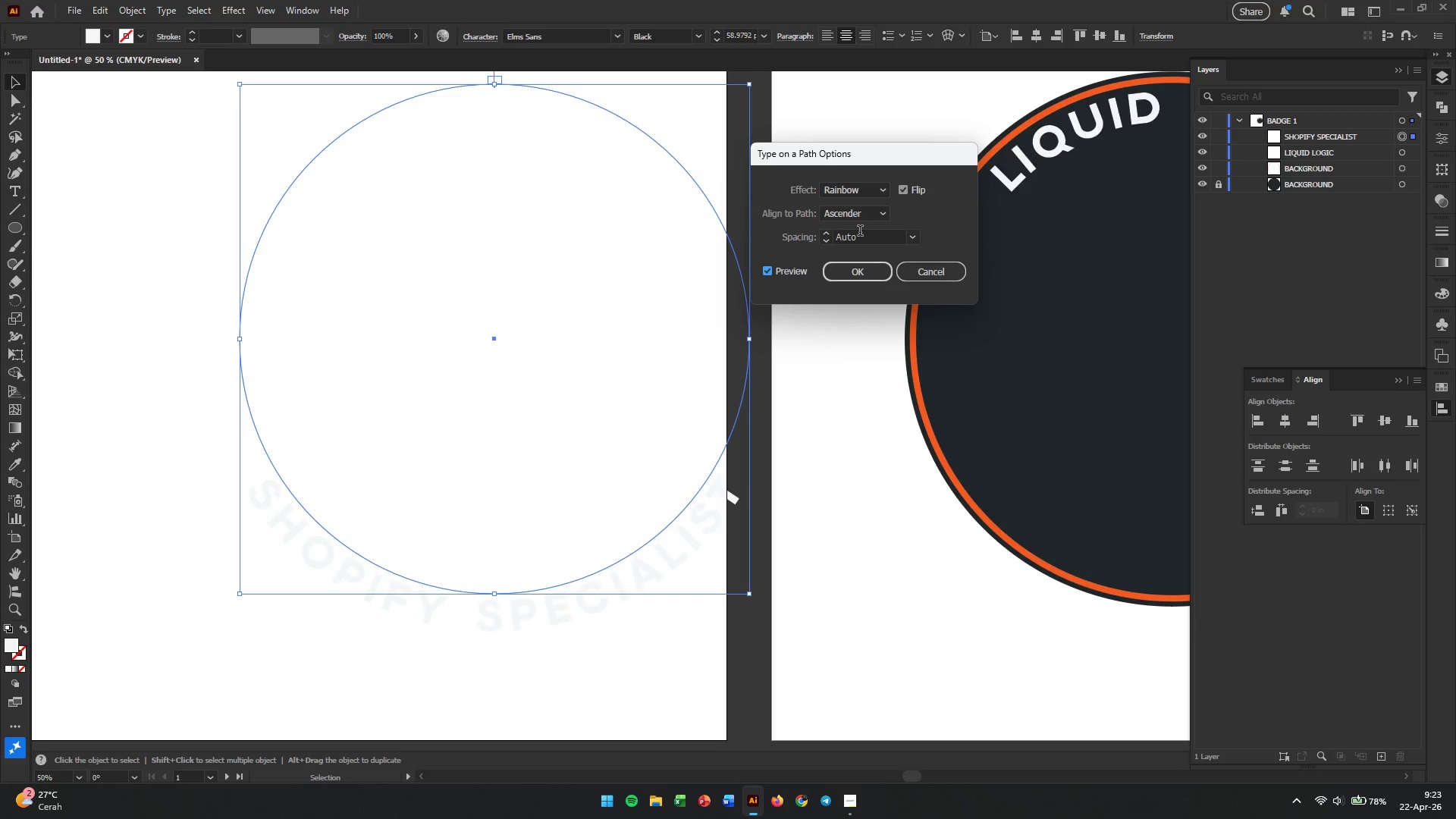 
left_click([857, 215])
 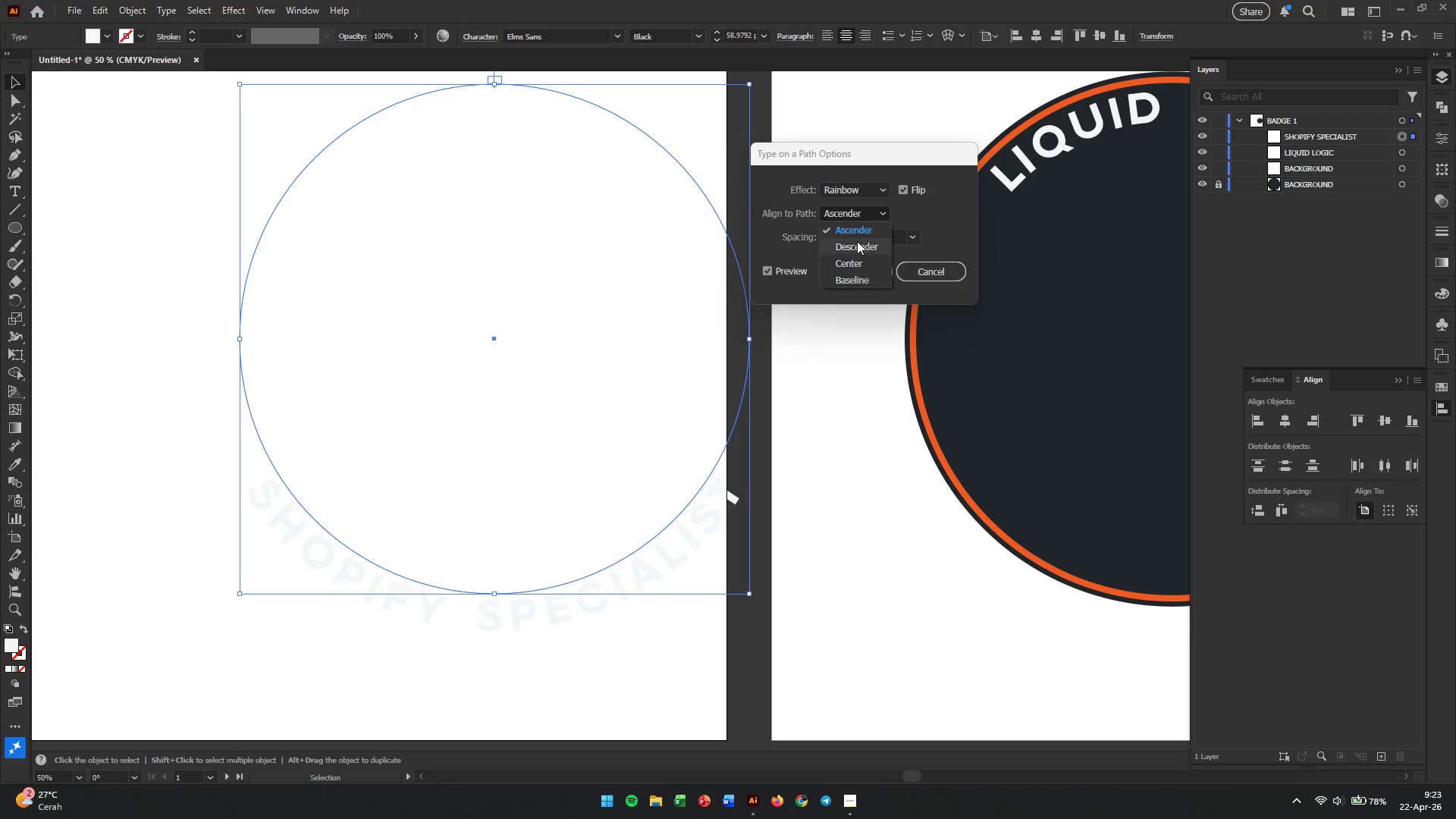 
left_click([857, 241])
 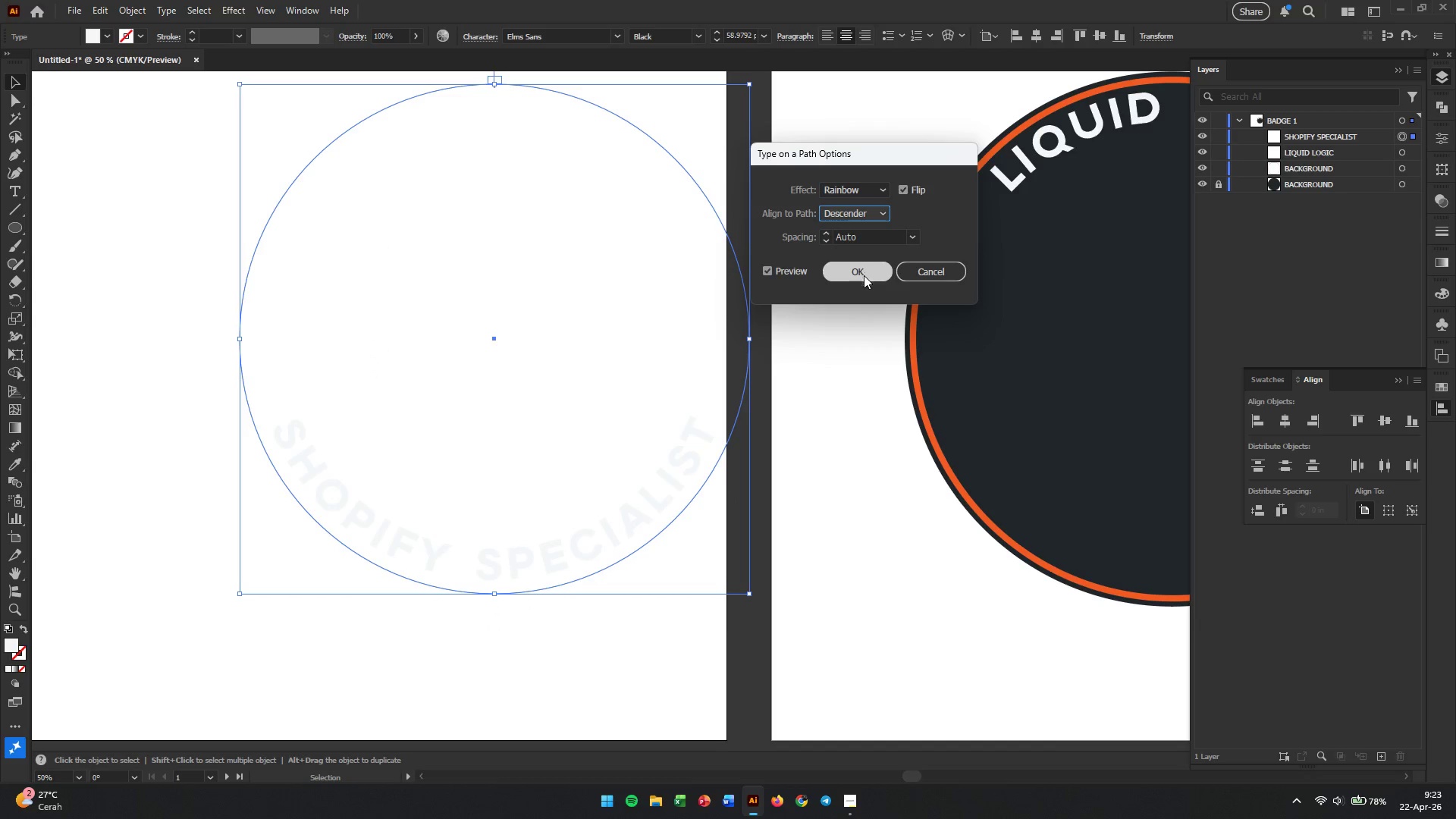 
left_click([864, 279])
 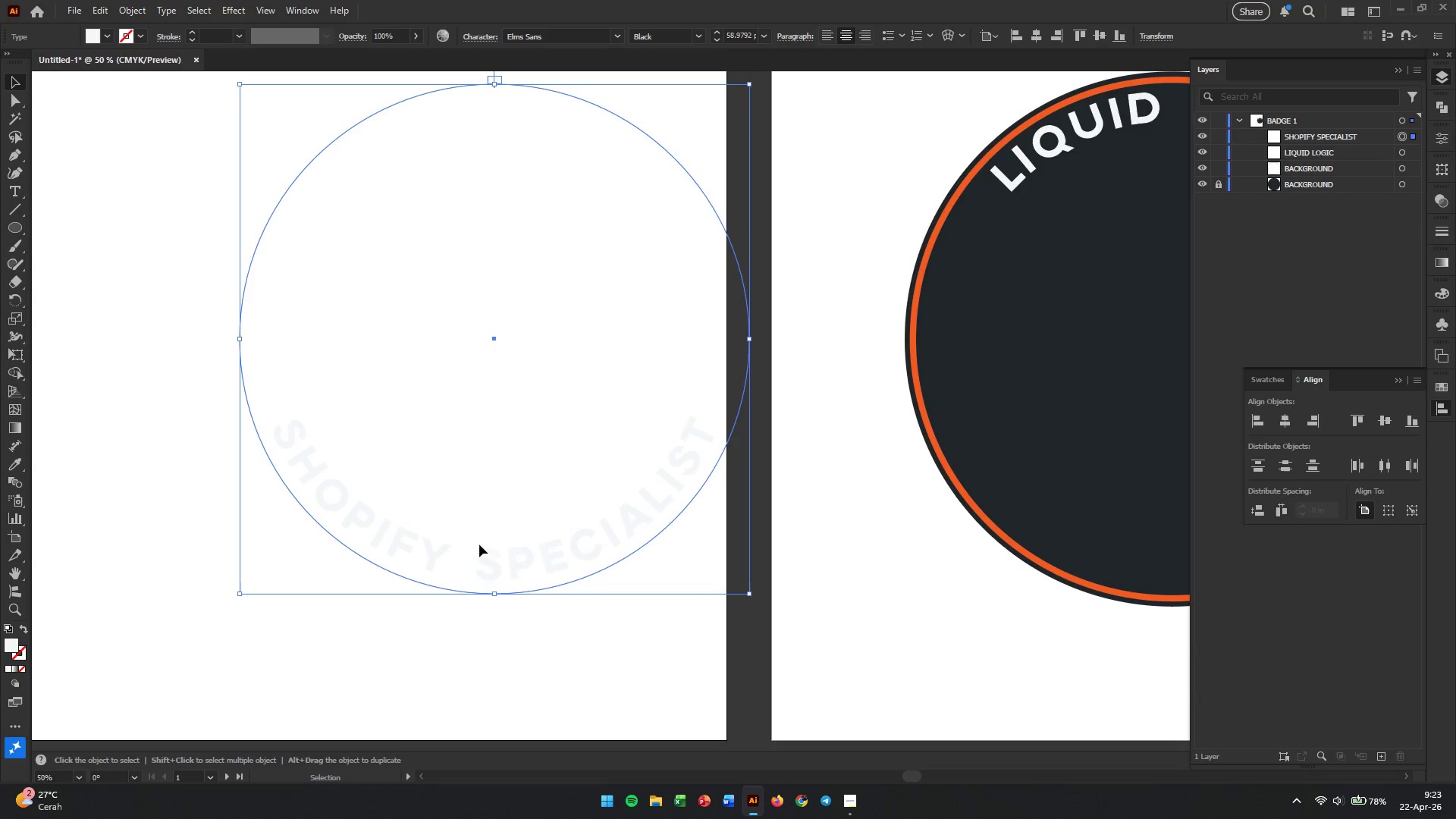 
hold_key(key=Space, duration=0.56)
 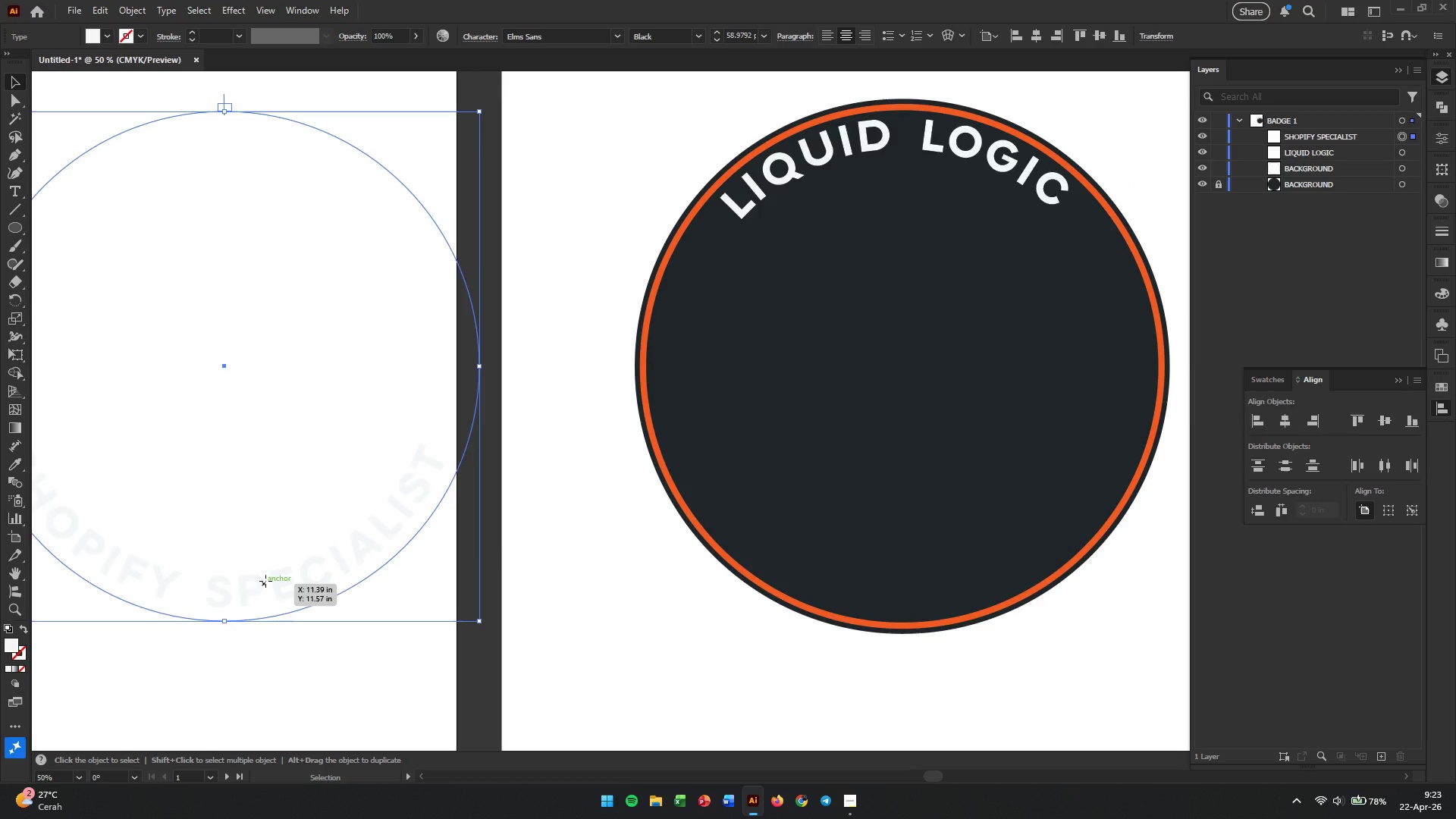 
left_click_drag(start_coordinate=[504, 557], to_coordinate=[234, 585])
 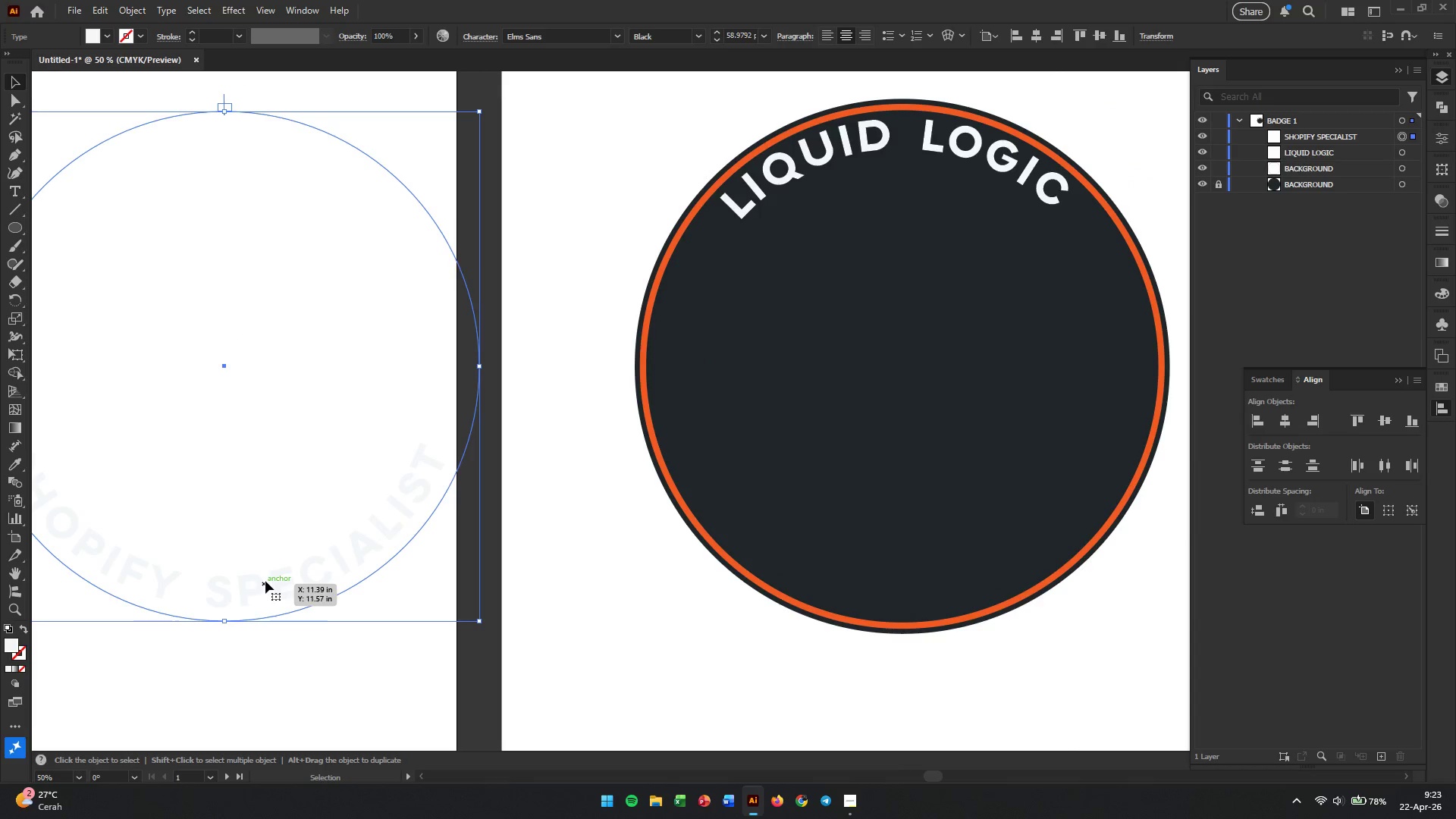 
left_click_drag(start_coordinate=[265, 581], to_coordinate=[943, 594])
 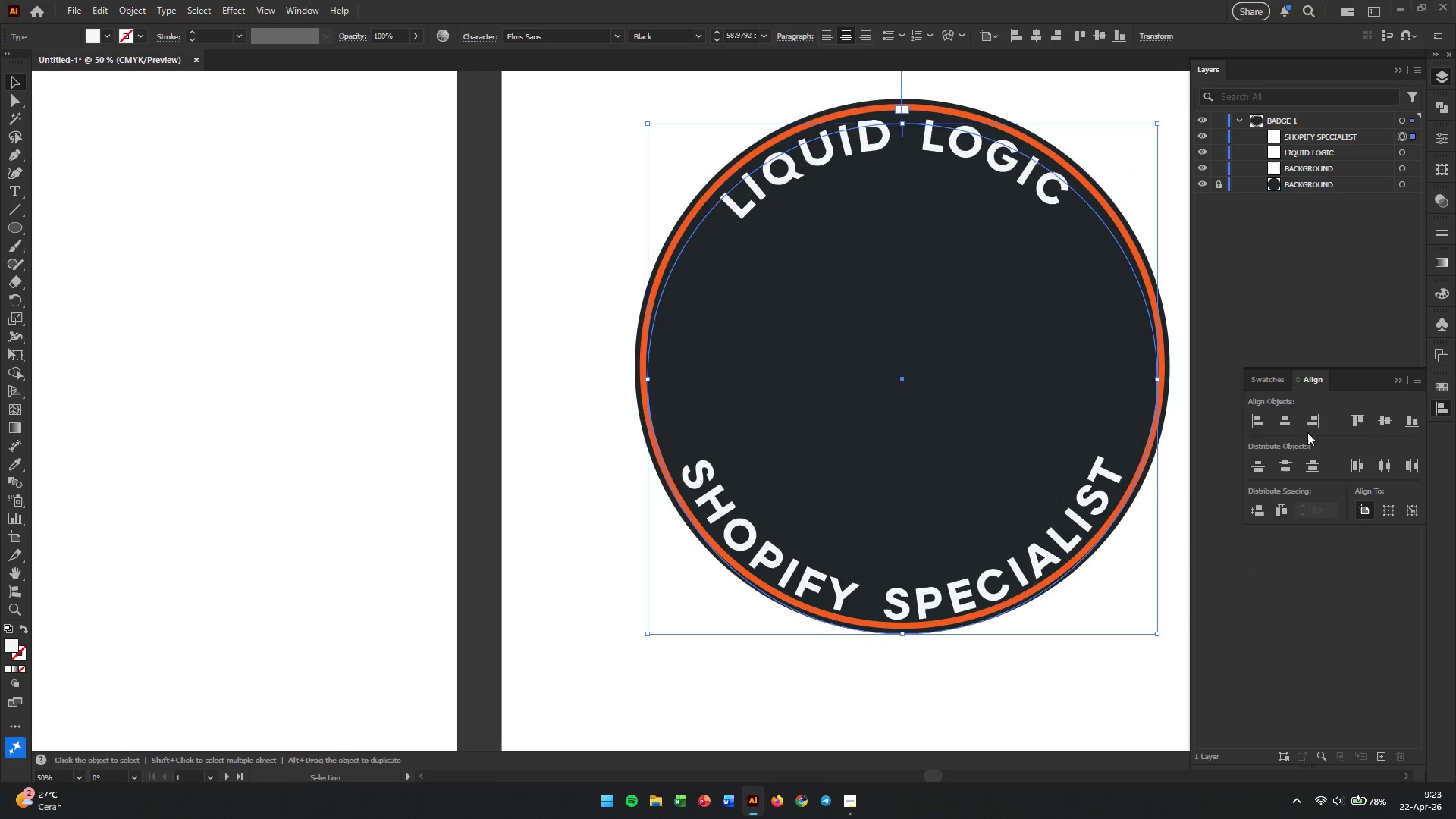 
left_click([1285, 422])
 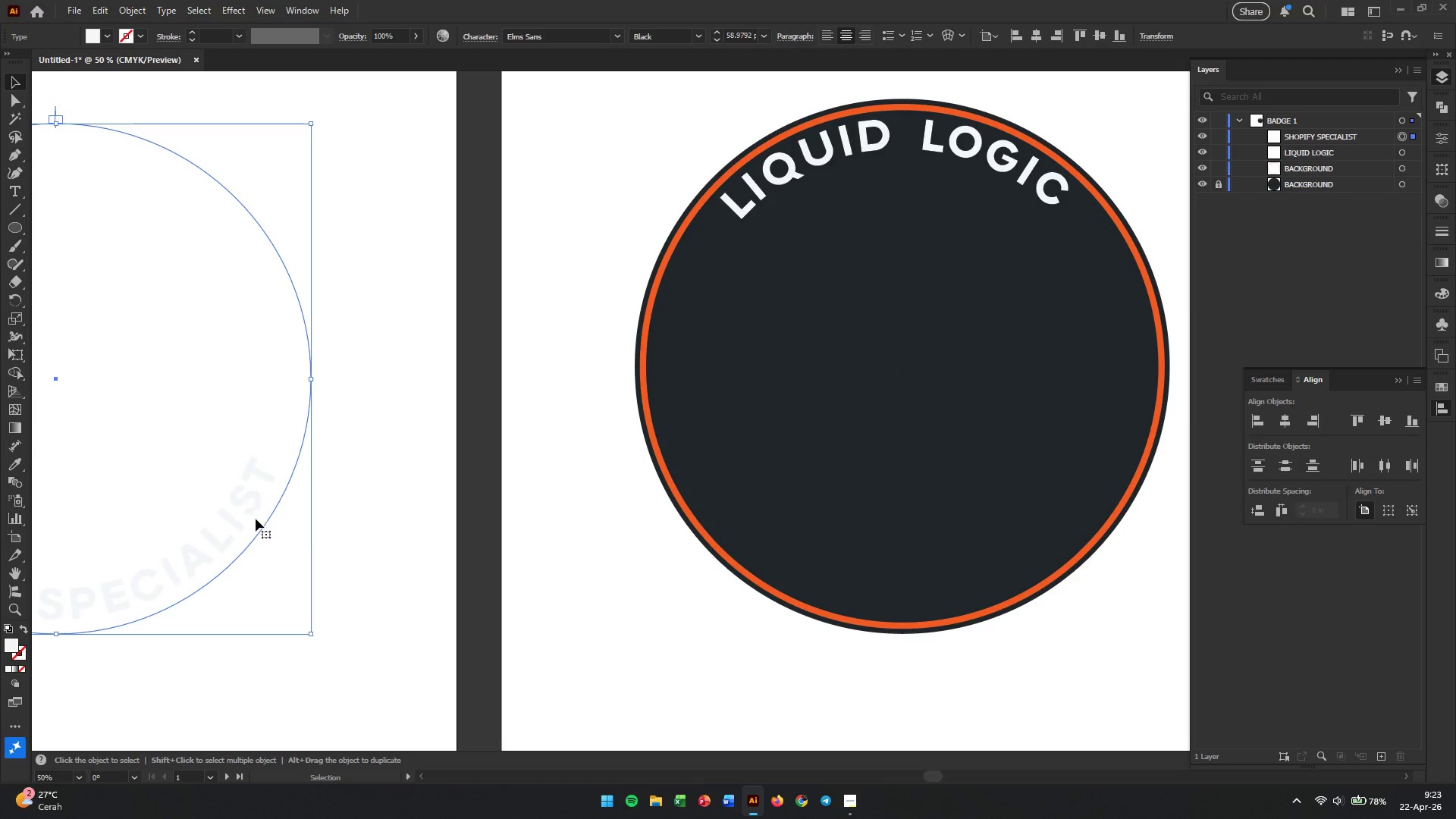 
left_click_drag(start_coordinate=[243, 522], to_coordinate=[1030, 607])
 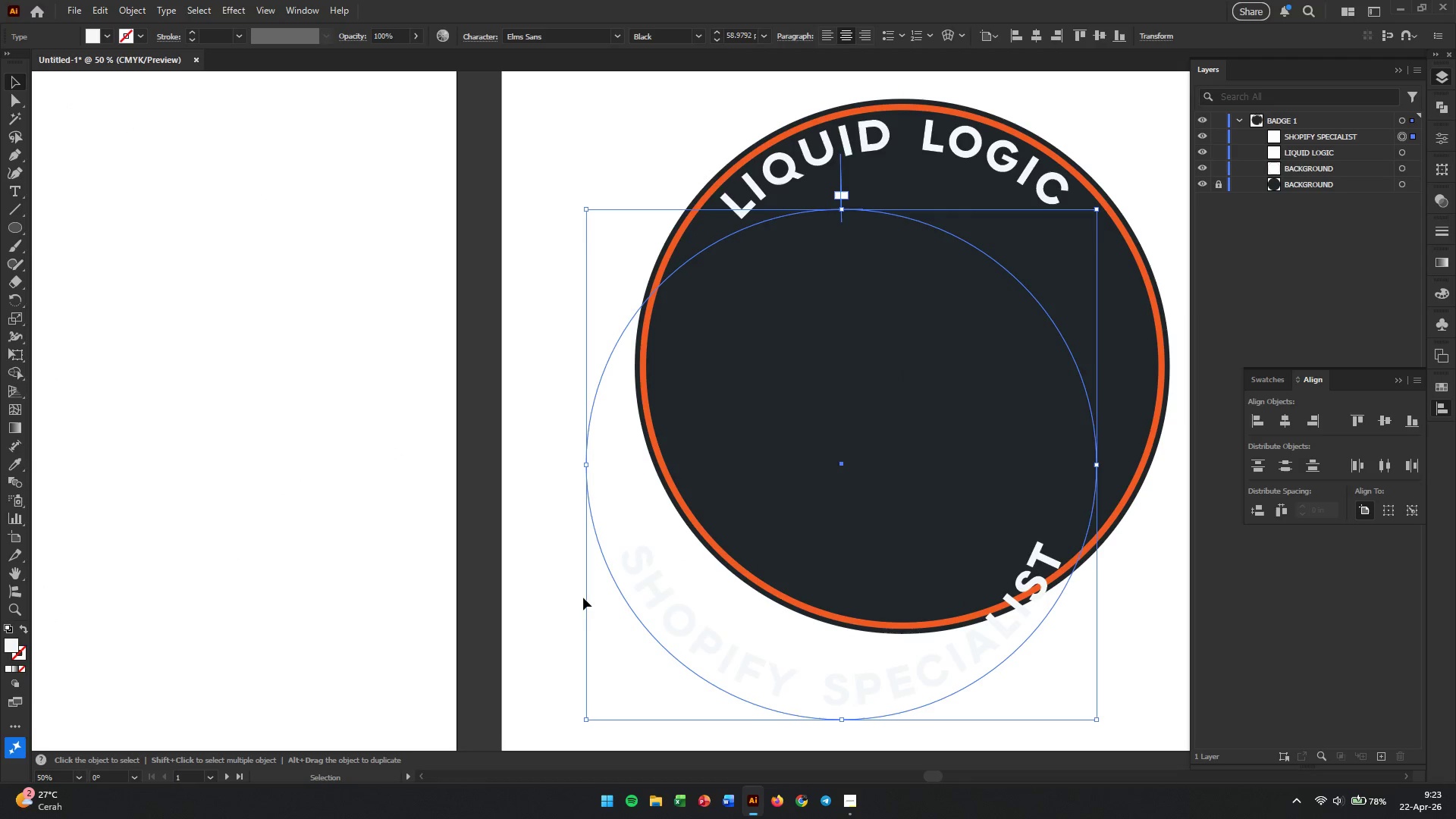 
left_click([564, 590])
 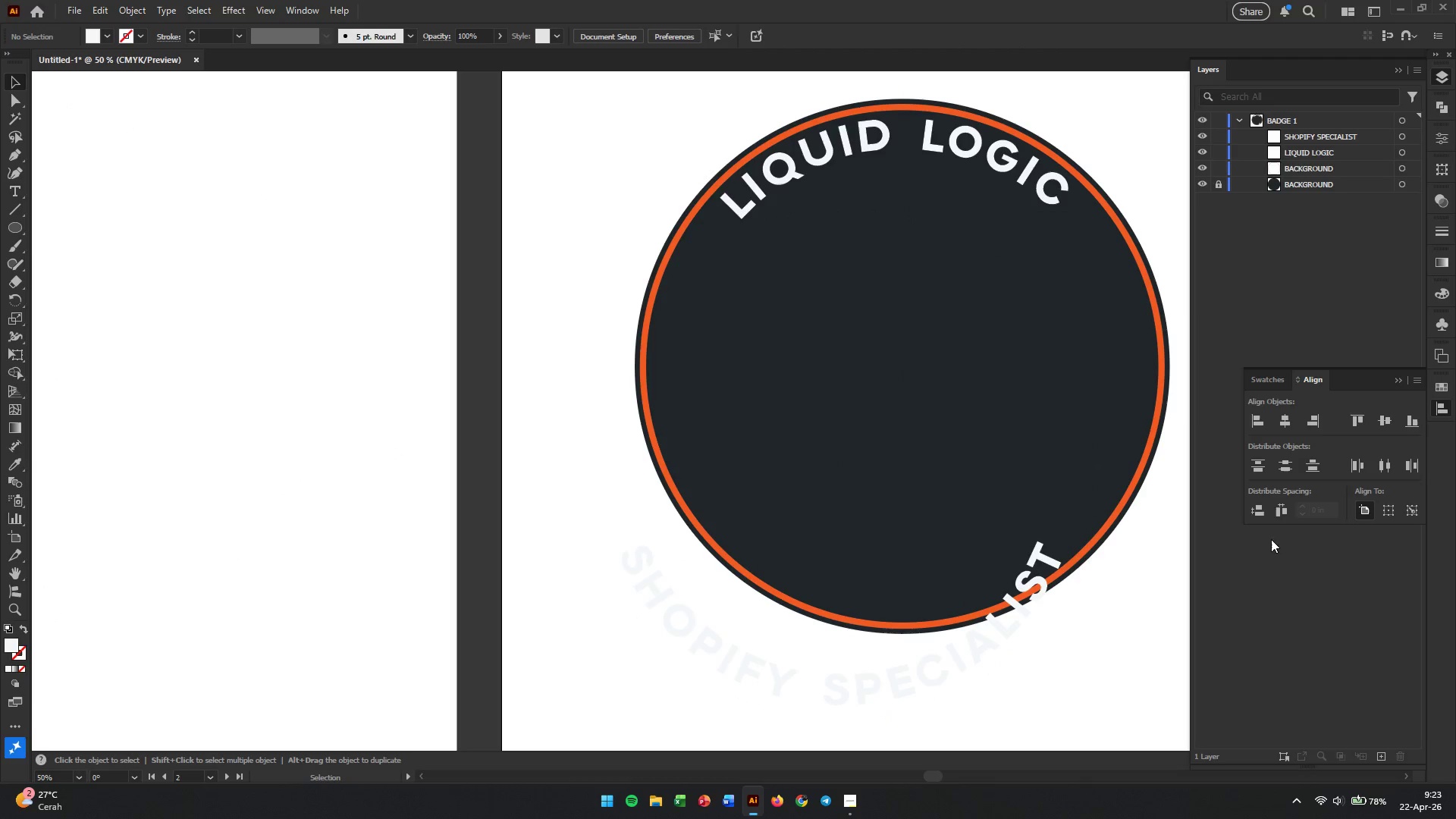 
left_click([1282, 427])
 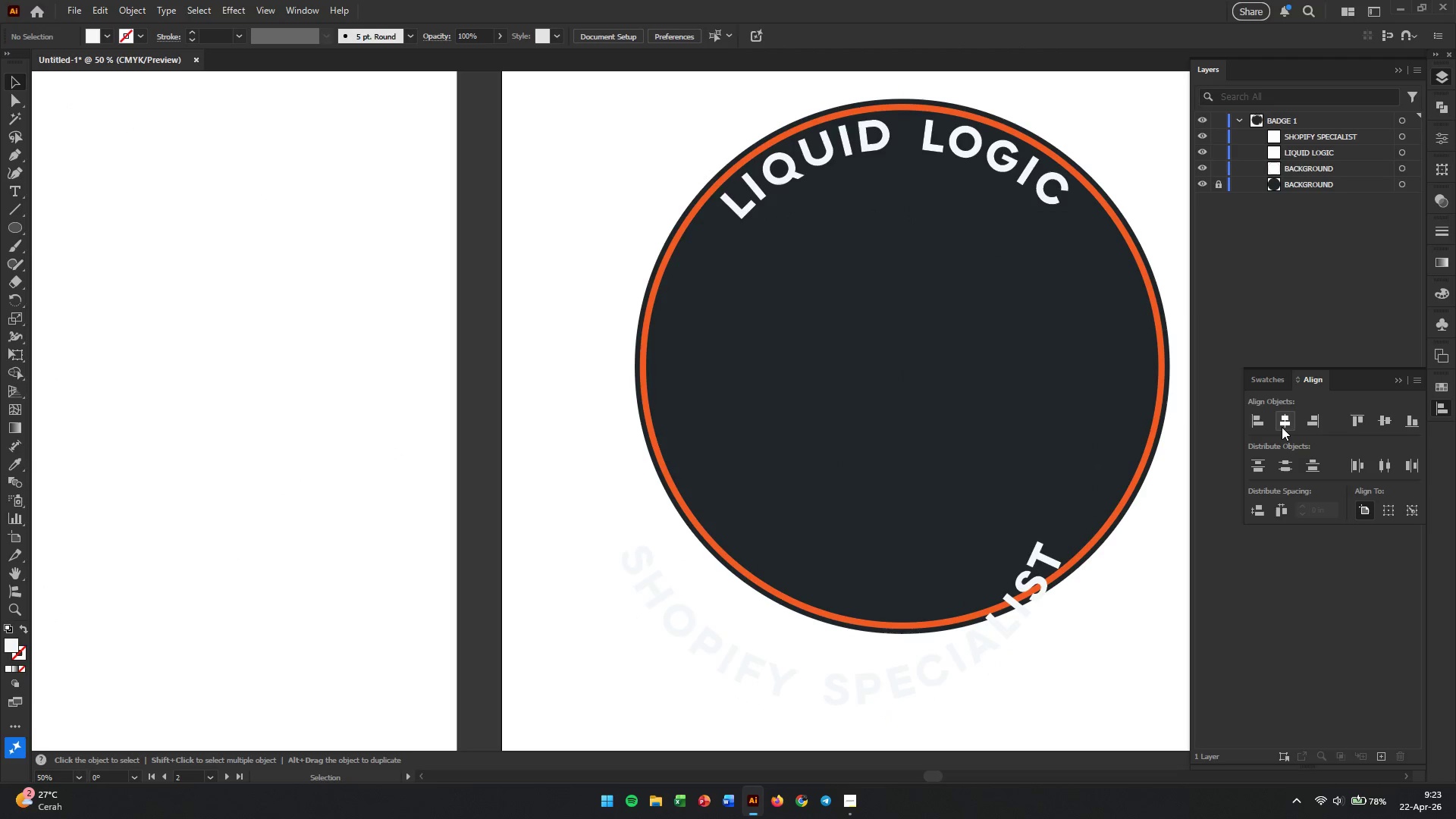 
left_click([1282, 427])
 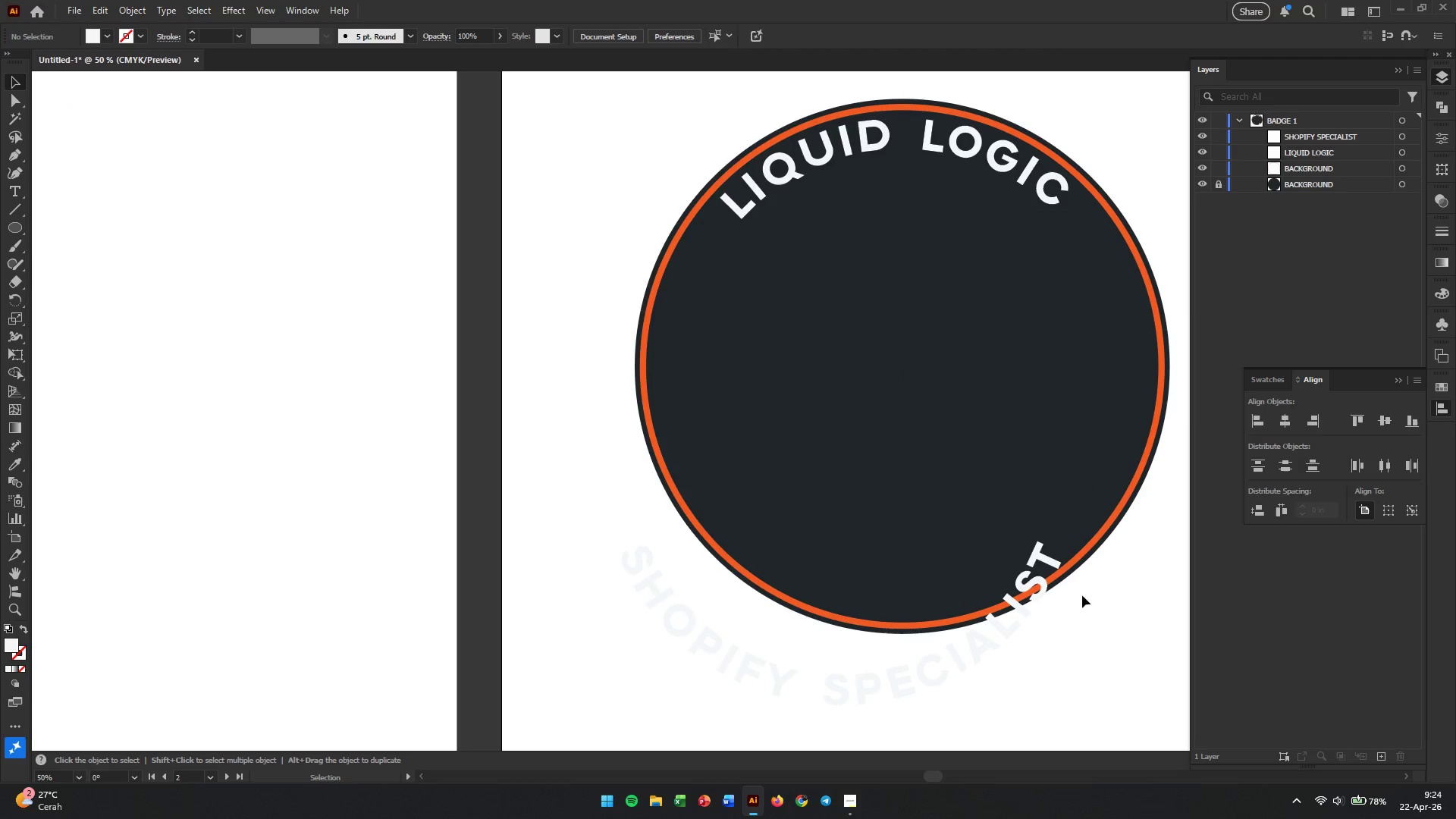 
left_click([1025, 617])
 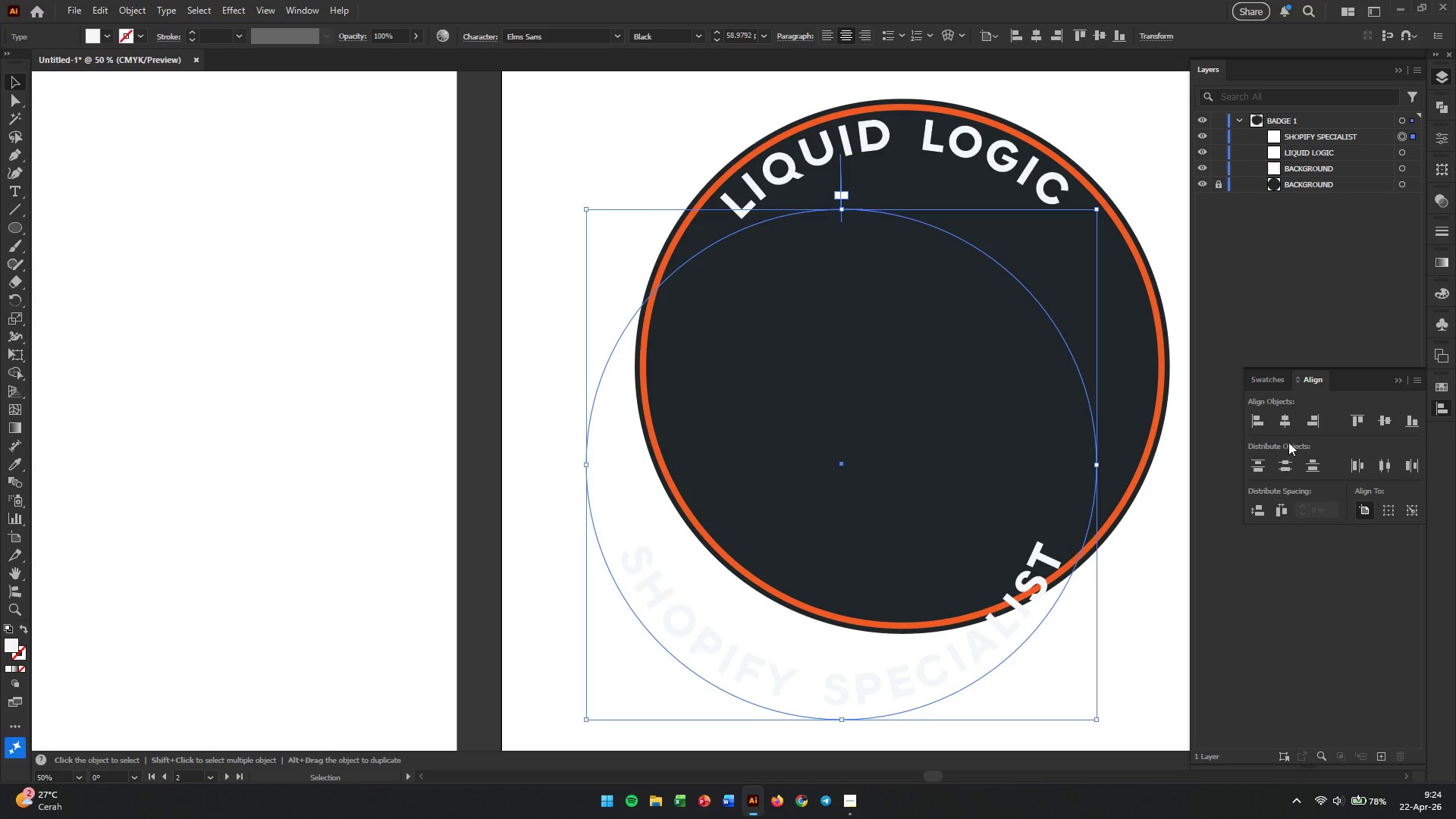 
left_click([1285, 422])
 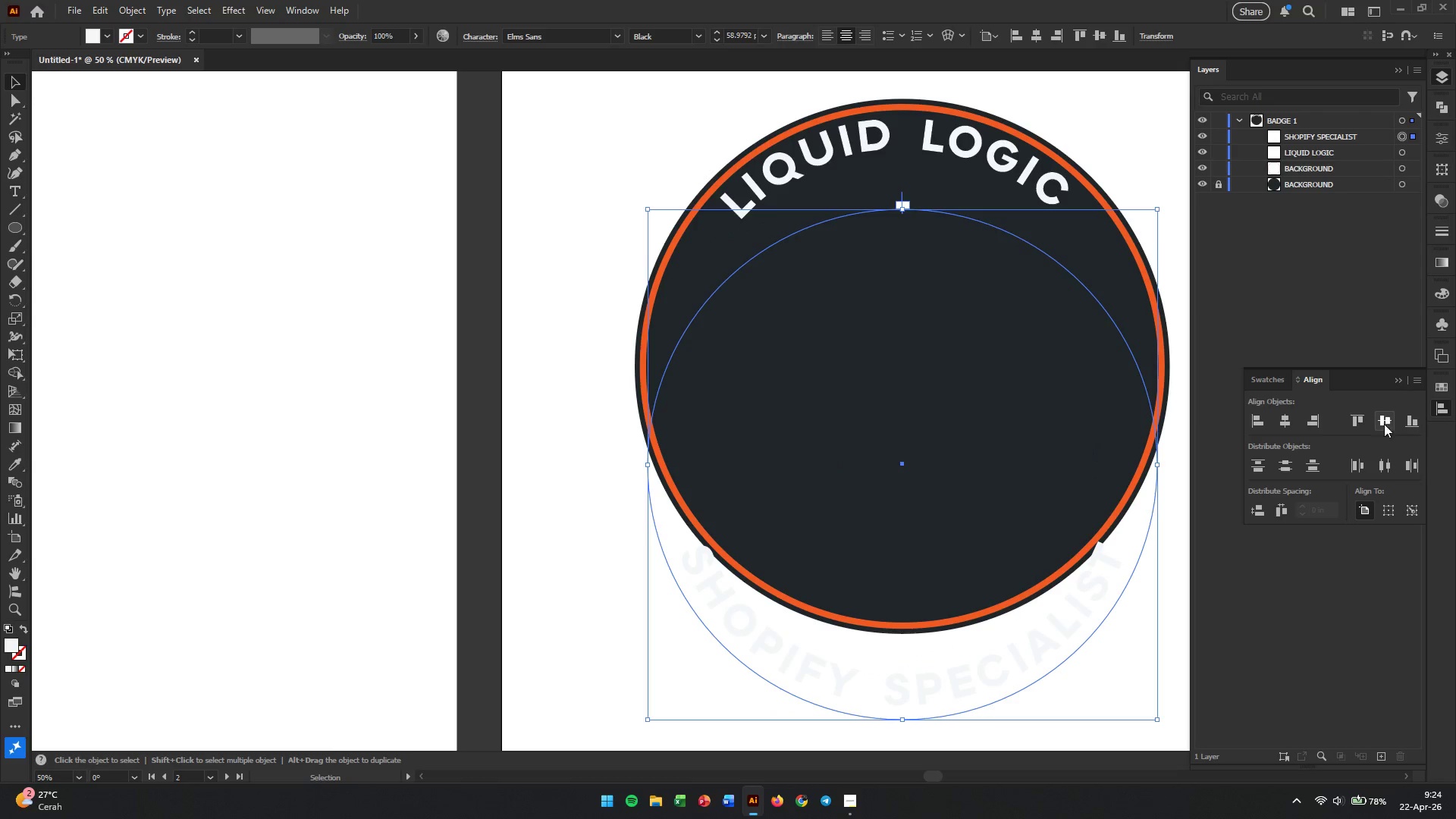 
left_click([1389, 425])
 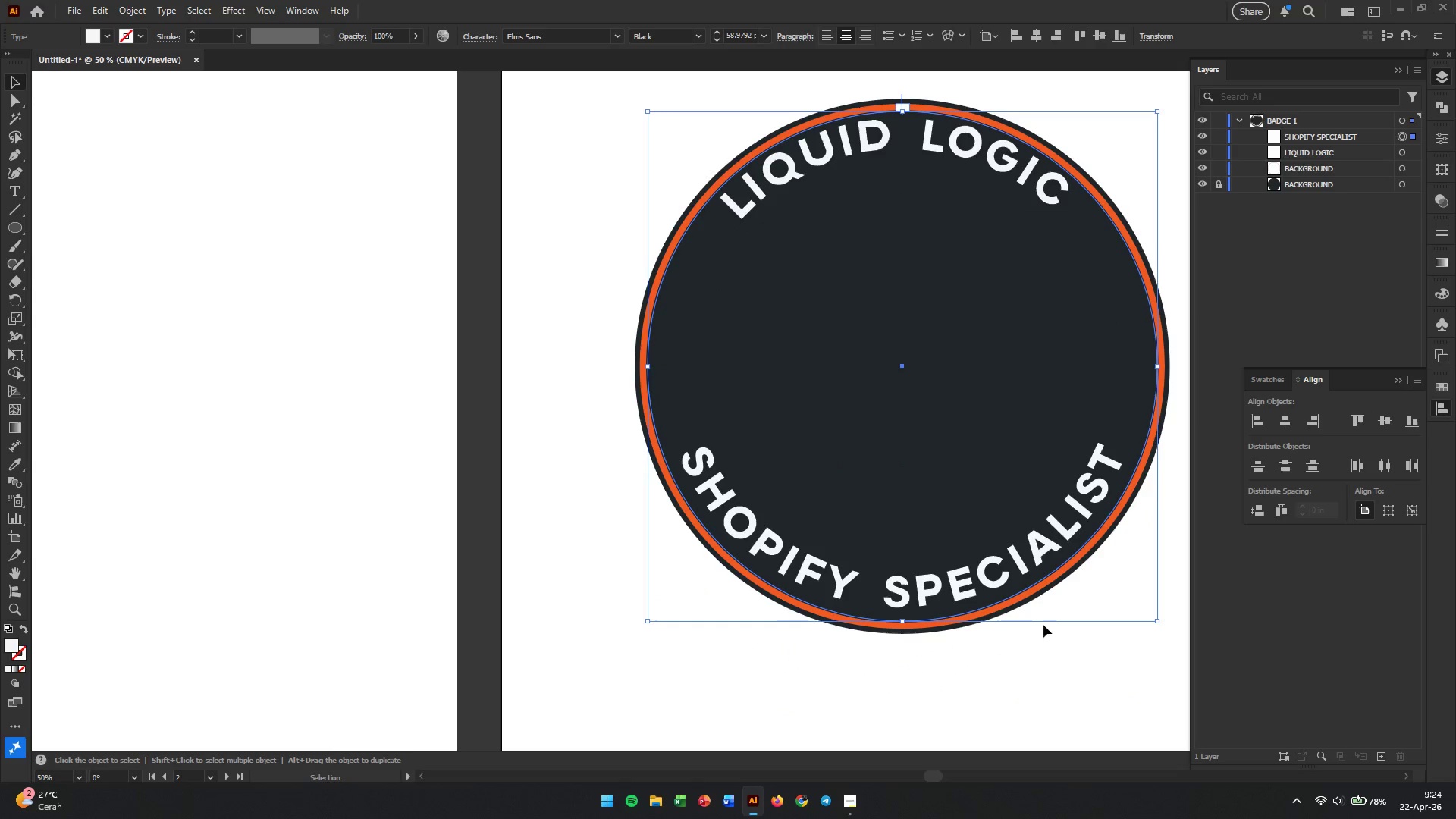 
left_click([1038, 667])
 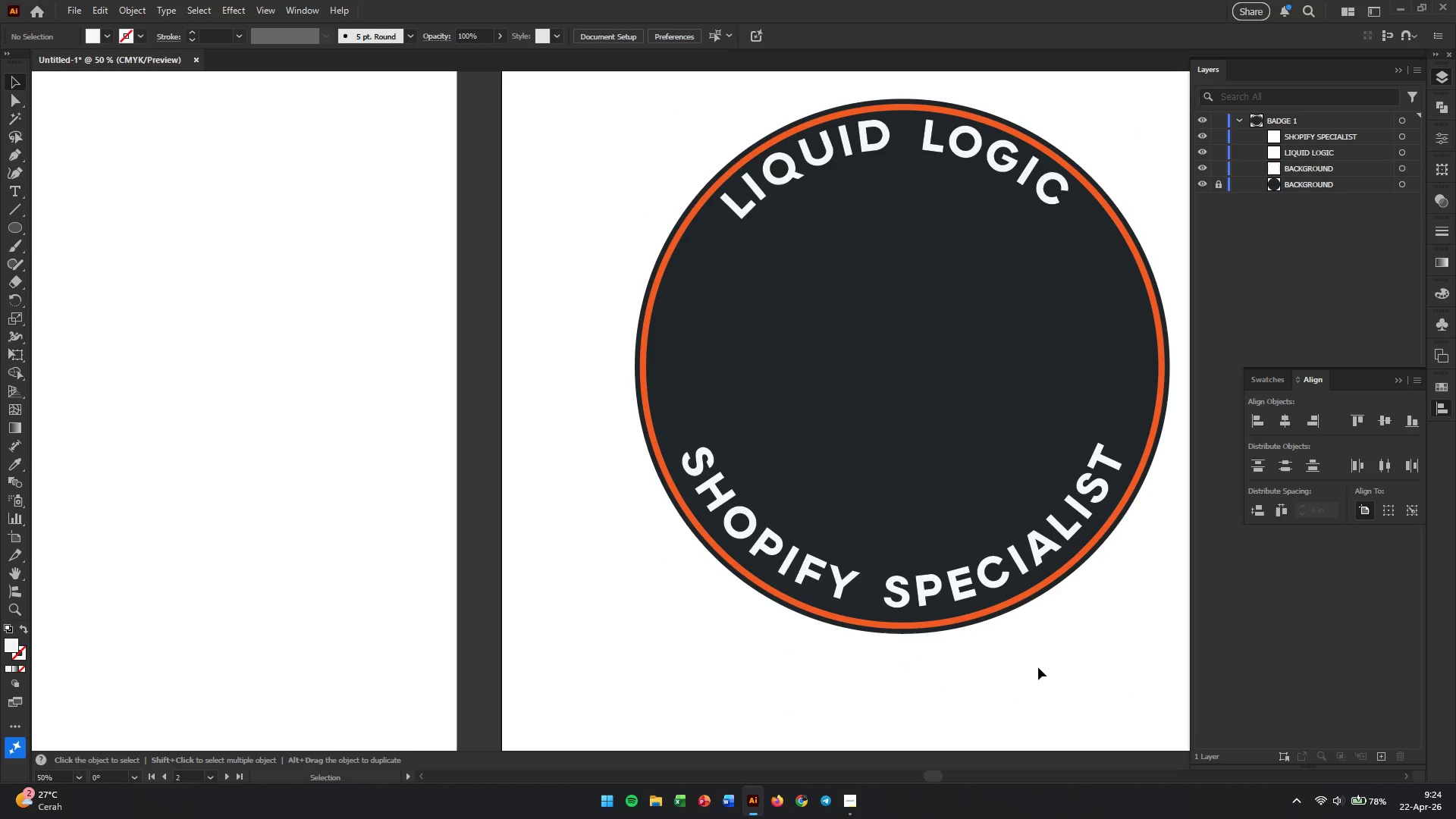 
wait(10.62)
 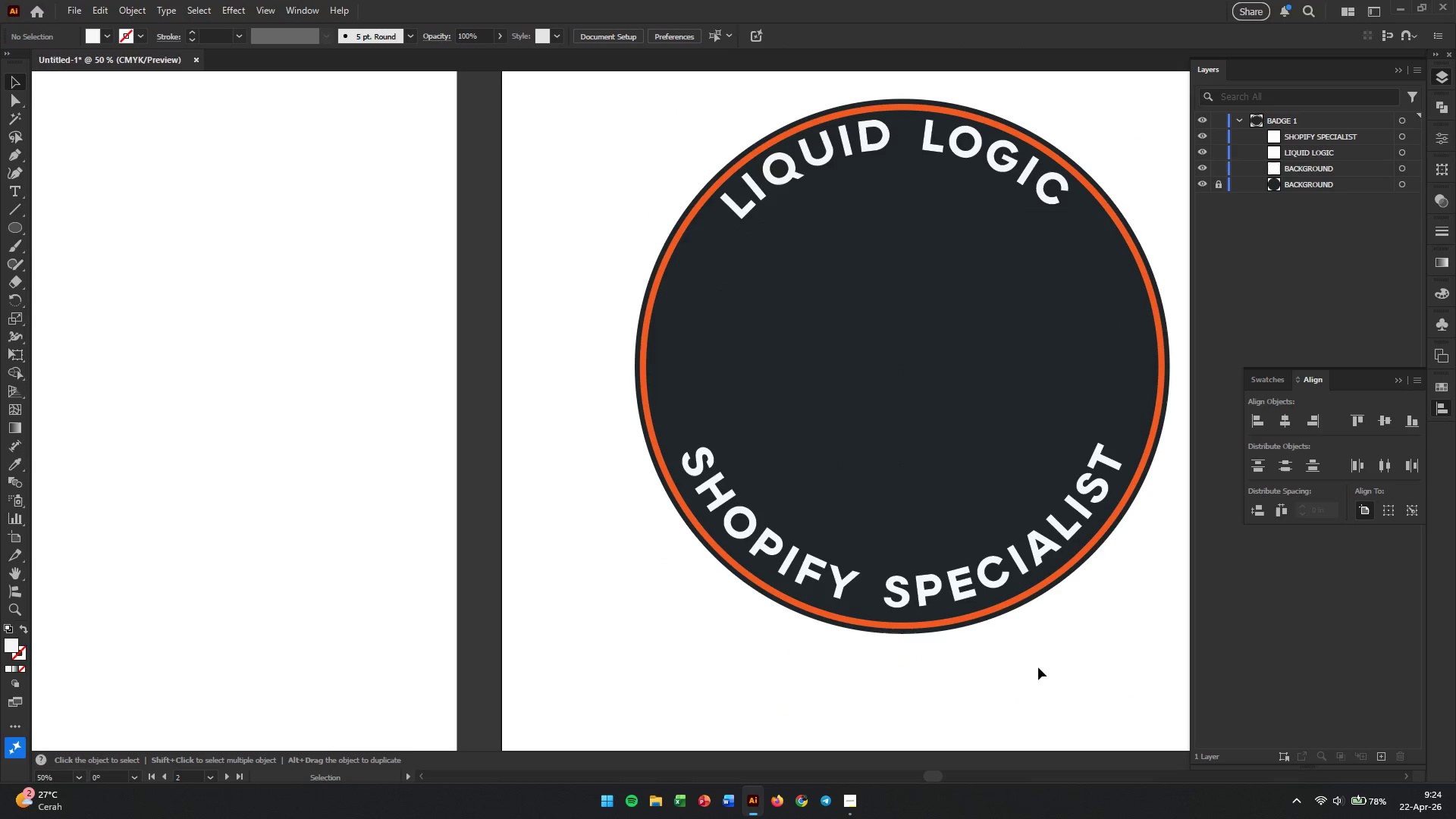 
left_click_drag(start_coordinate=[1219, 170], to_coordinate=[1219, 143])
 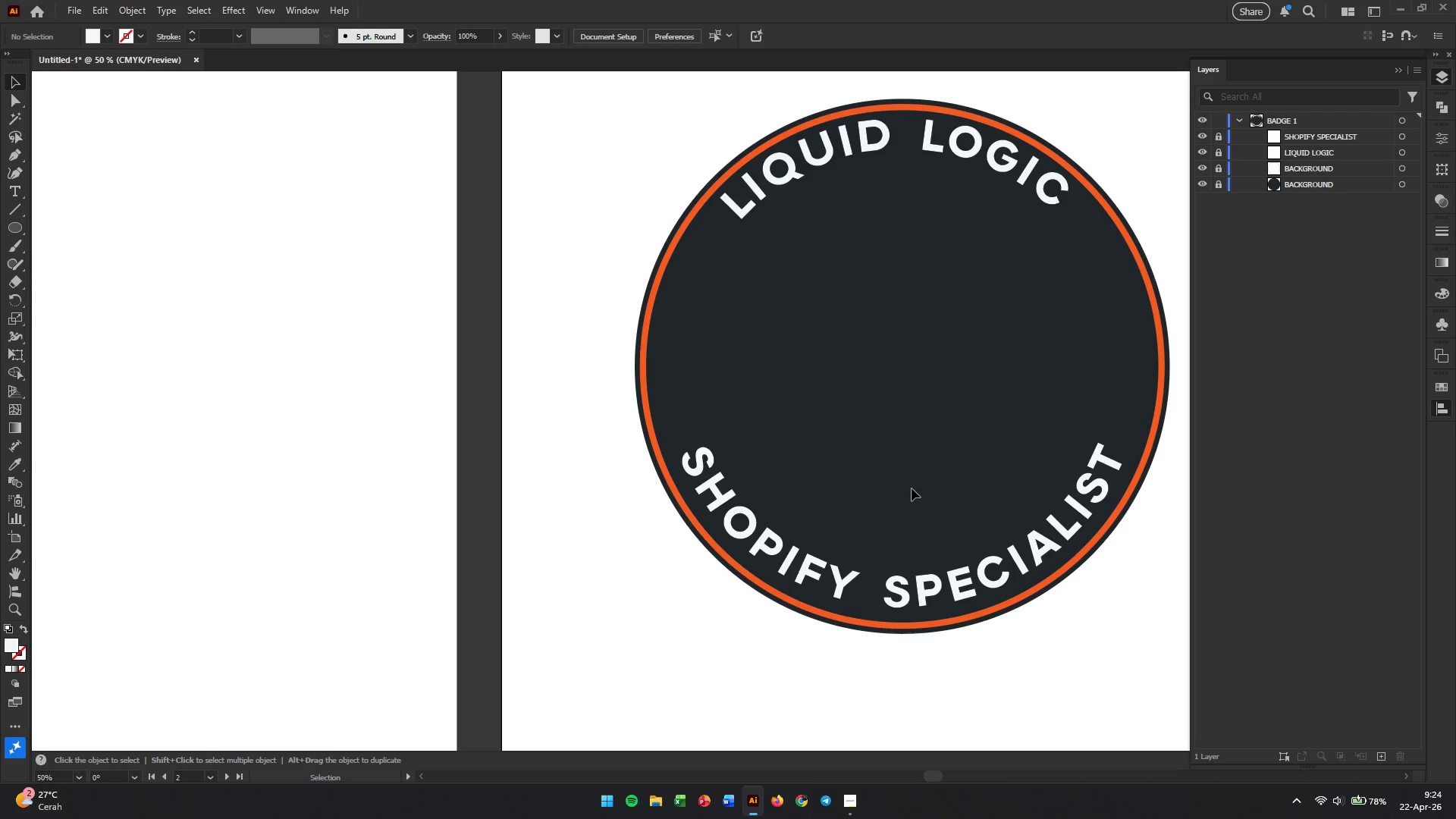 
hold_key(key=Space, duration=1.38)
 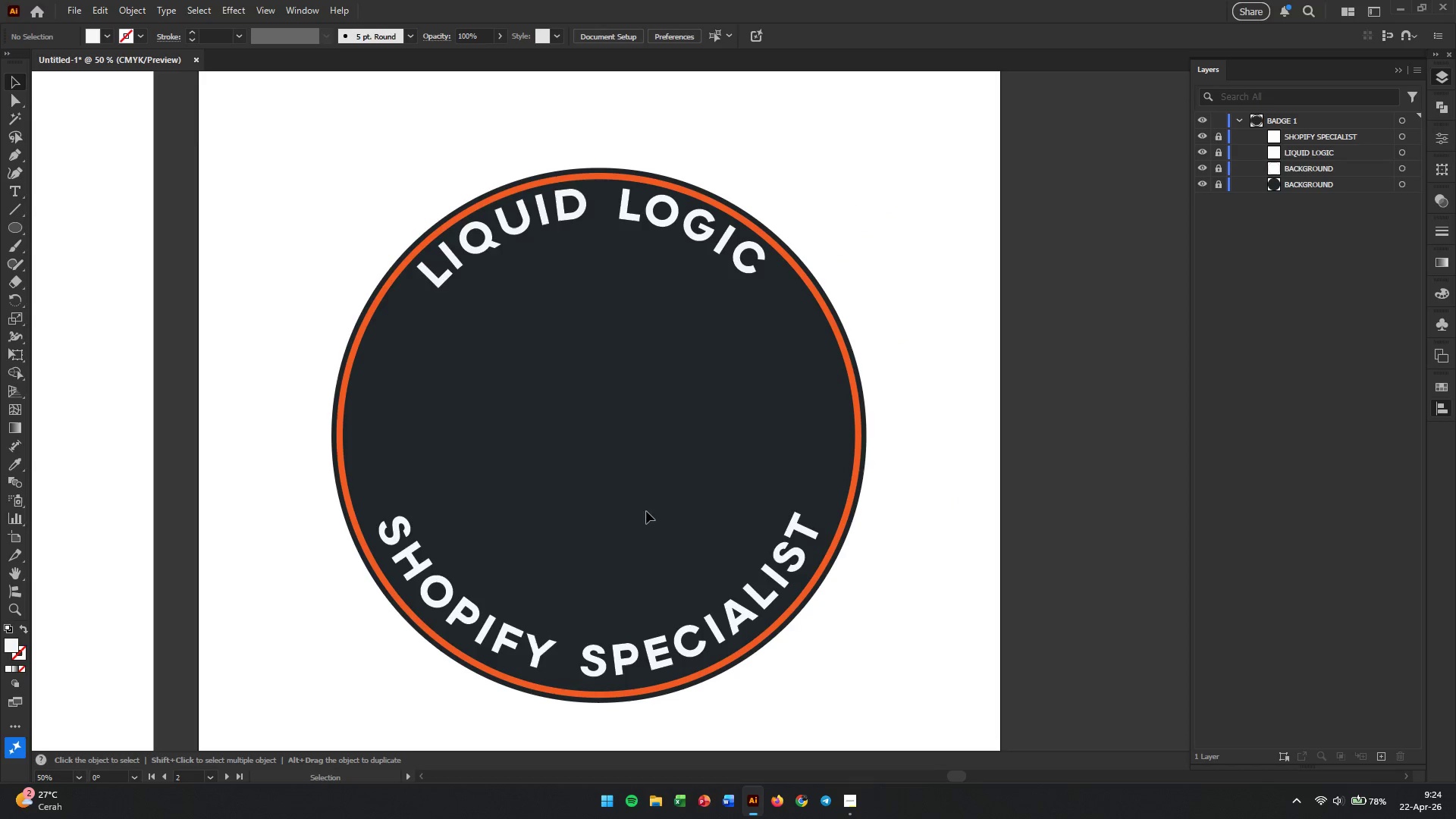 
left_click_drag(start_coordinate=[930, 468], to_coordinate=[627, 537])
 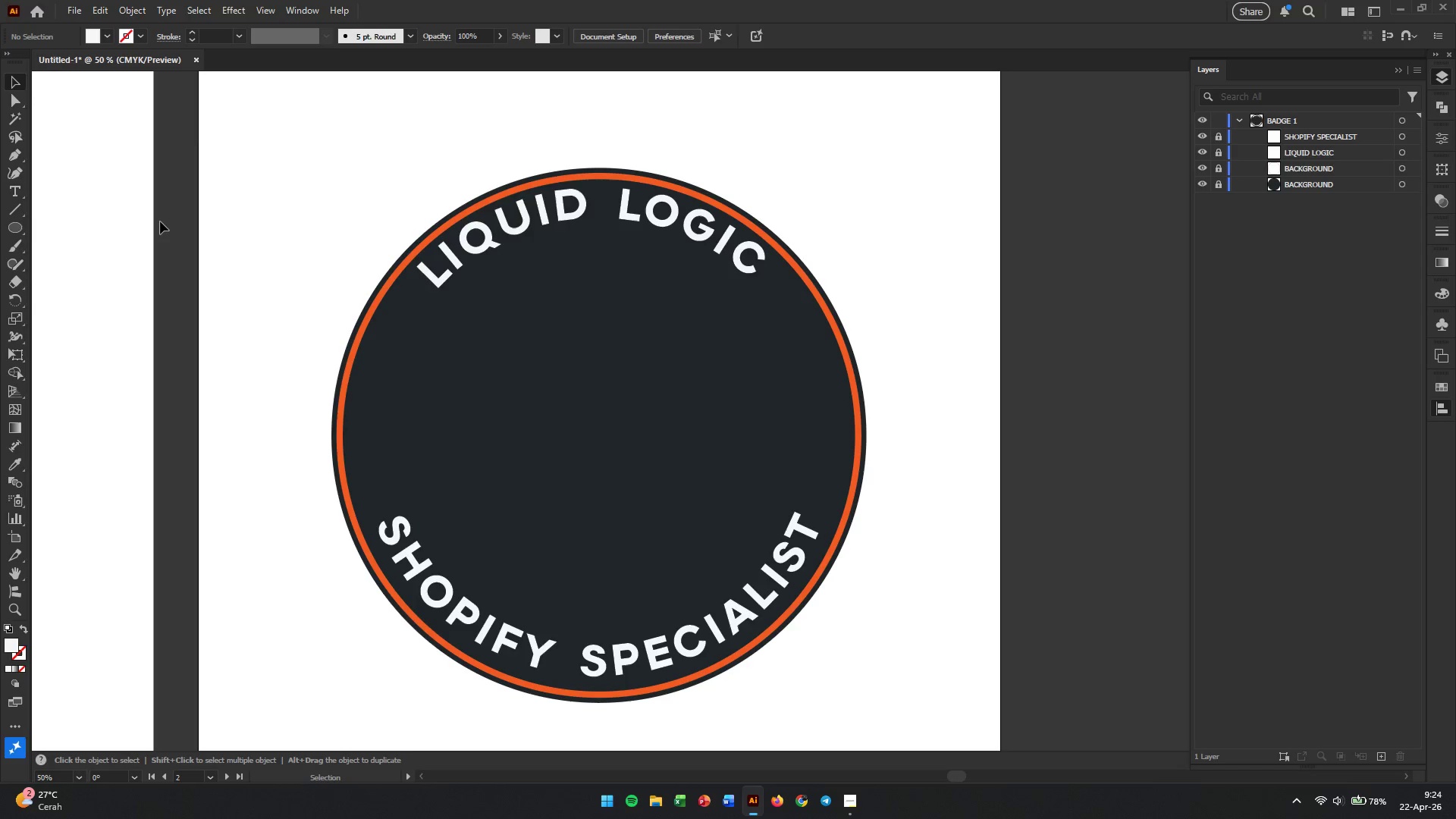 
wait(15.53)
 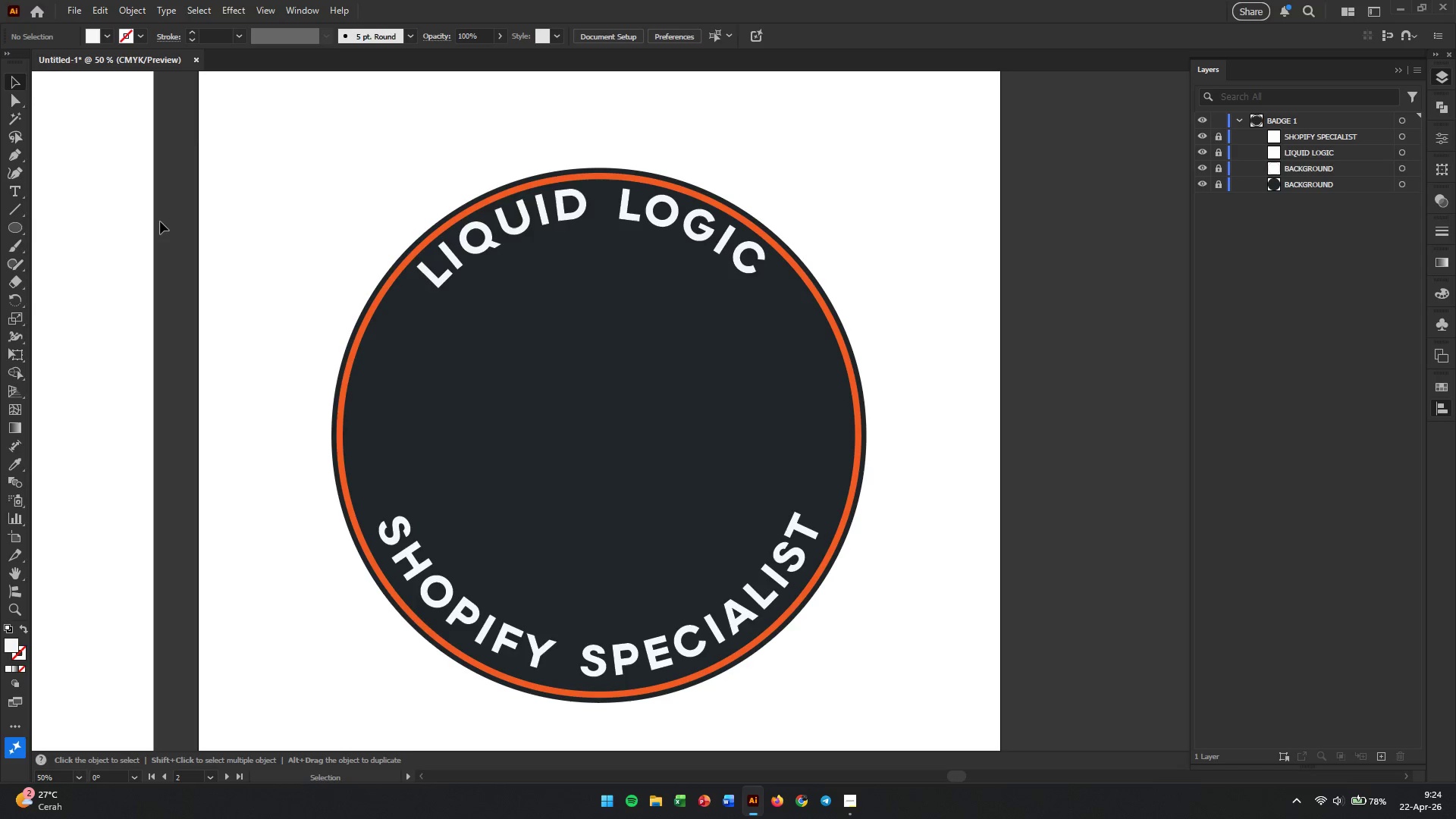 
hold_key(key=Space, duration=1.38)
 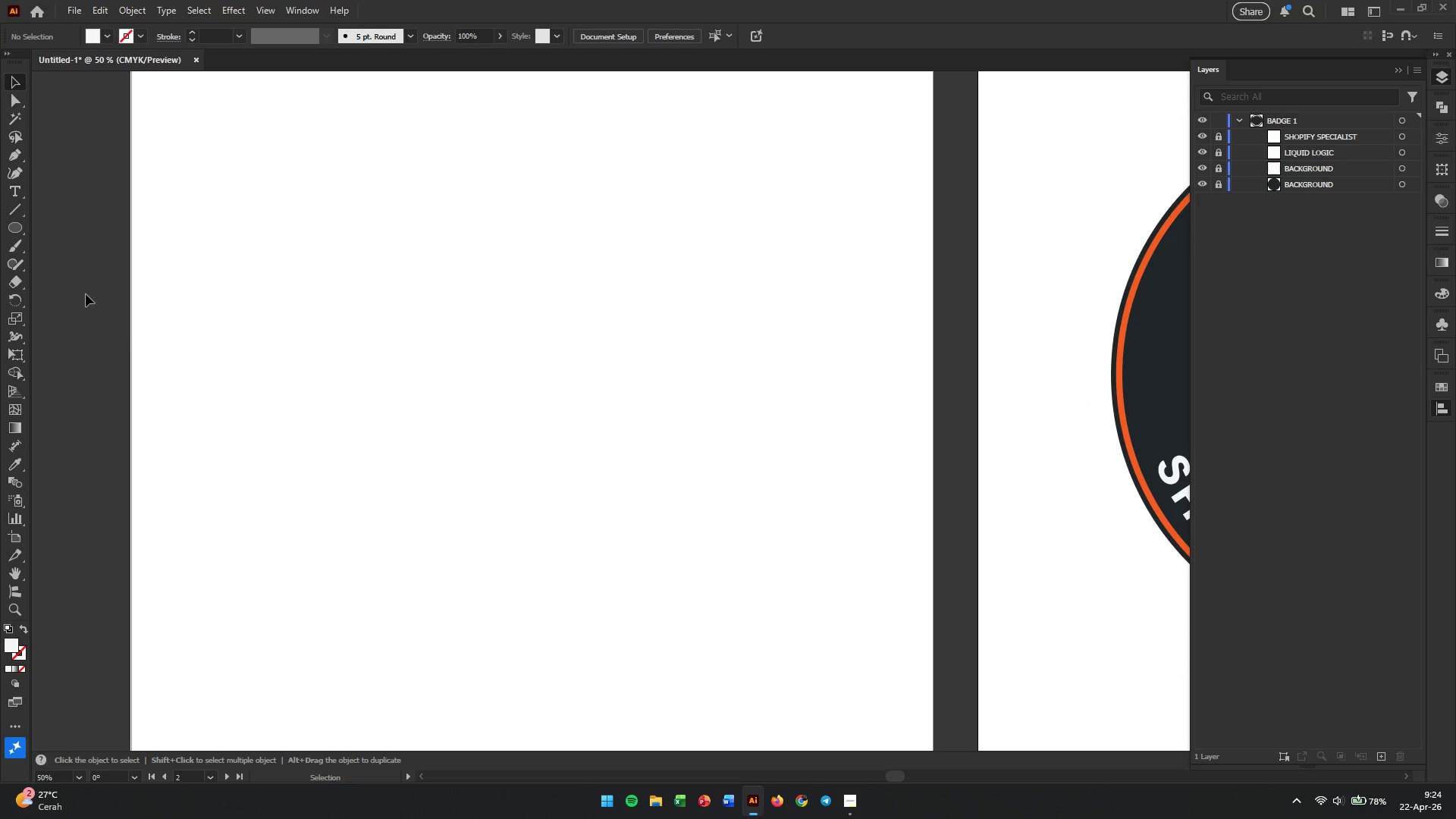 
left_click_drag(start_coordinate=[297, 401], to_coordinate=[896, 357])
 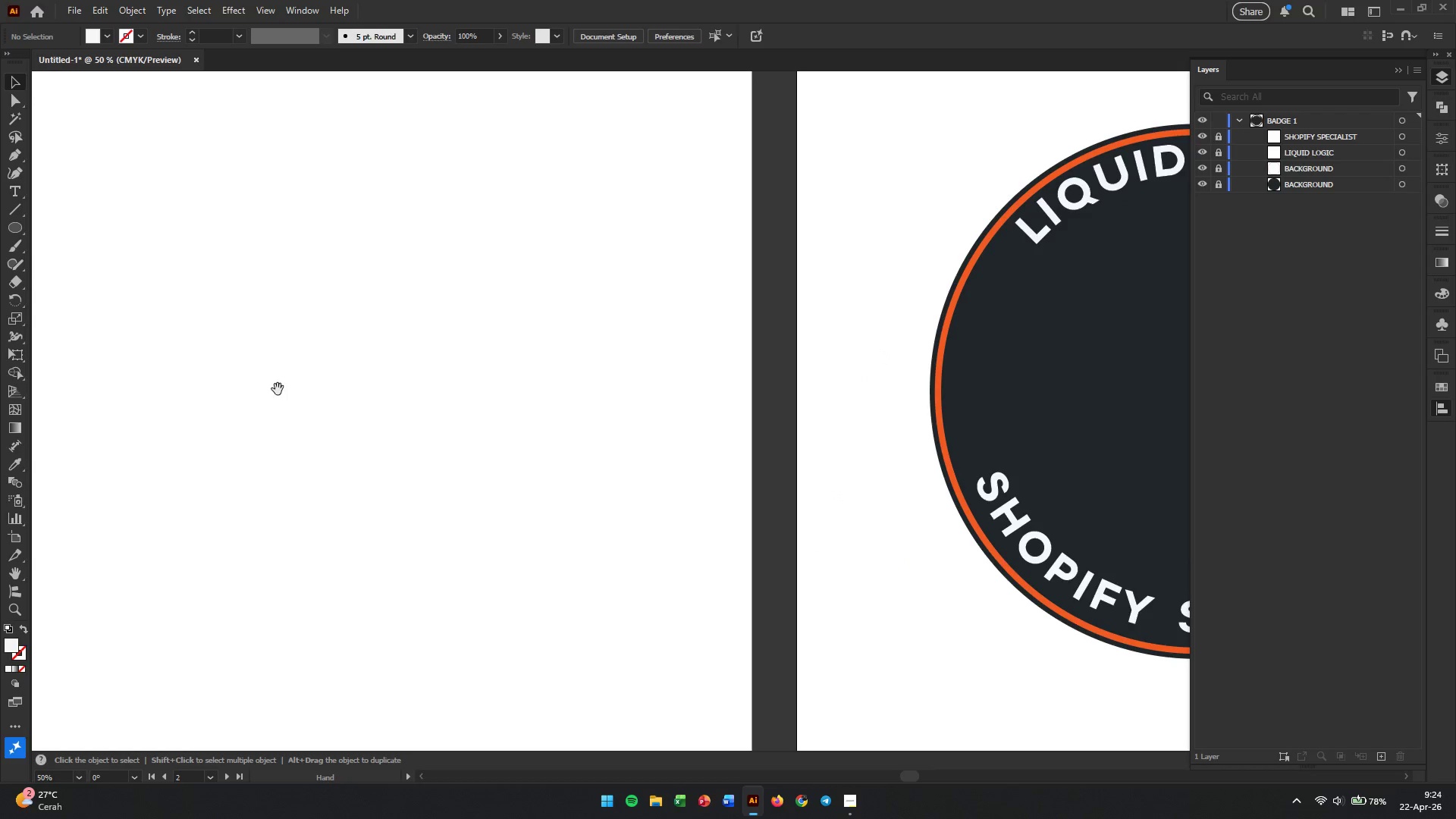 
left_click_drag(start_coordinate=[275, 389], to_coordinate=[457, 372])
 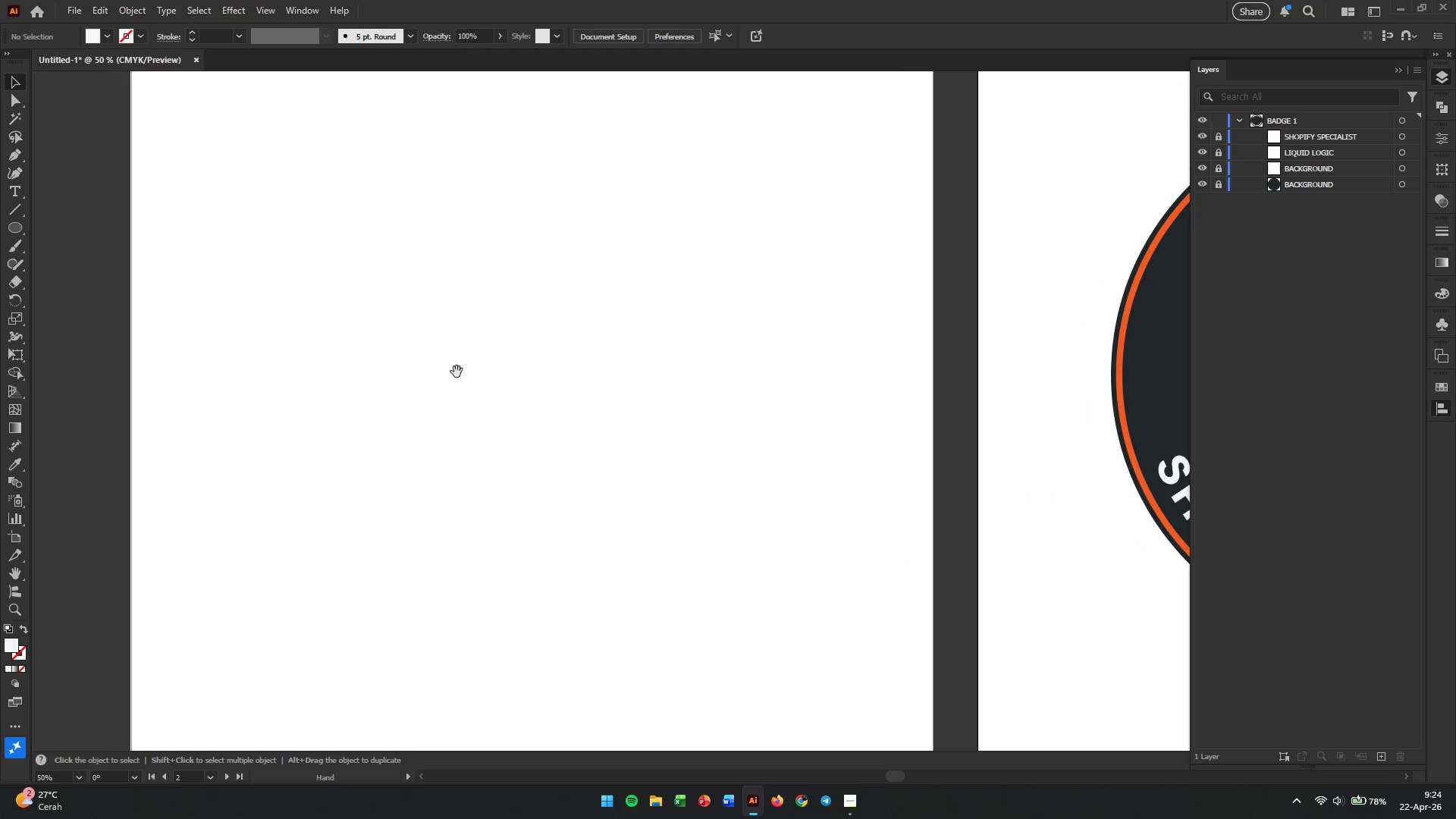 
left_click([1267, 116])
 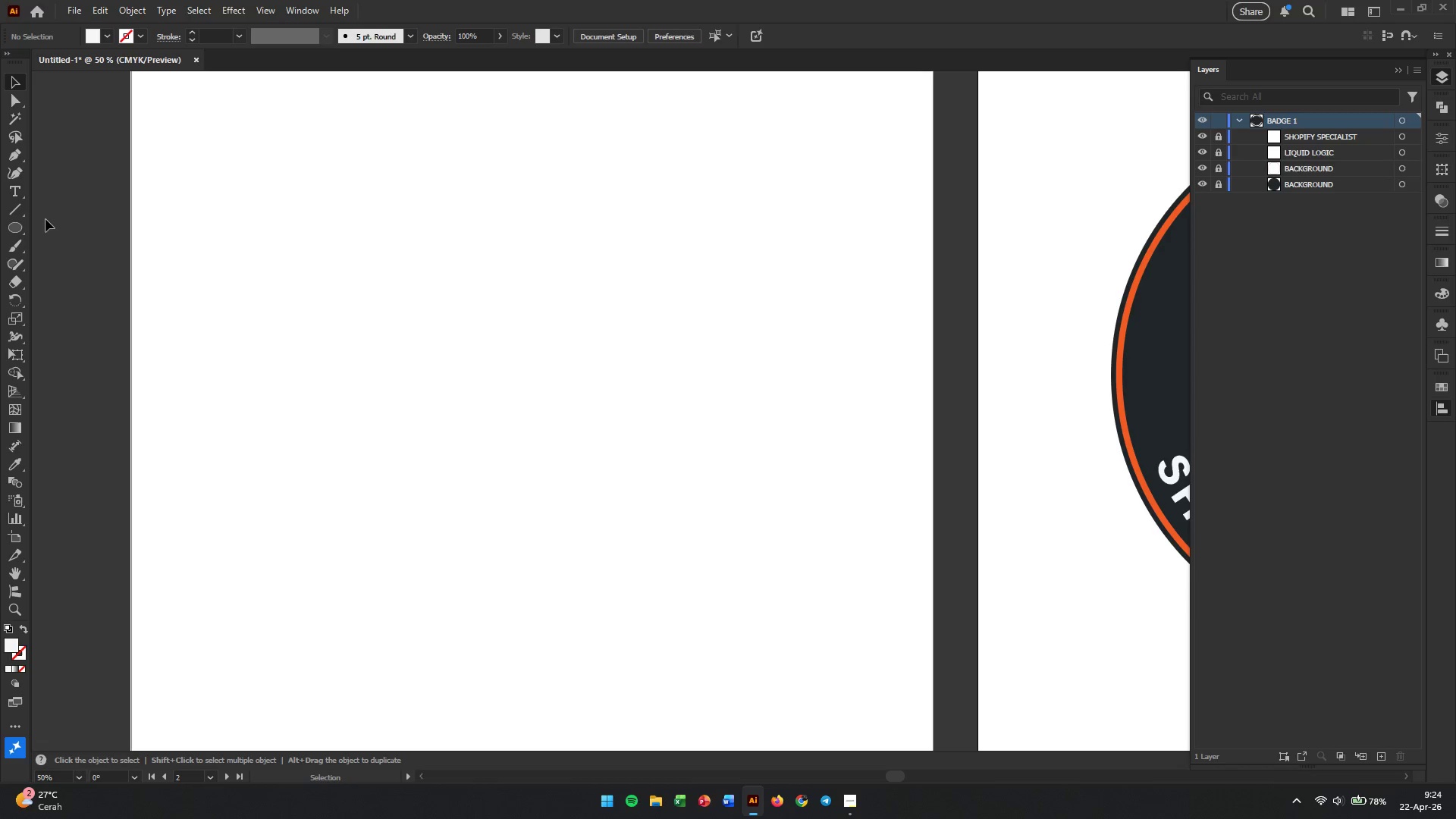 
wait(8.91)
 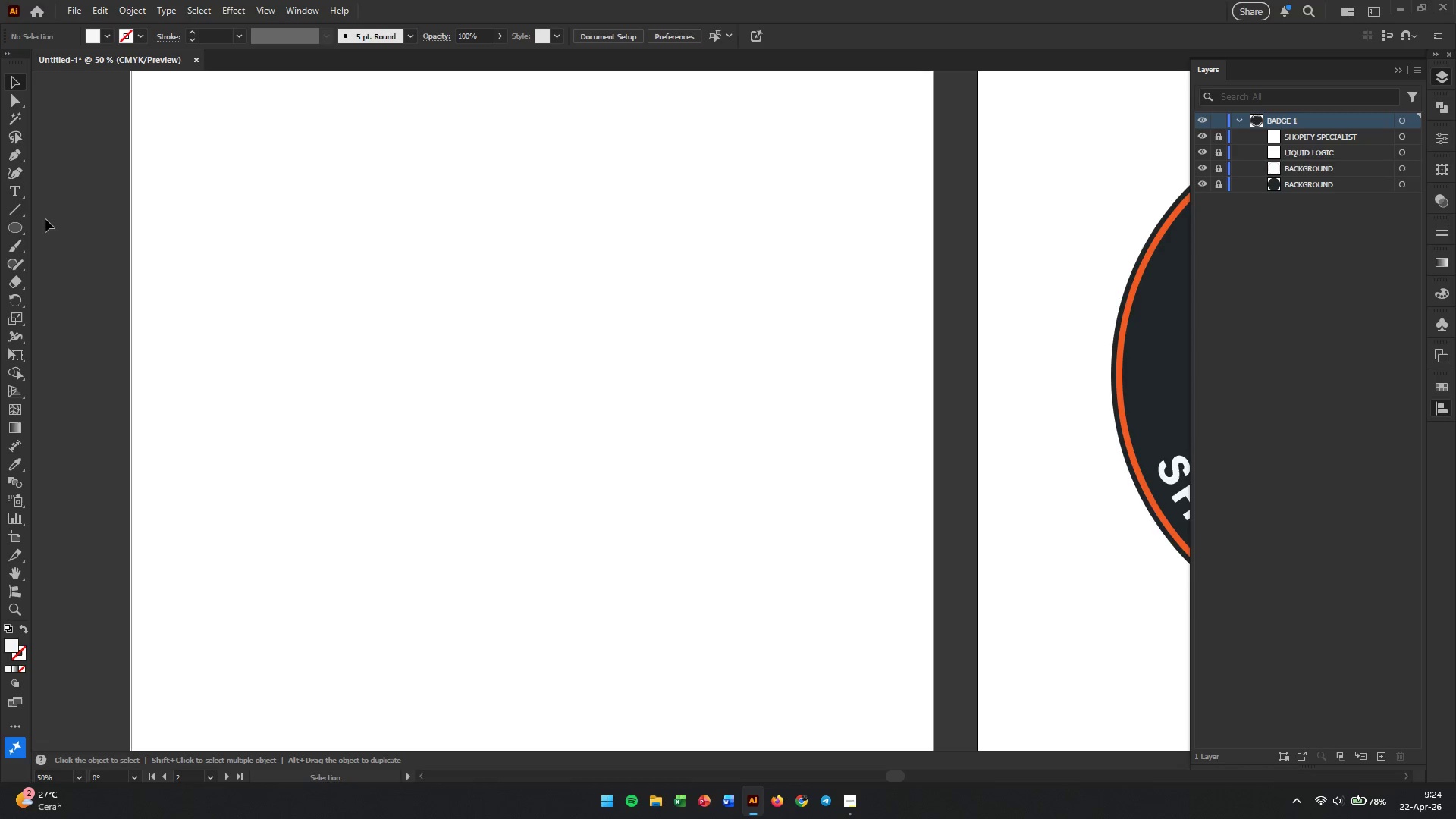 
left_click([15, 157])
 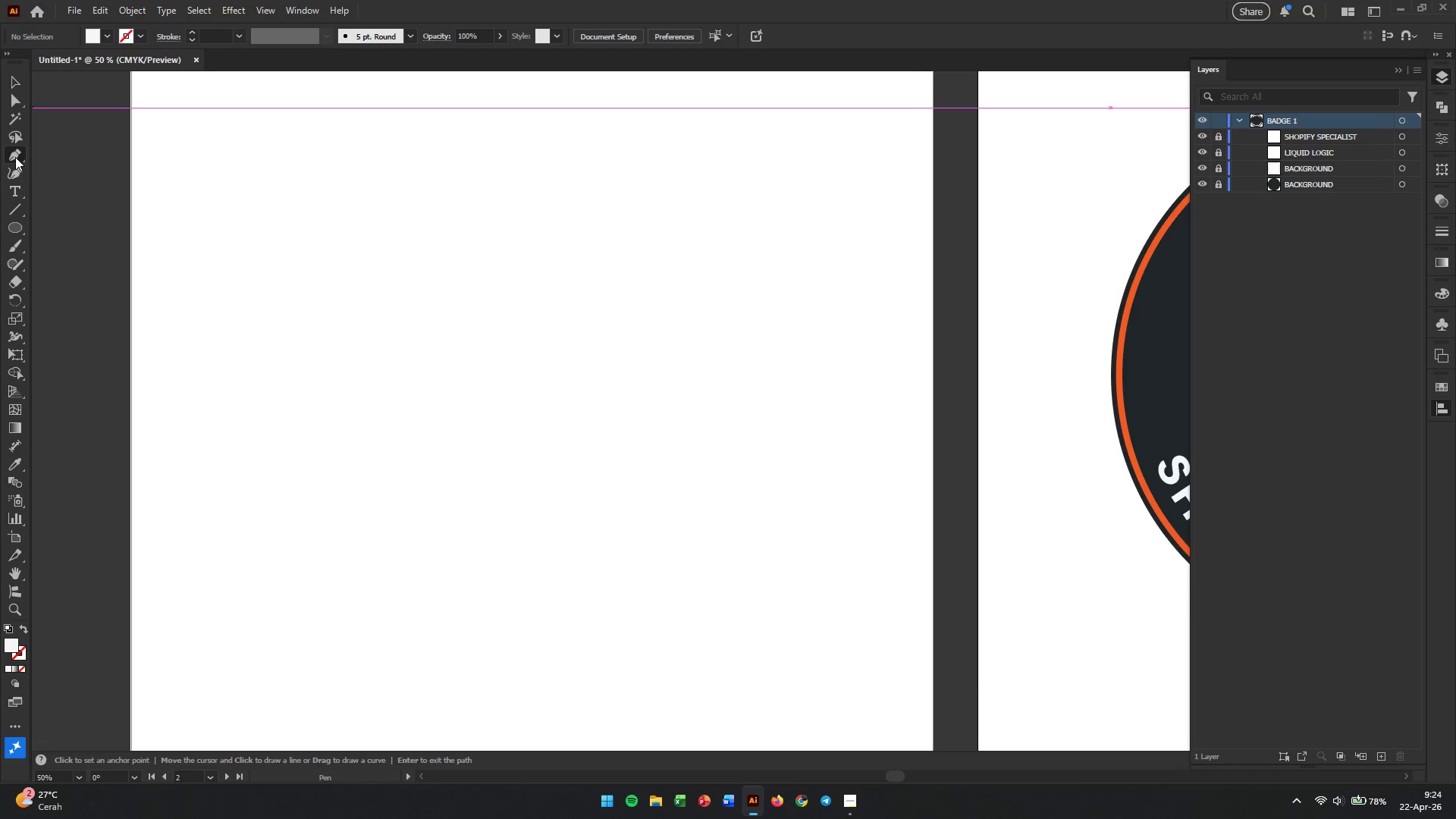 
right_click([17, 230])
 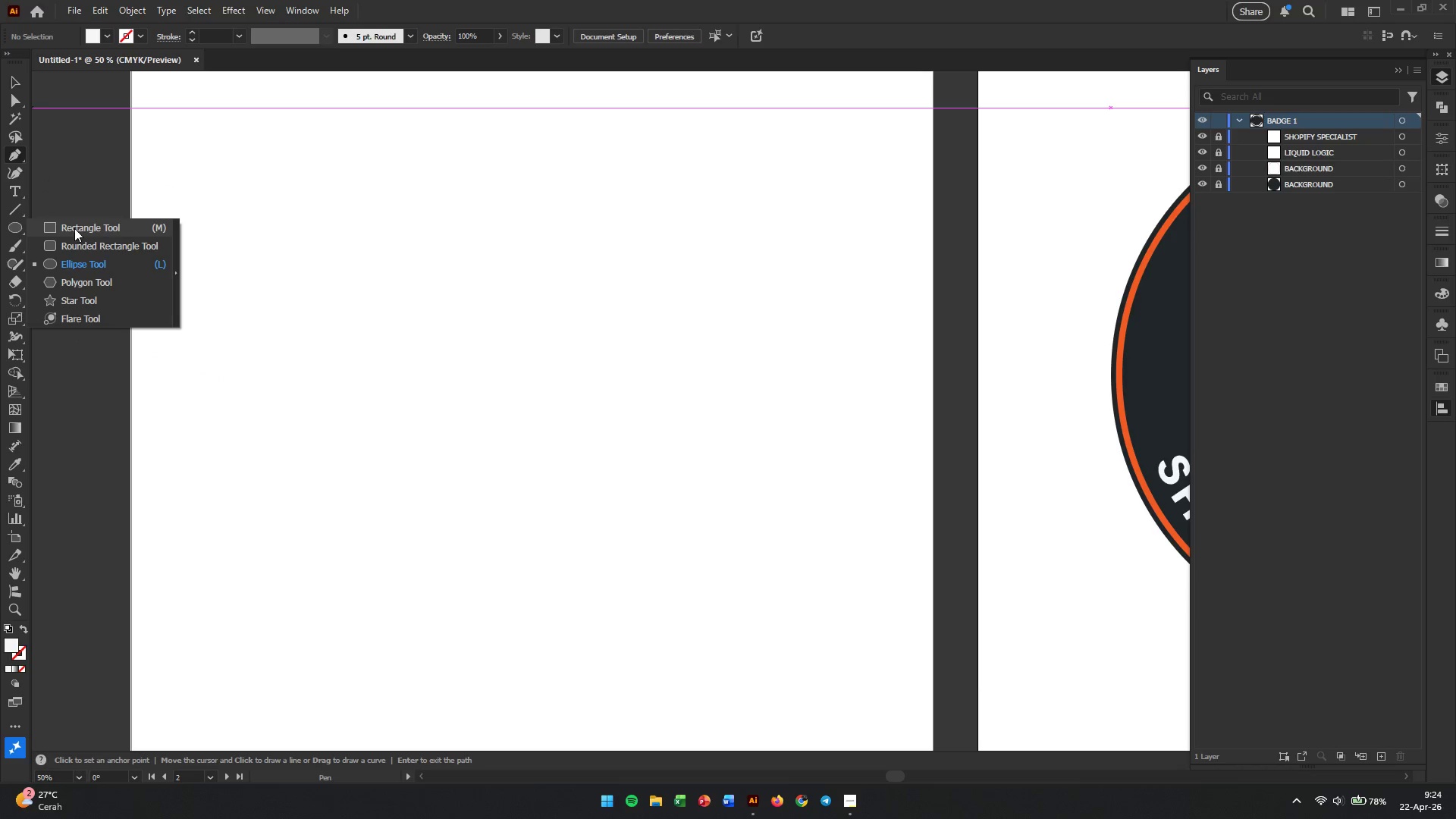 
left_click([74, 228])
 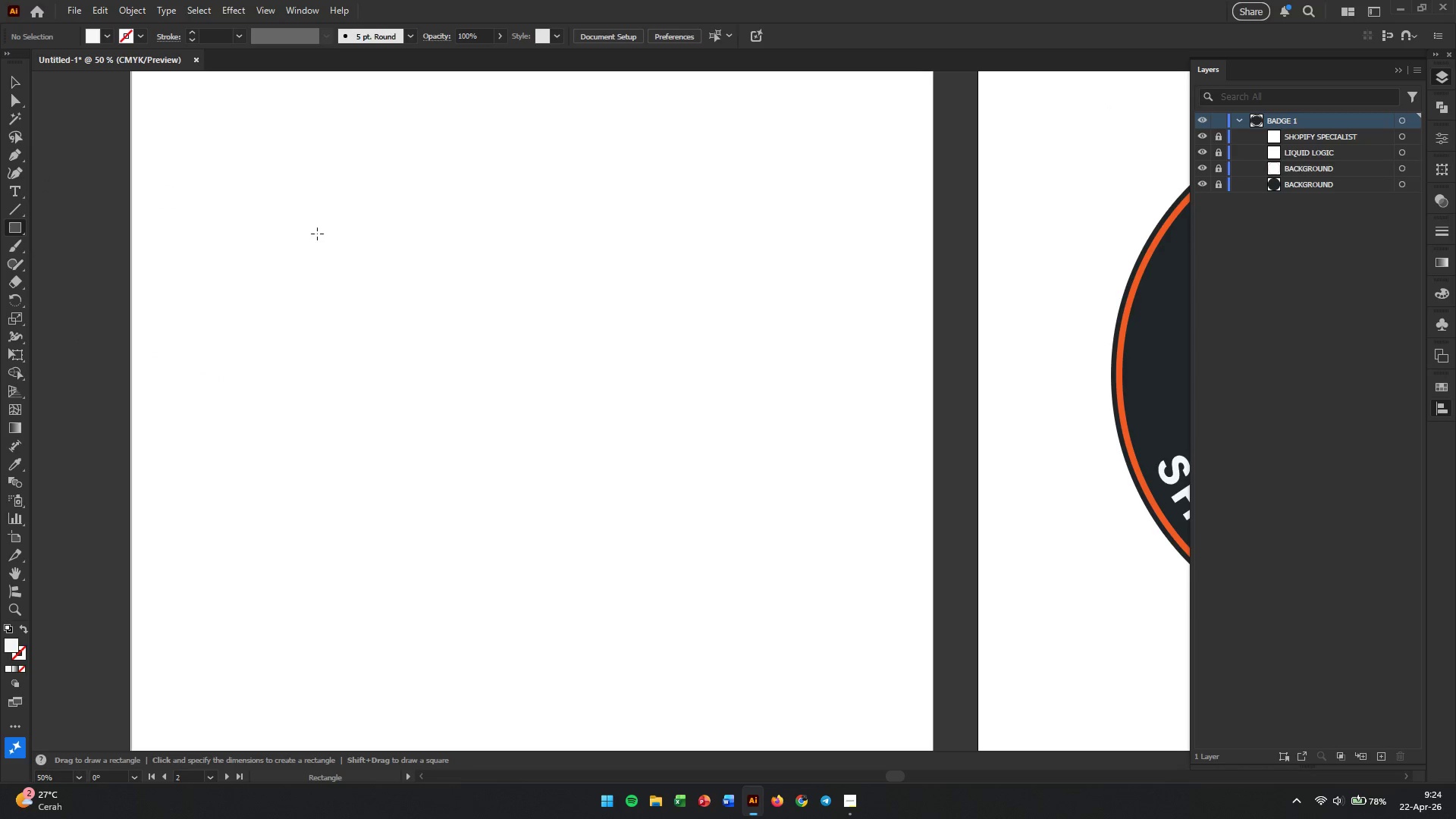 
left_click_drag(start_coordinate=[324, 234], to_coordinate=[635, 563])
 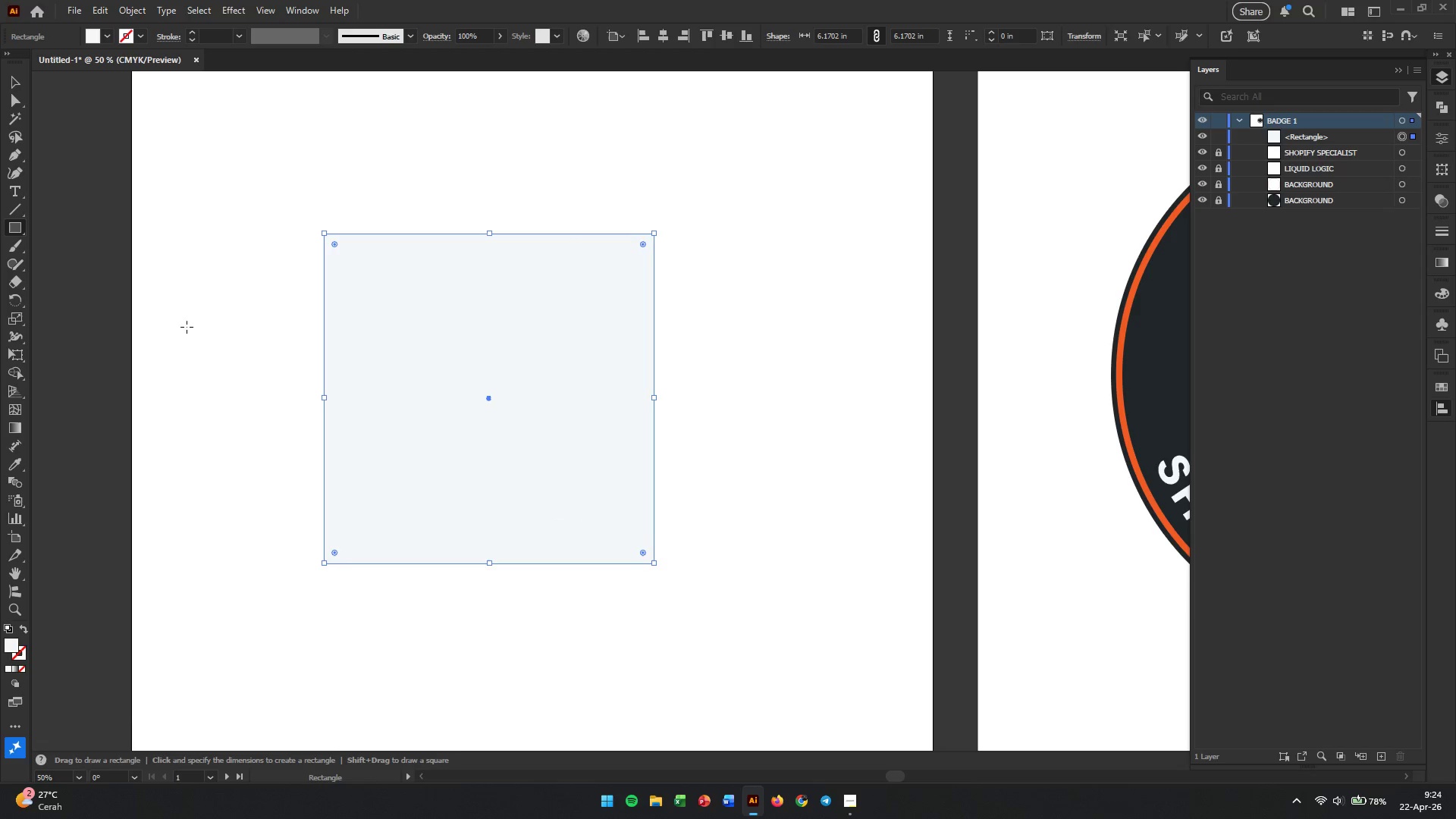 
hold_key(key=ShiftLeft, duration=4.34)
 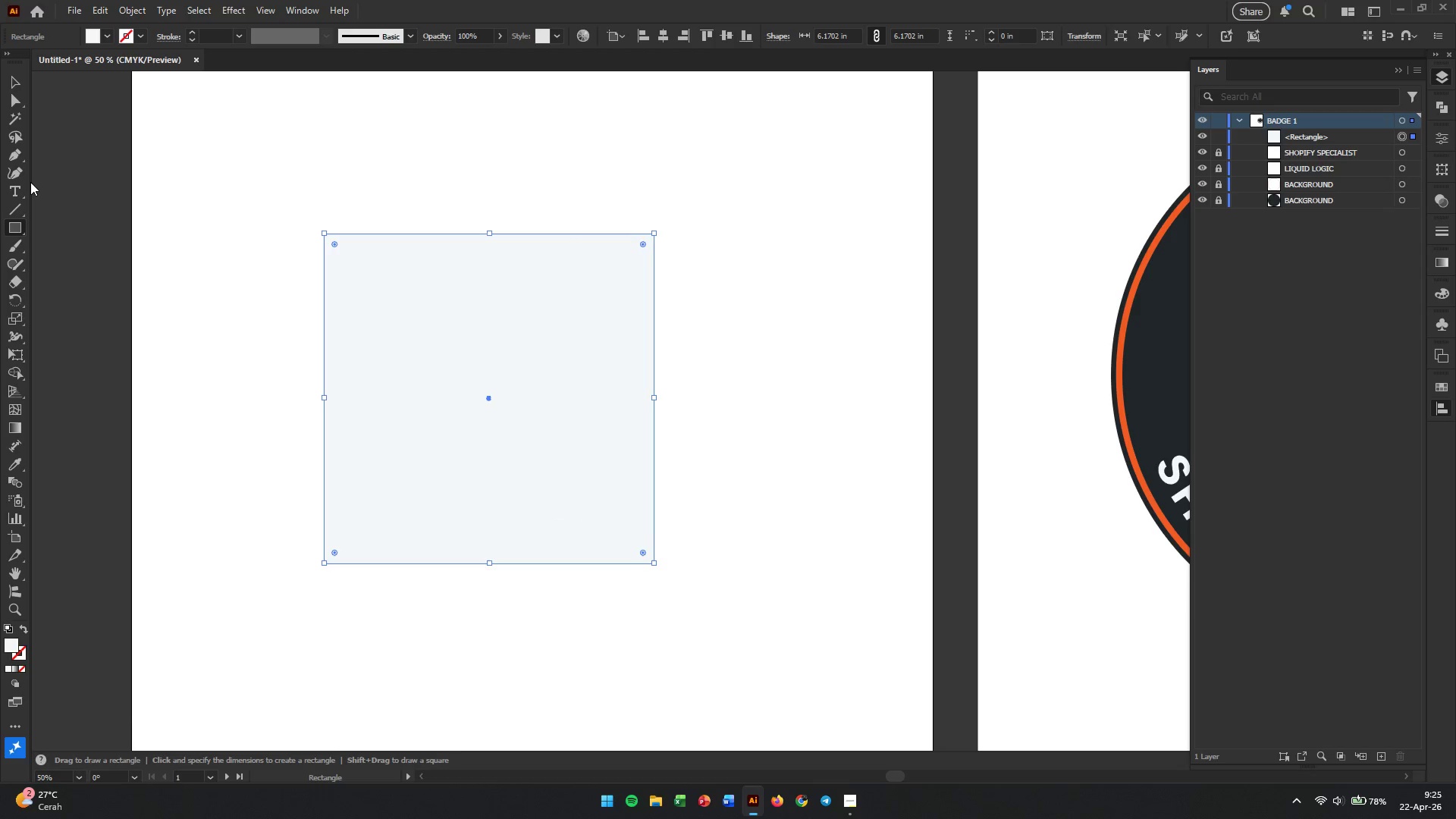 
left_click([17, 82])
 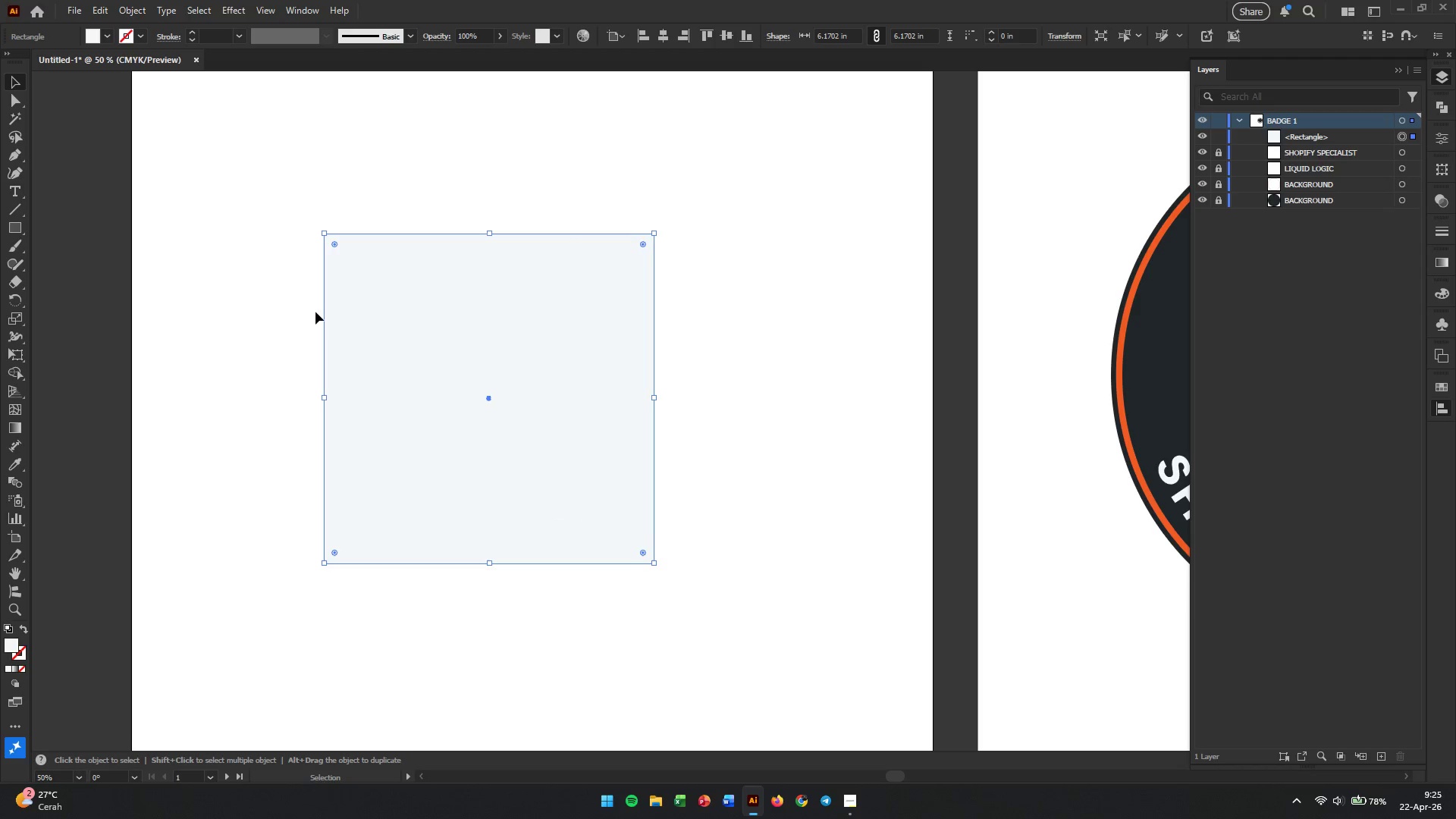 
left_click([373, 327])
 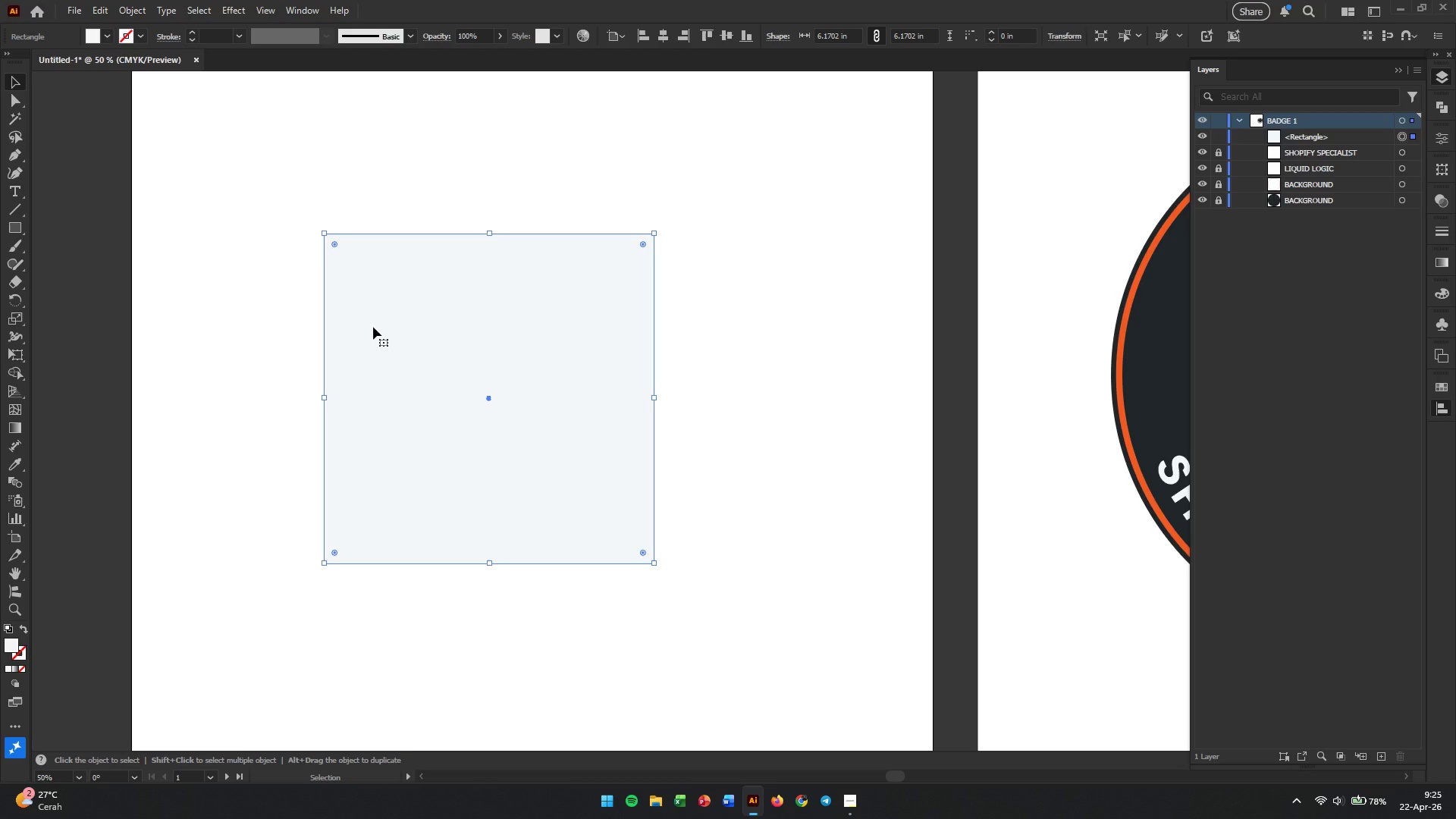 
key(Control+2)
 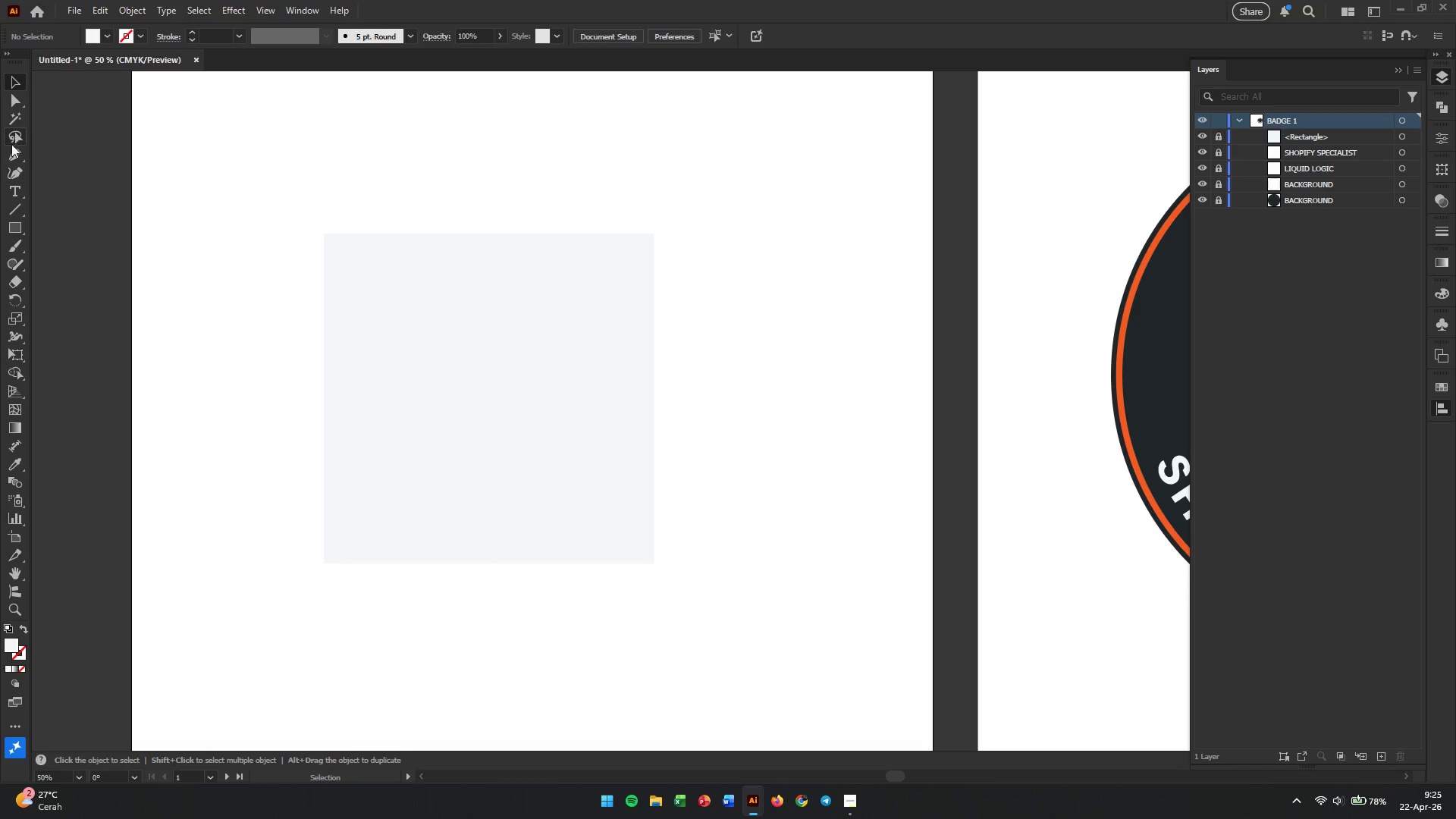 
left_click([11, 157])
 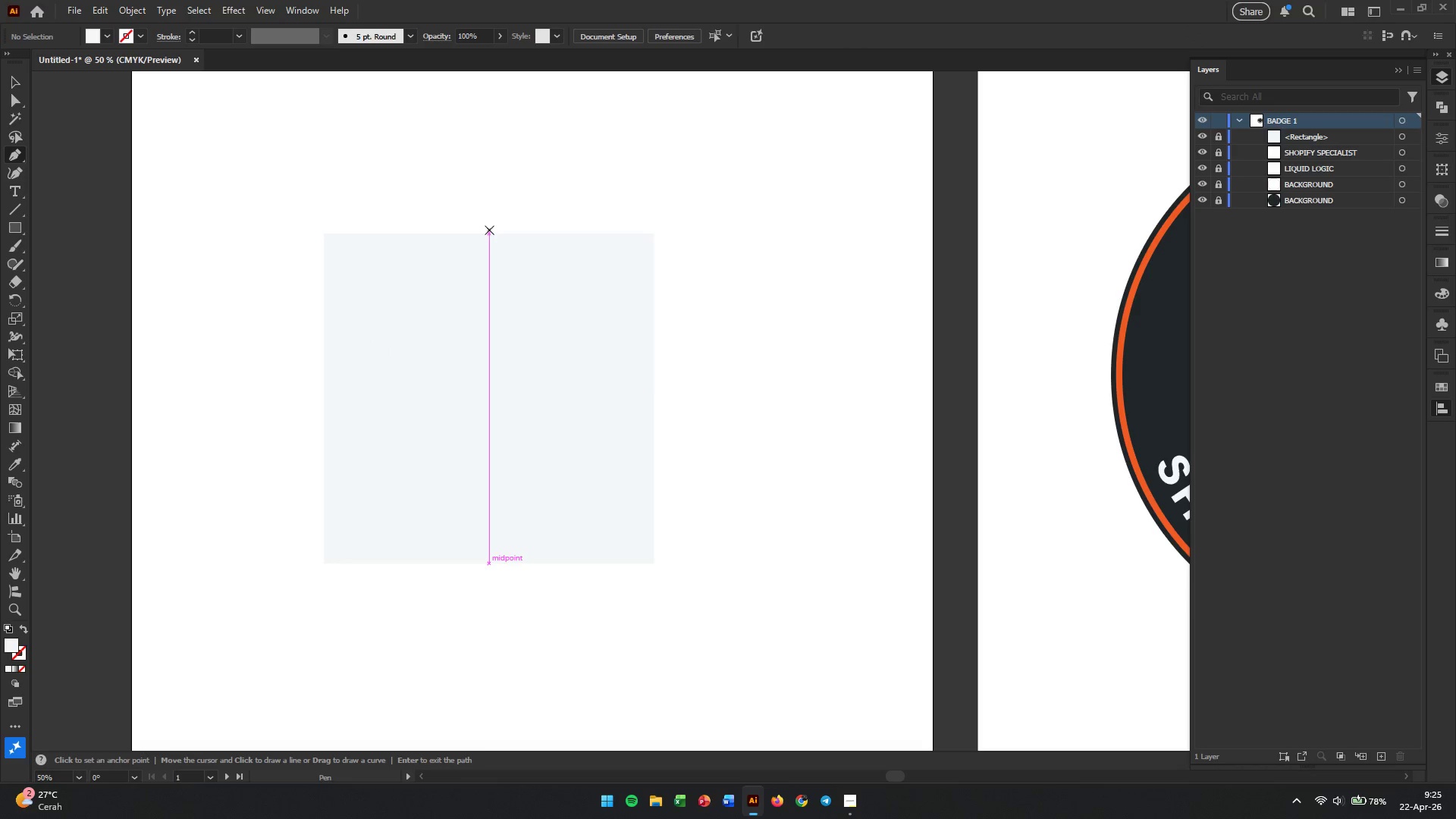 
wait(7.03)
 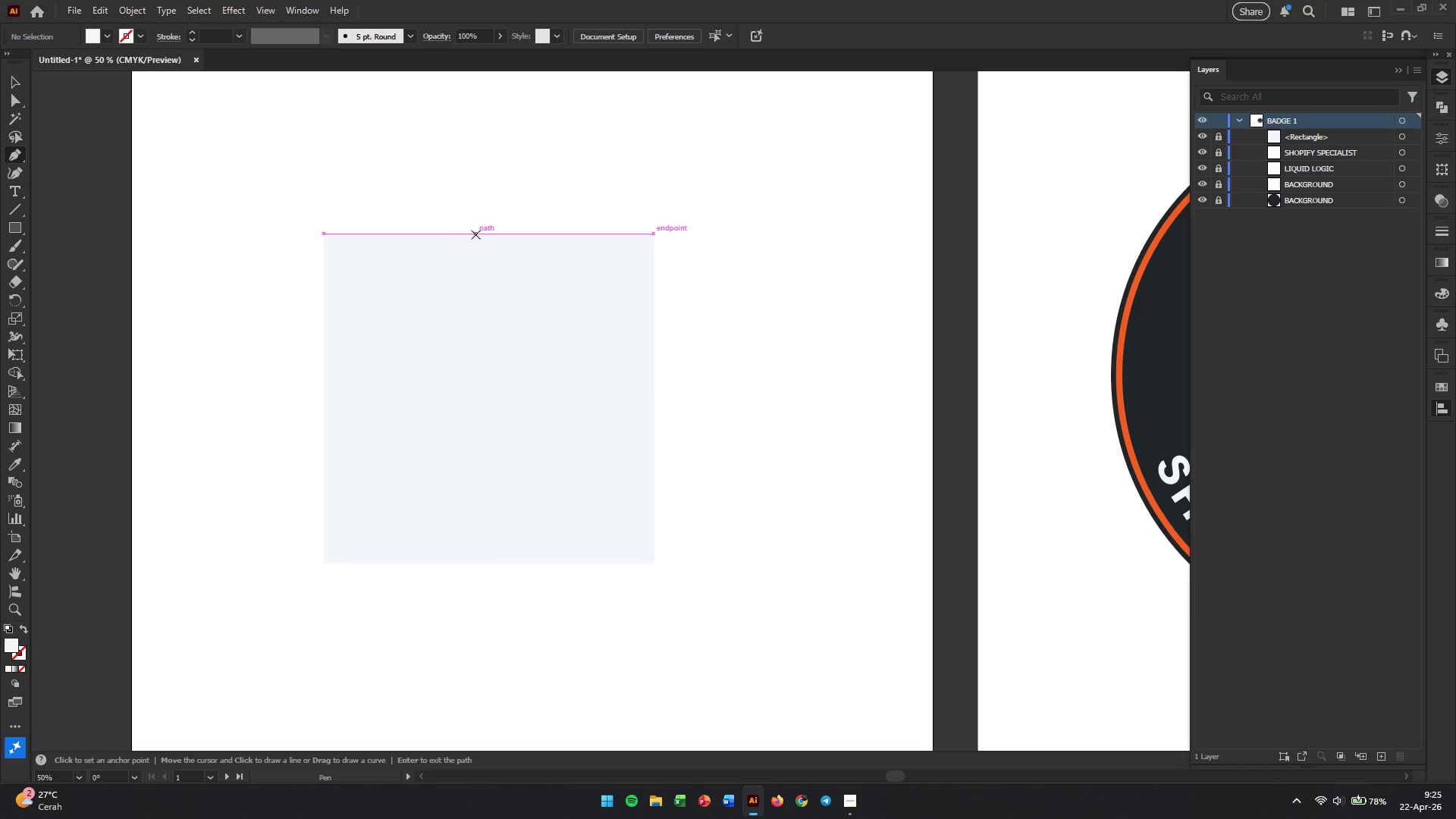 
left_click([489, 234])
 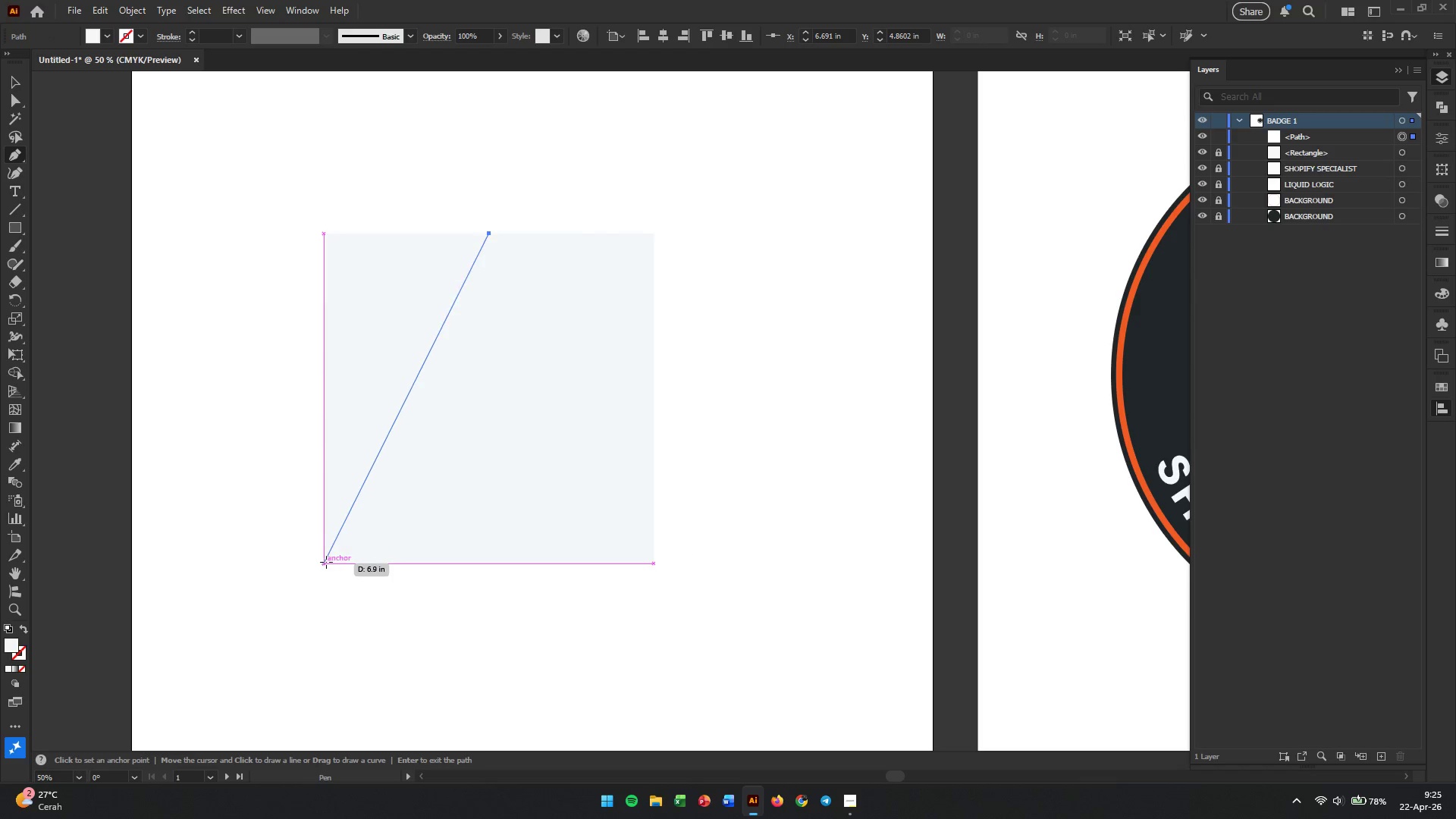 
left_click([326, 565])
 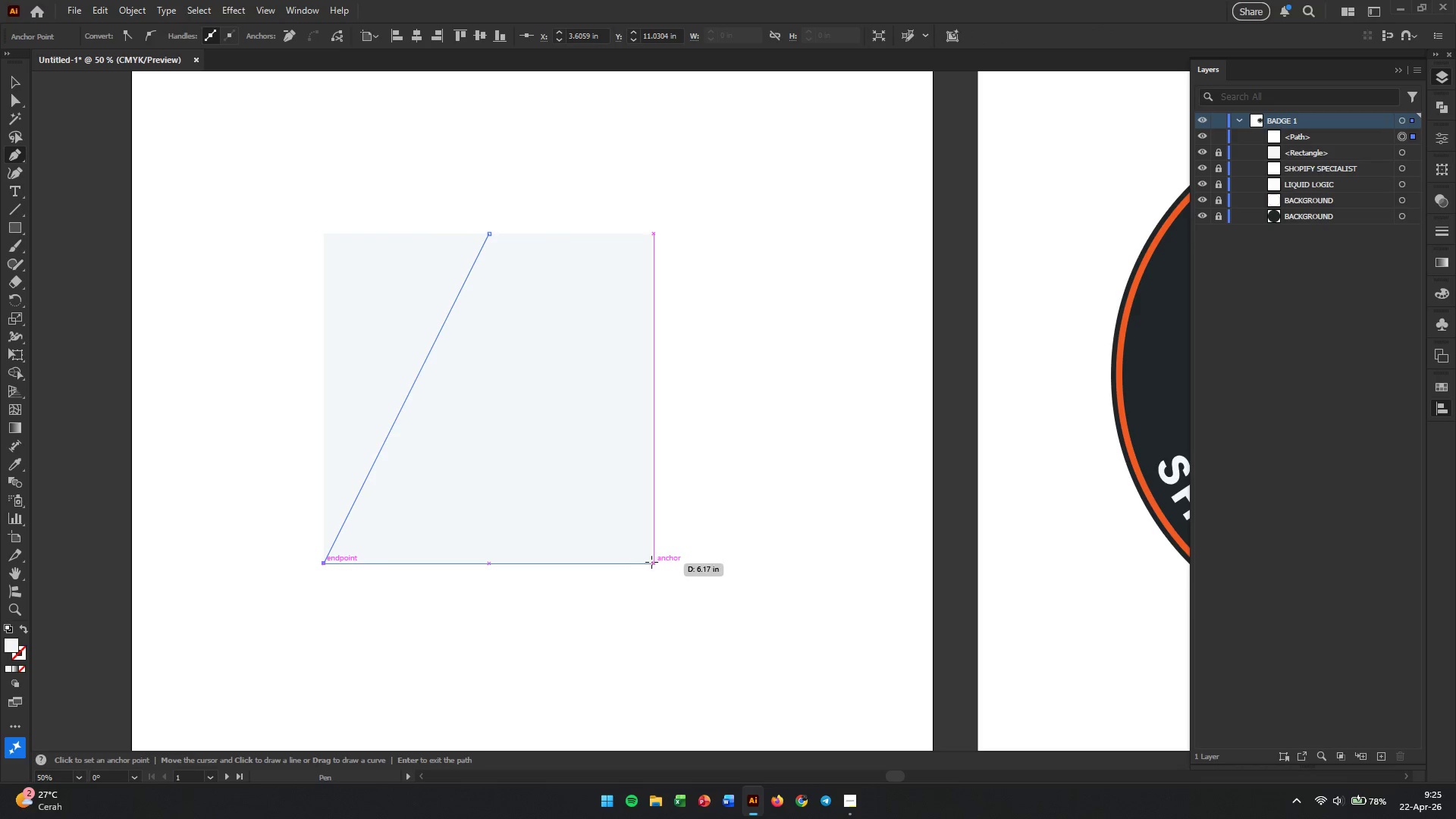 
left_click([656, 562])
 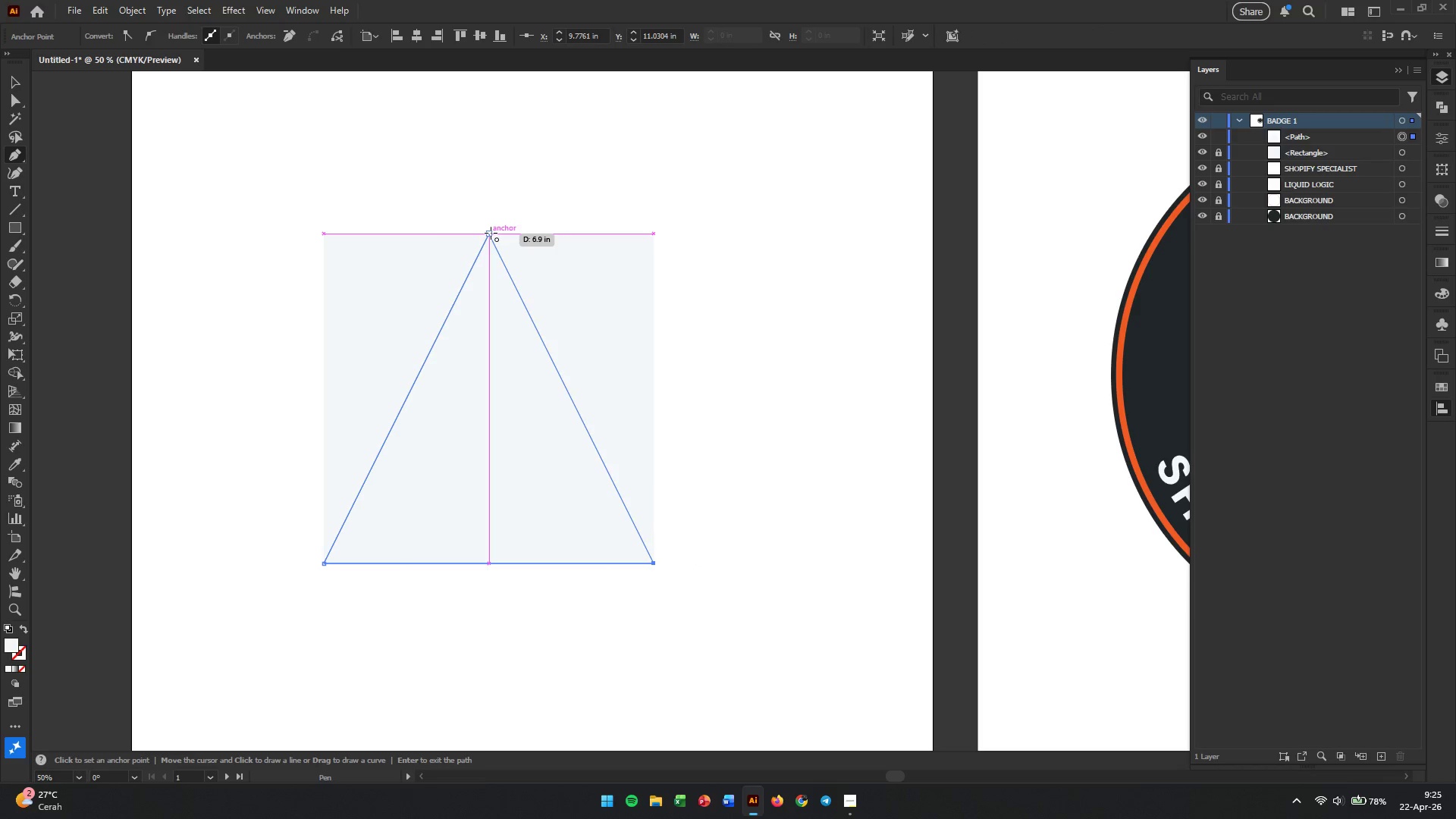 
left_click([491, 233])
 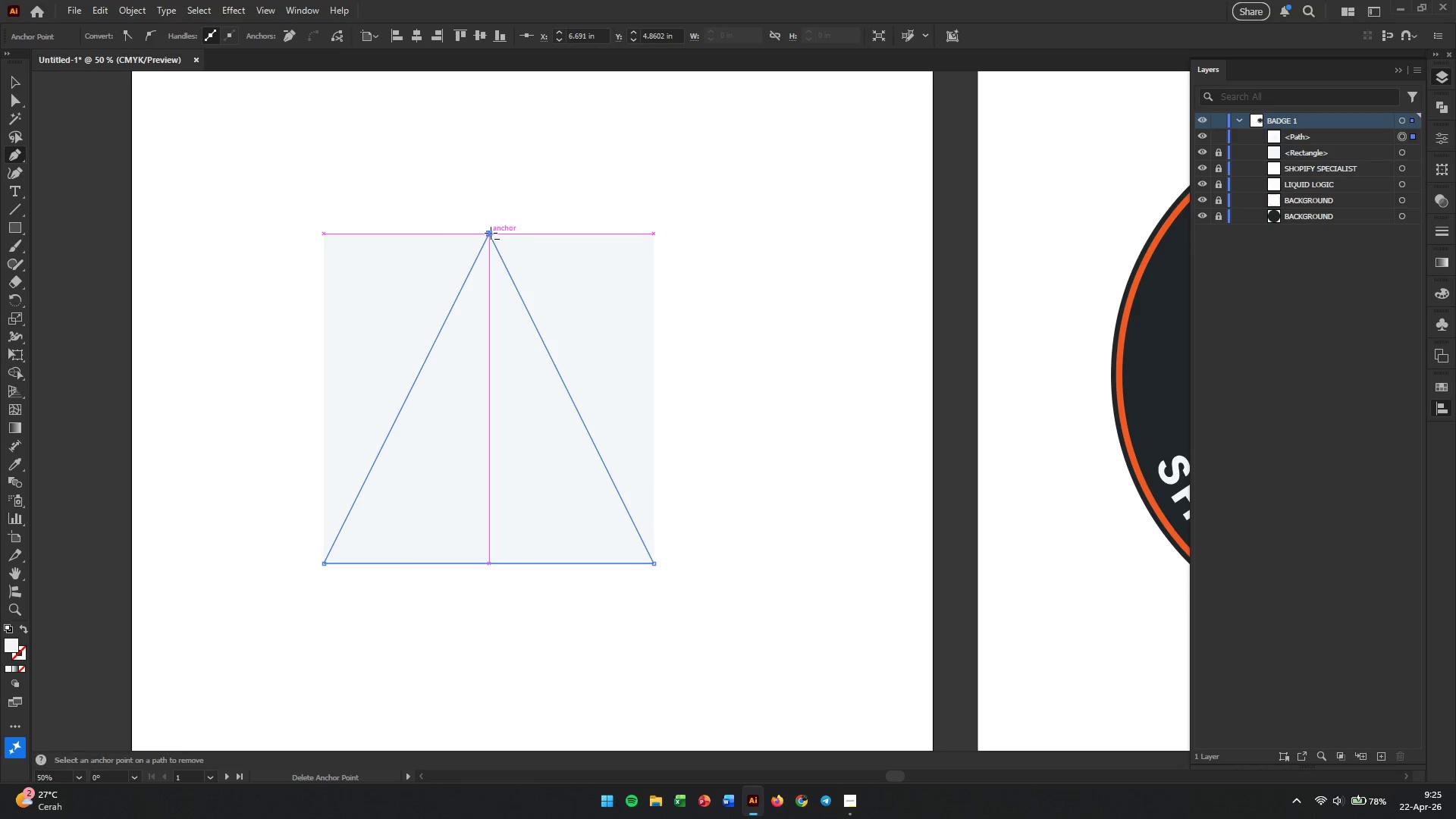 
key(Escape)
 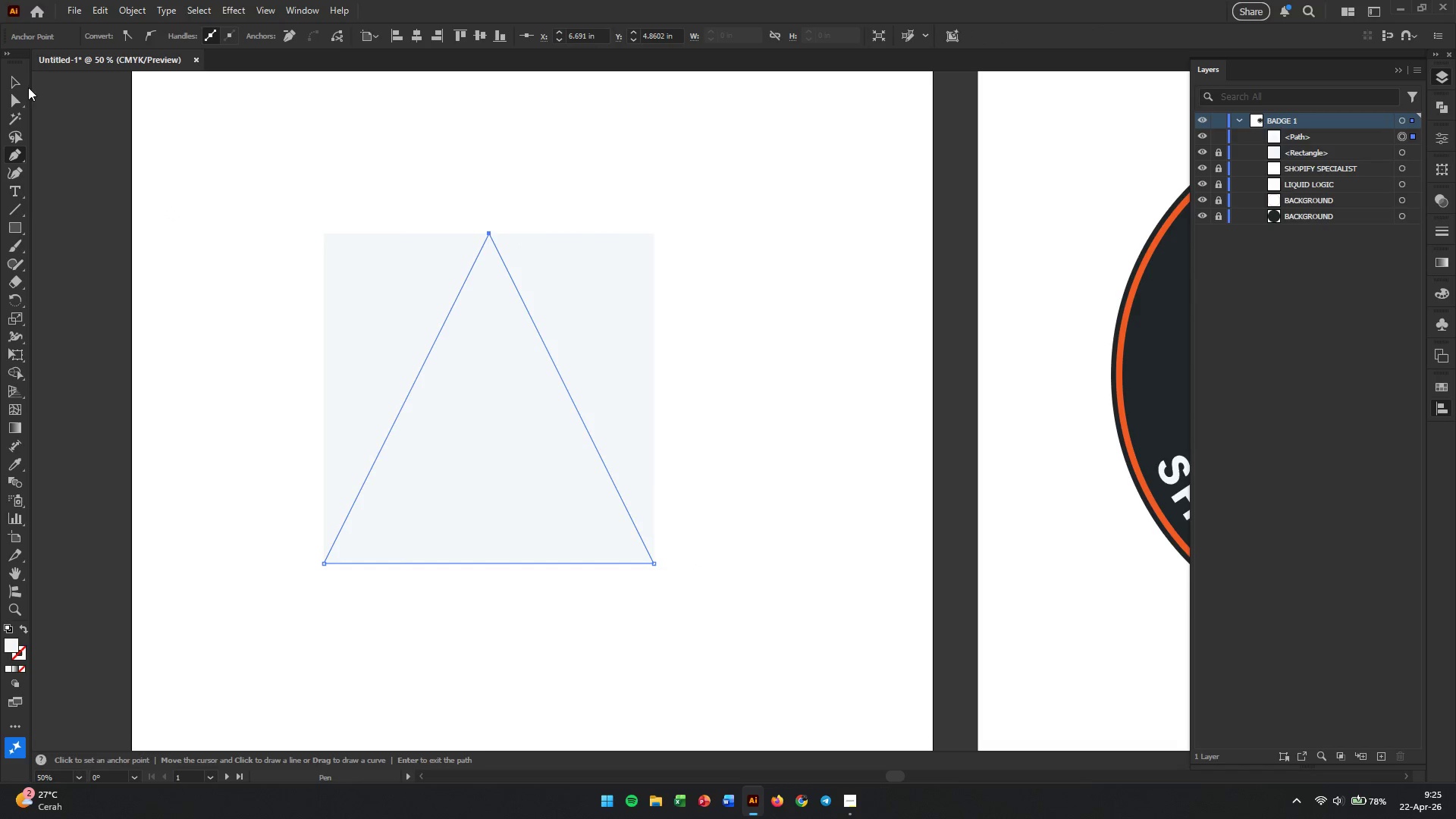 
left_click([15, 81])
 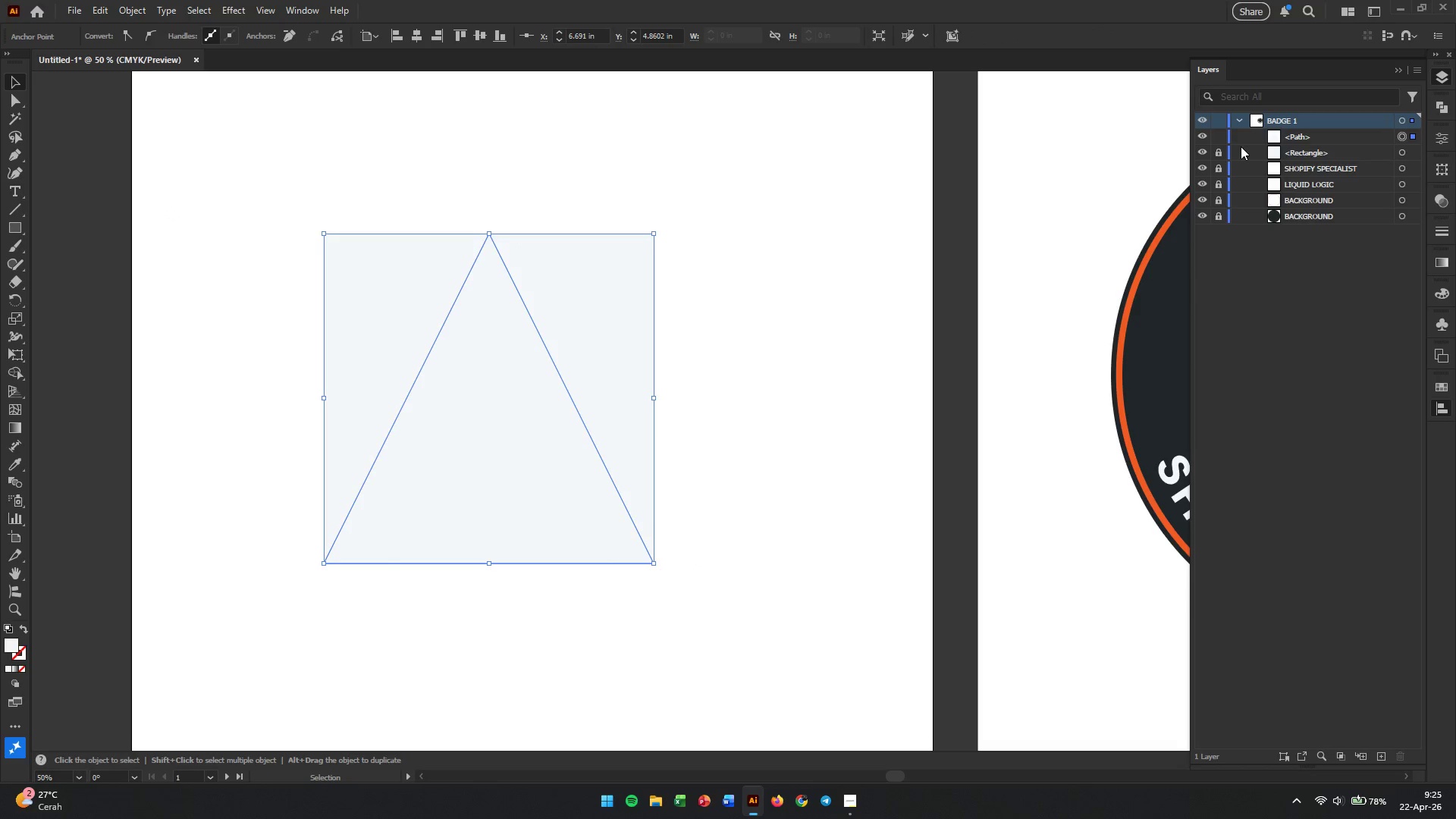 
left_click([1220, 152])
 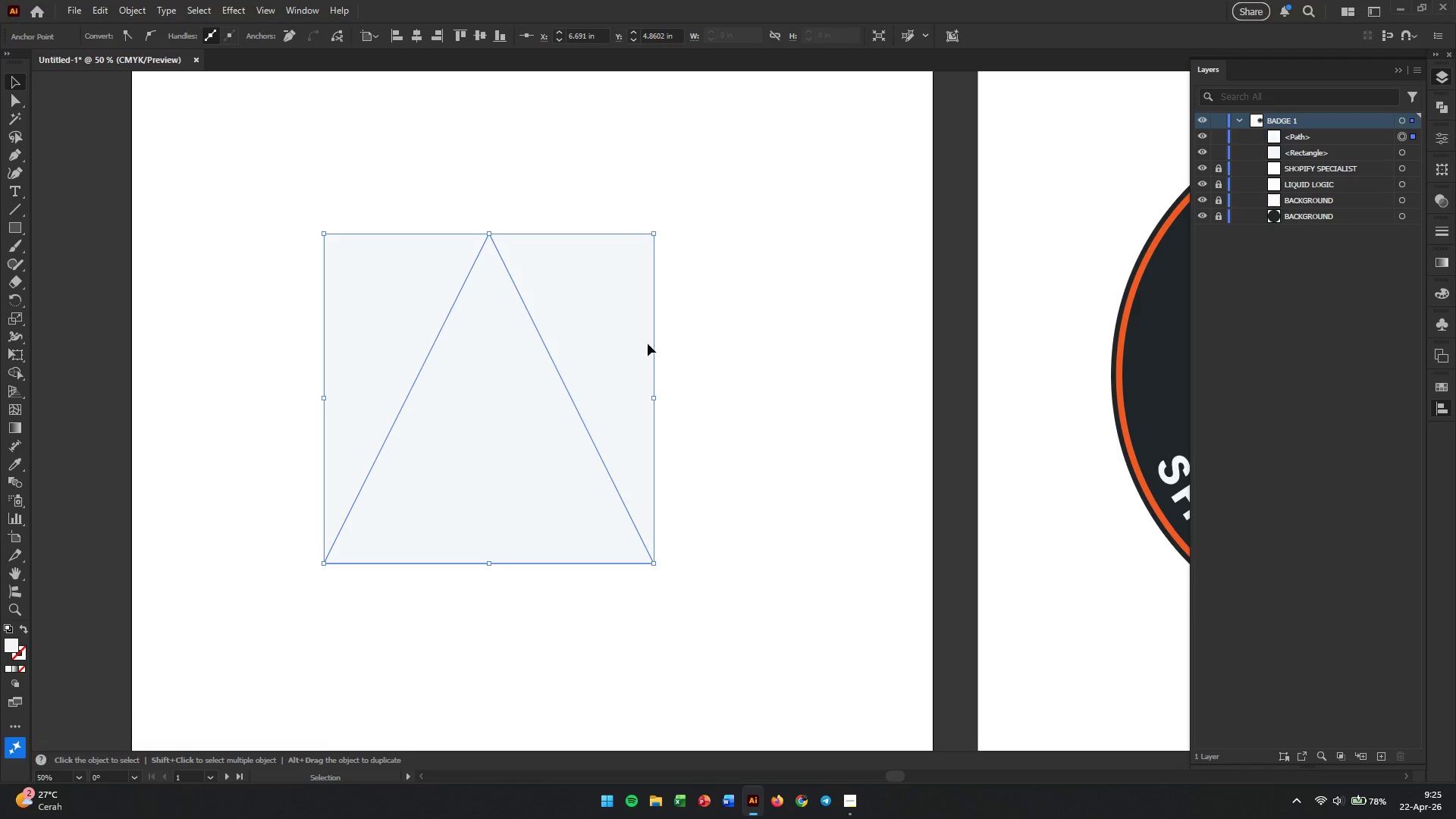 
left_click([612, 350])
 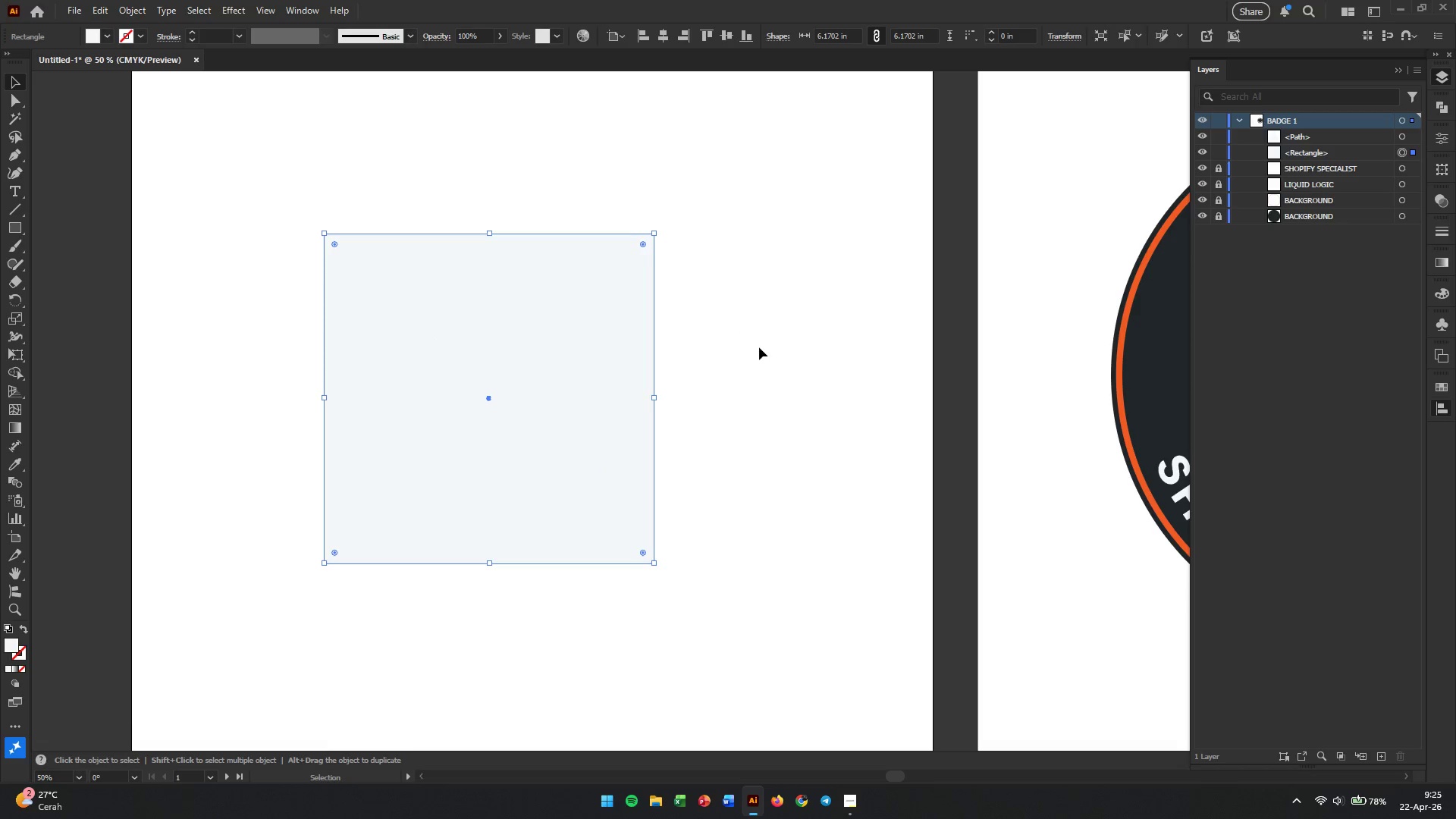 
key(Backspace)
 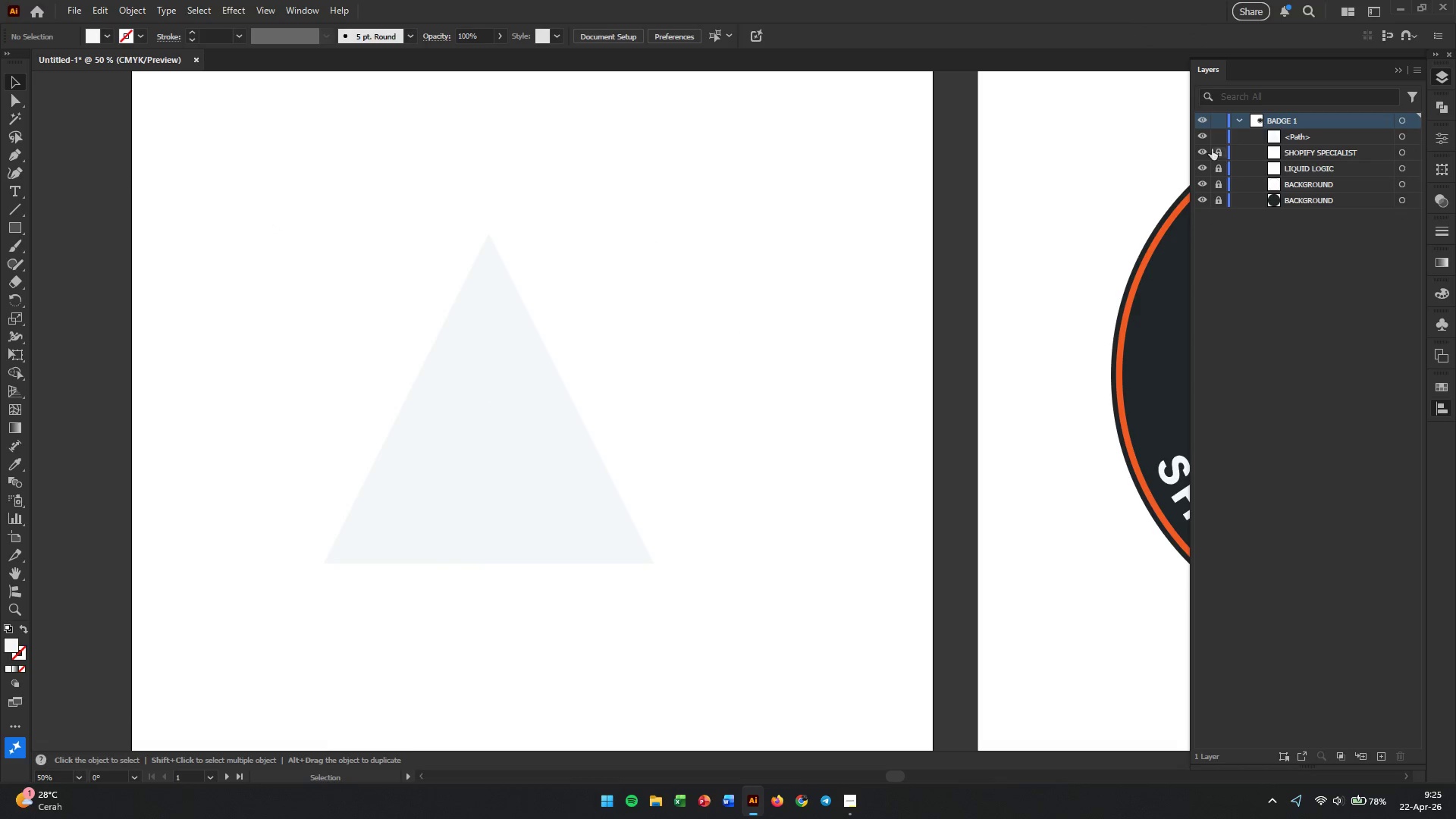 
double_click([1295, 133])
 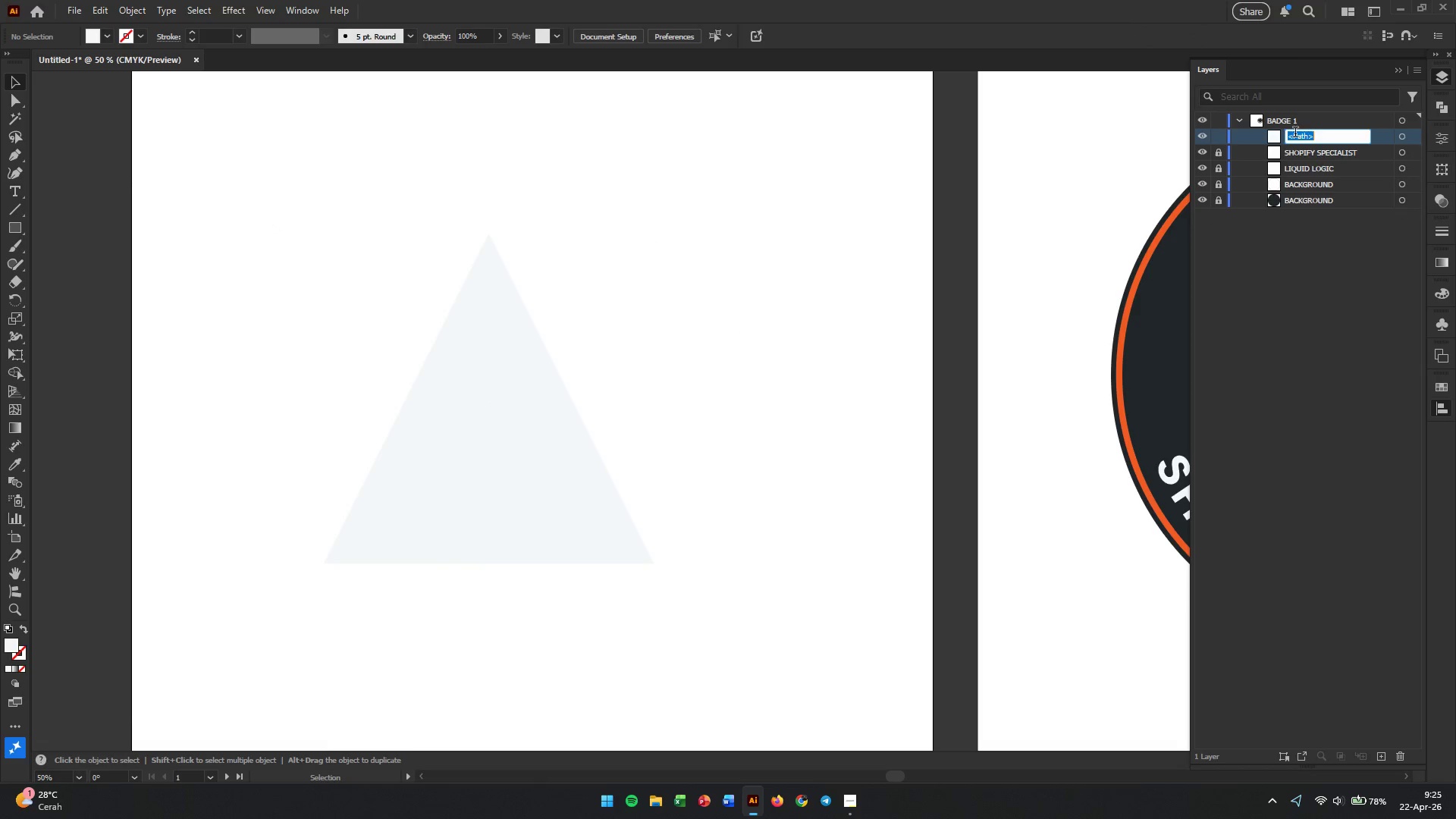 
triple_click([1295, 133])
 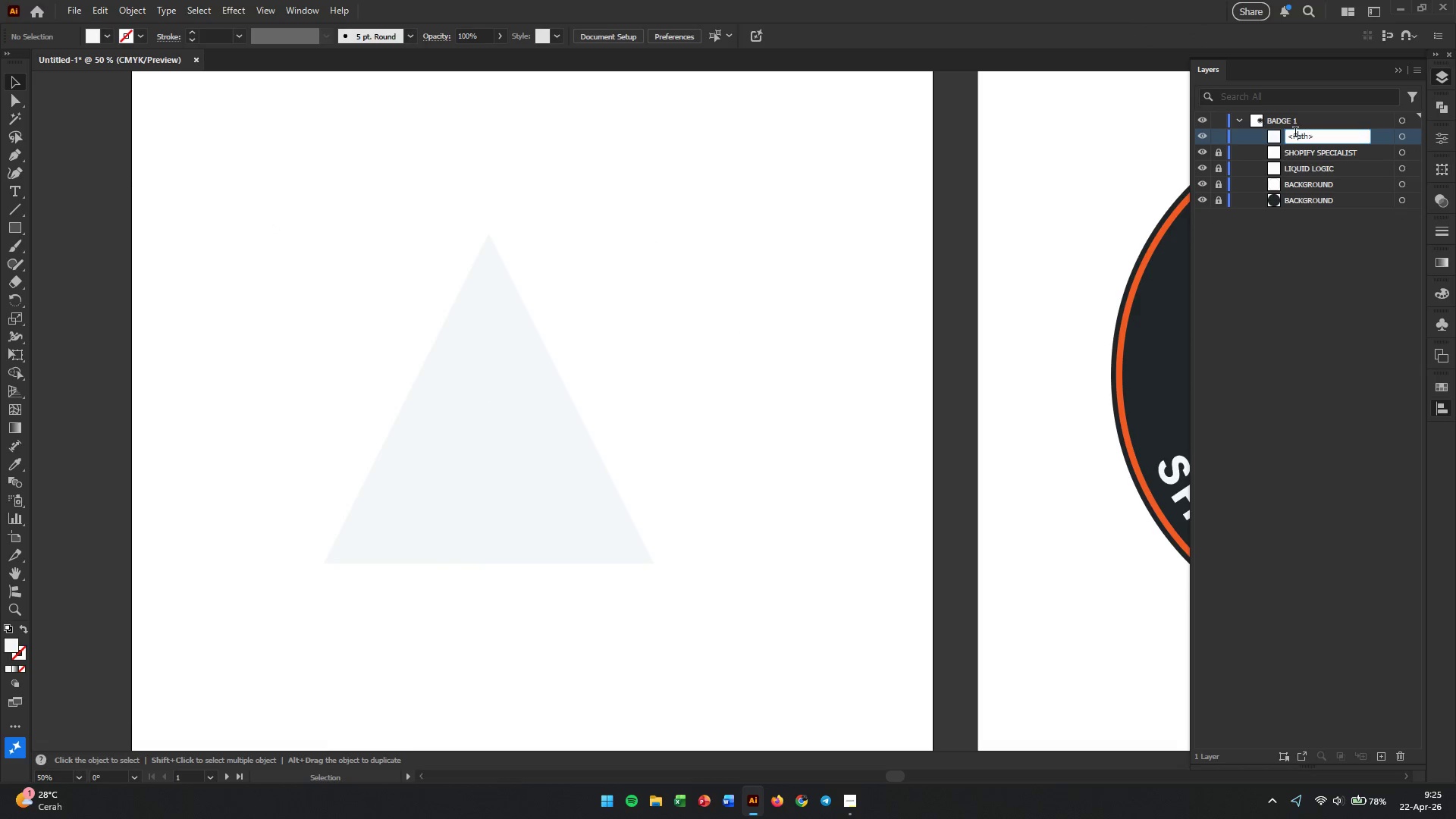 
triple_click([1295, 133])
 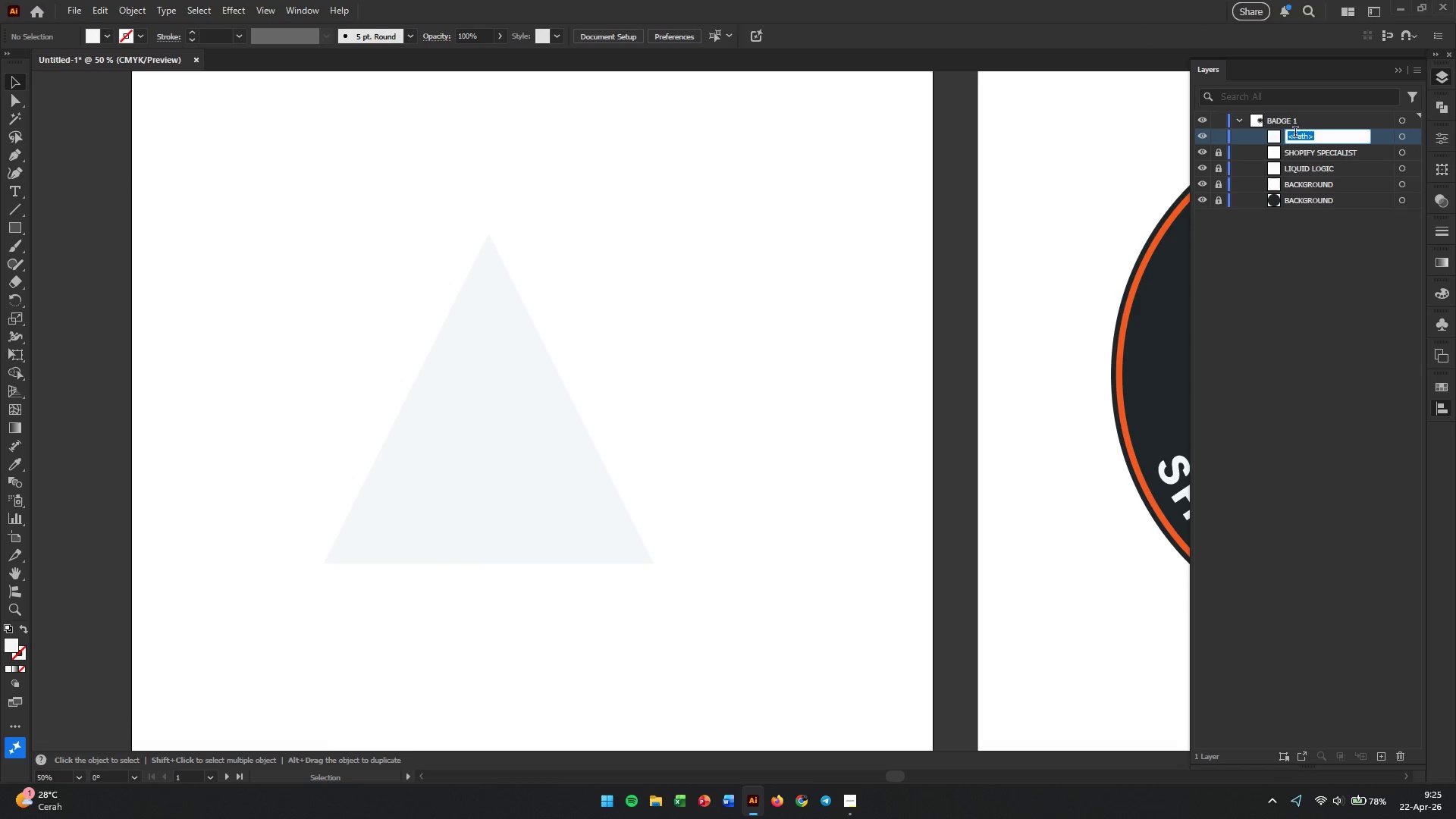 
type(WATERDOP)
 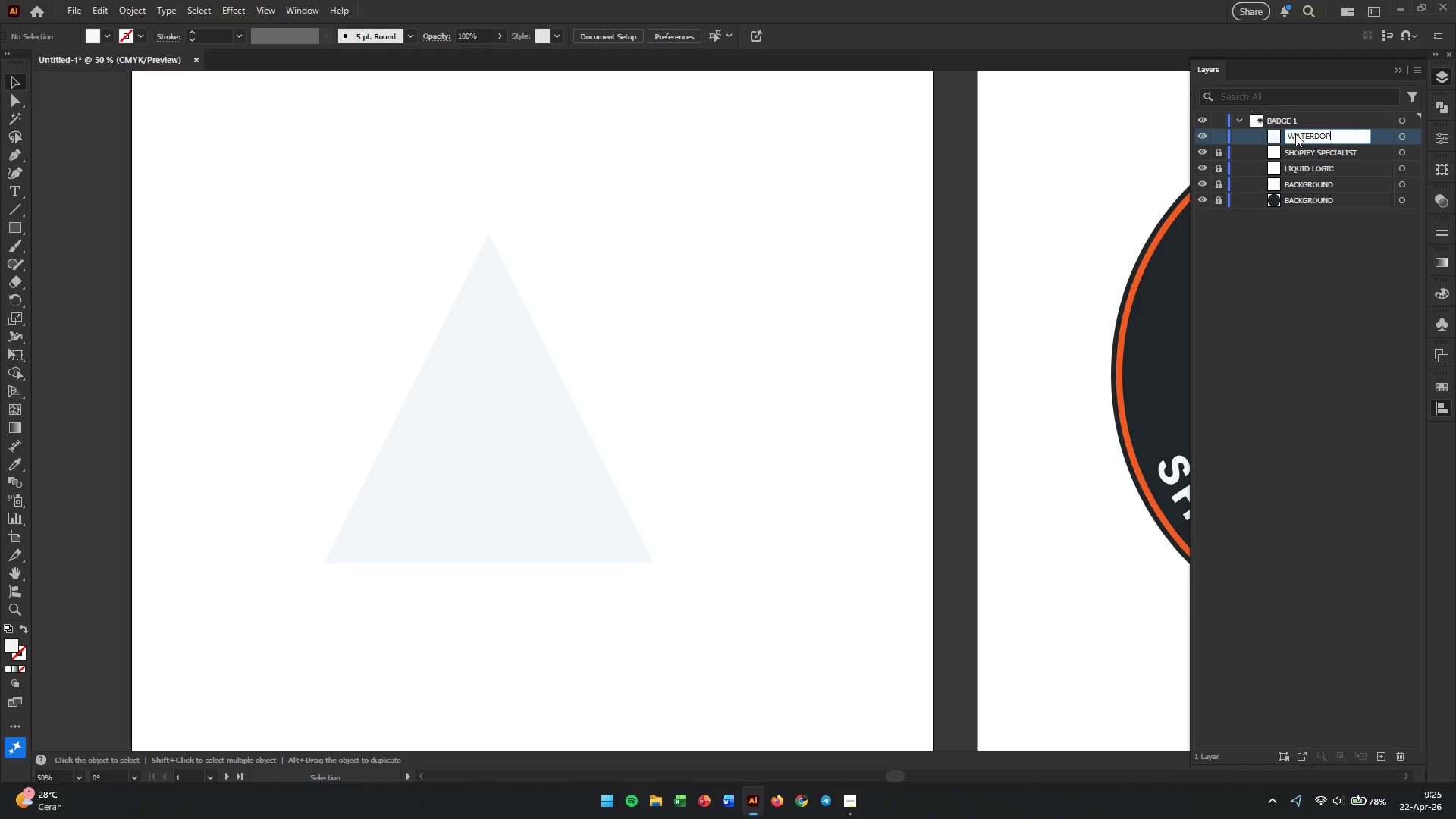 
key(Enter)
 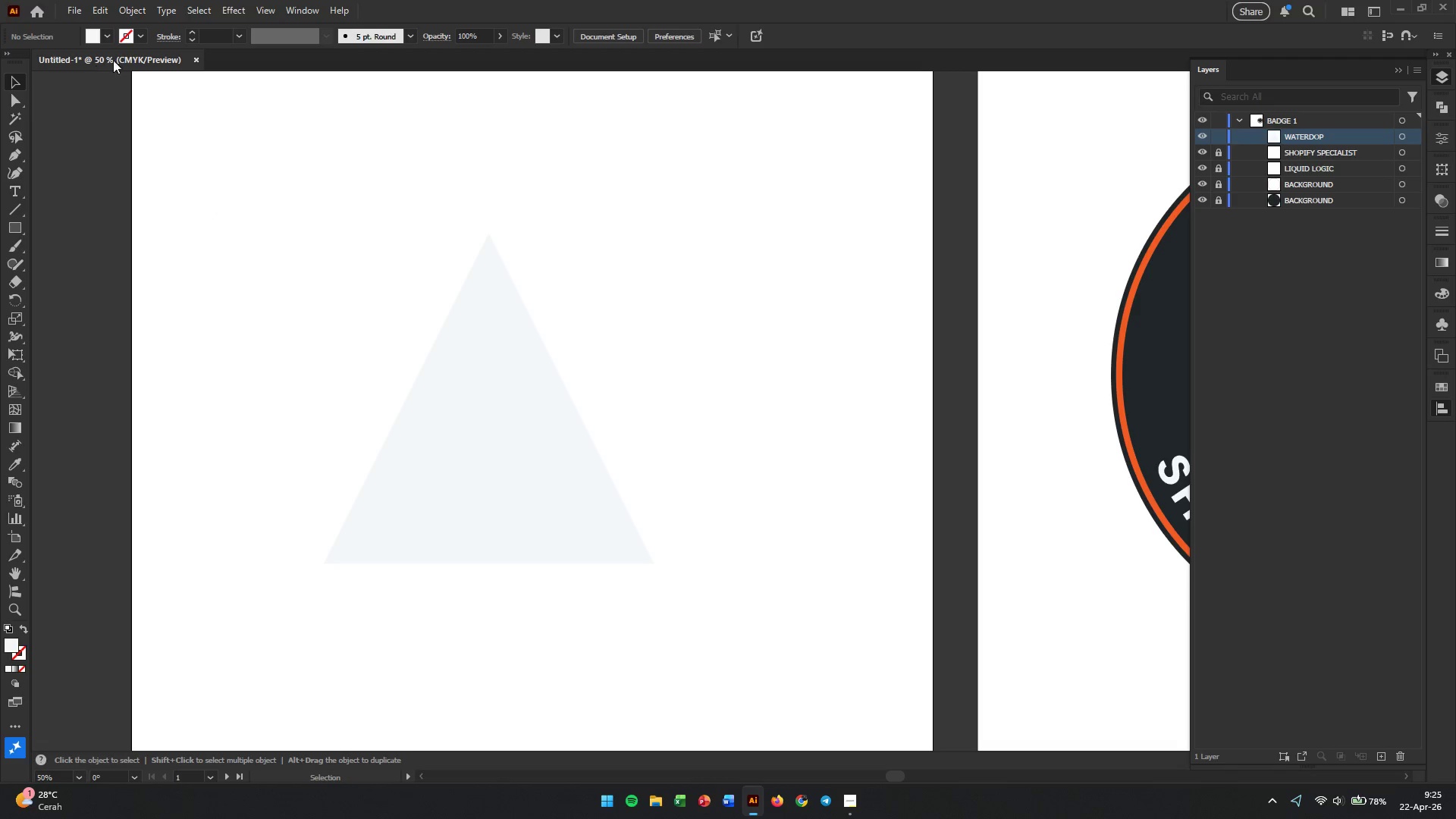 
left_click([140, 33])
 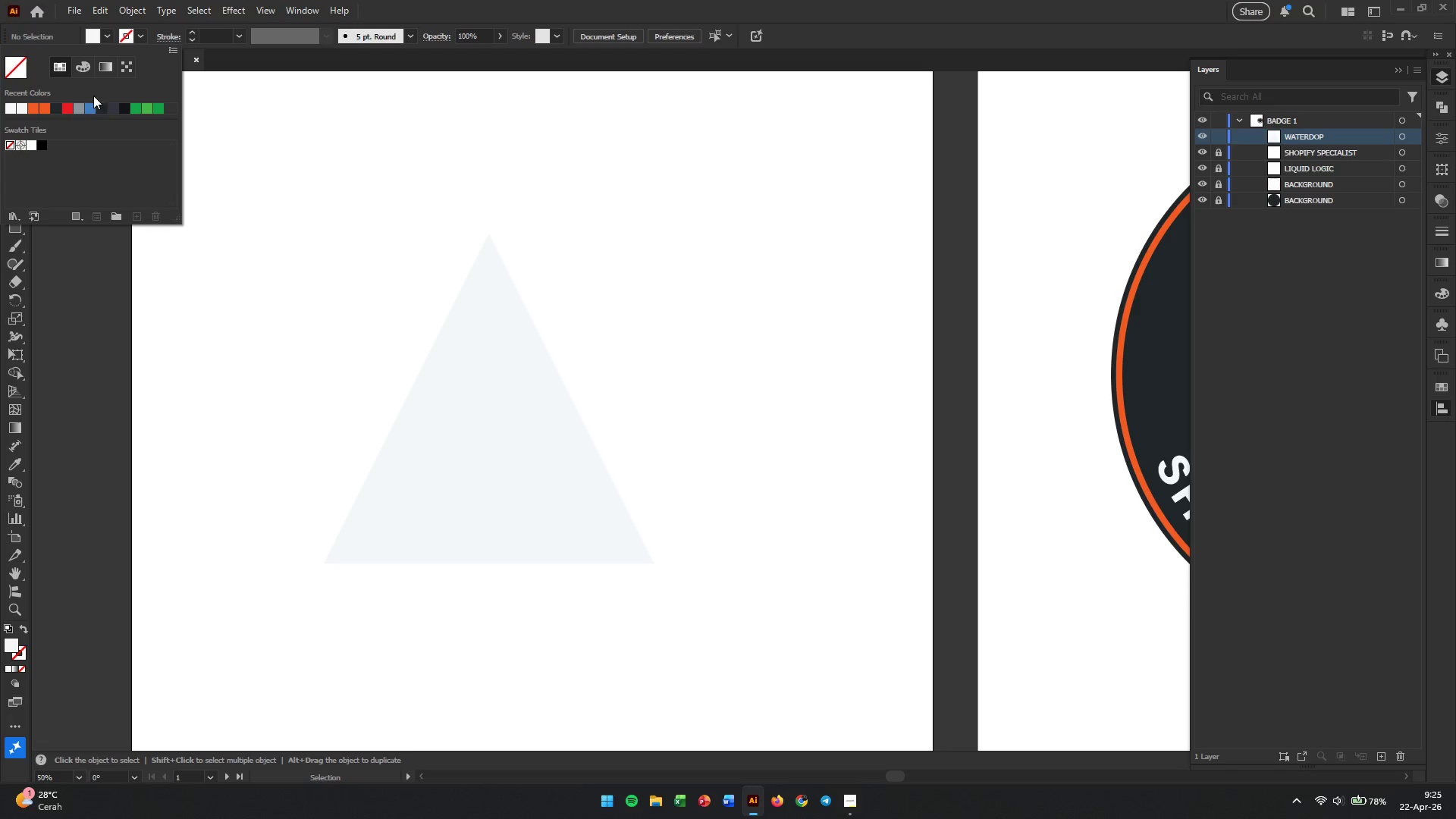 
left_click([89, 108])
 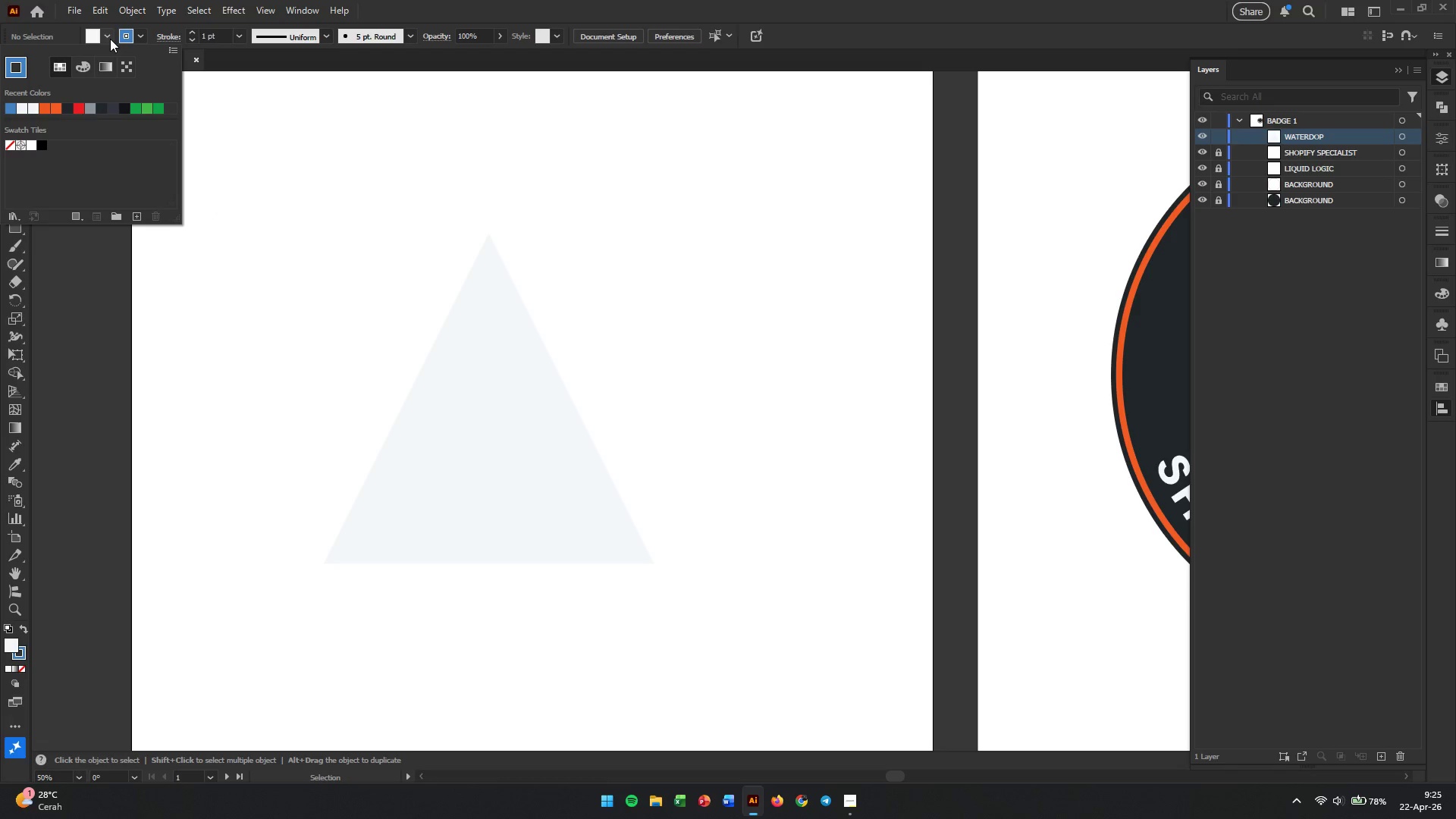 
double_click([110, 39])
 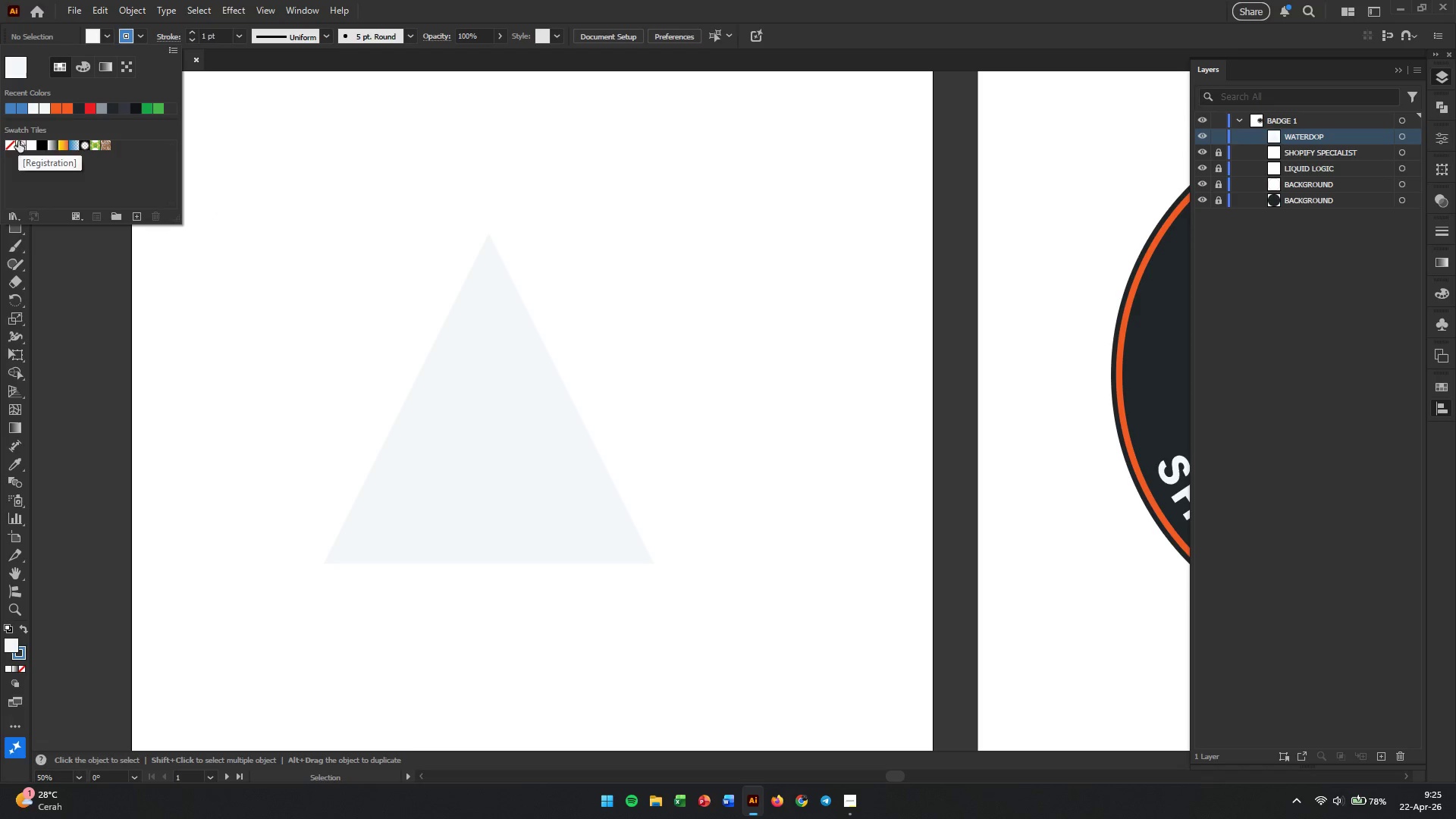 
left_click([10, 141])
 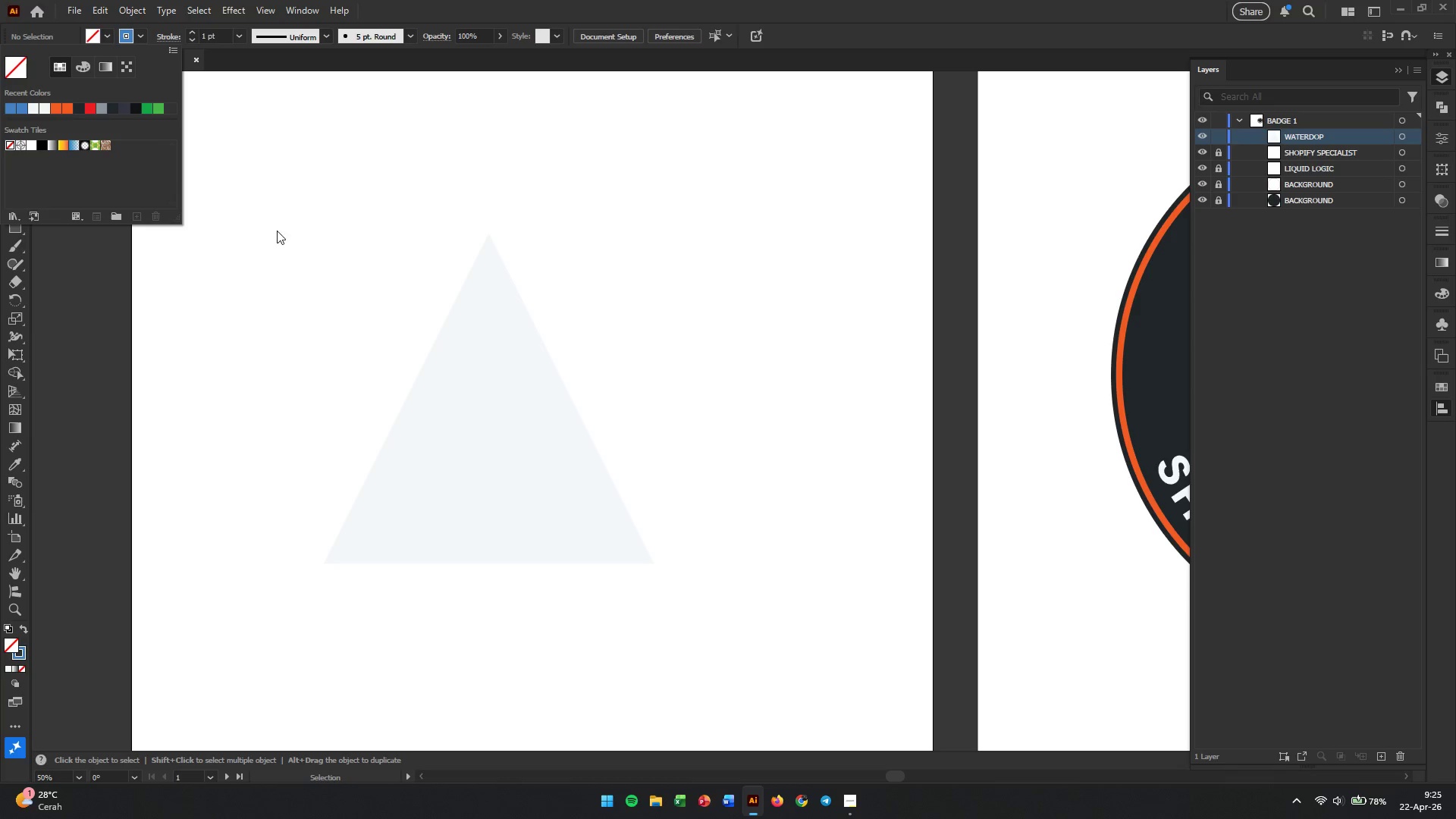 
left_click([297, 250])
 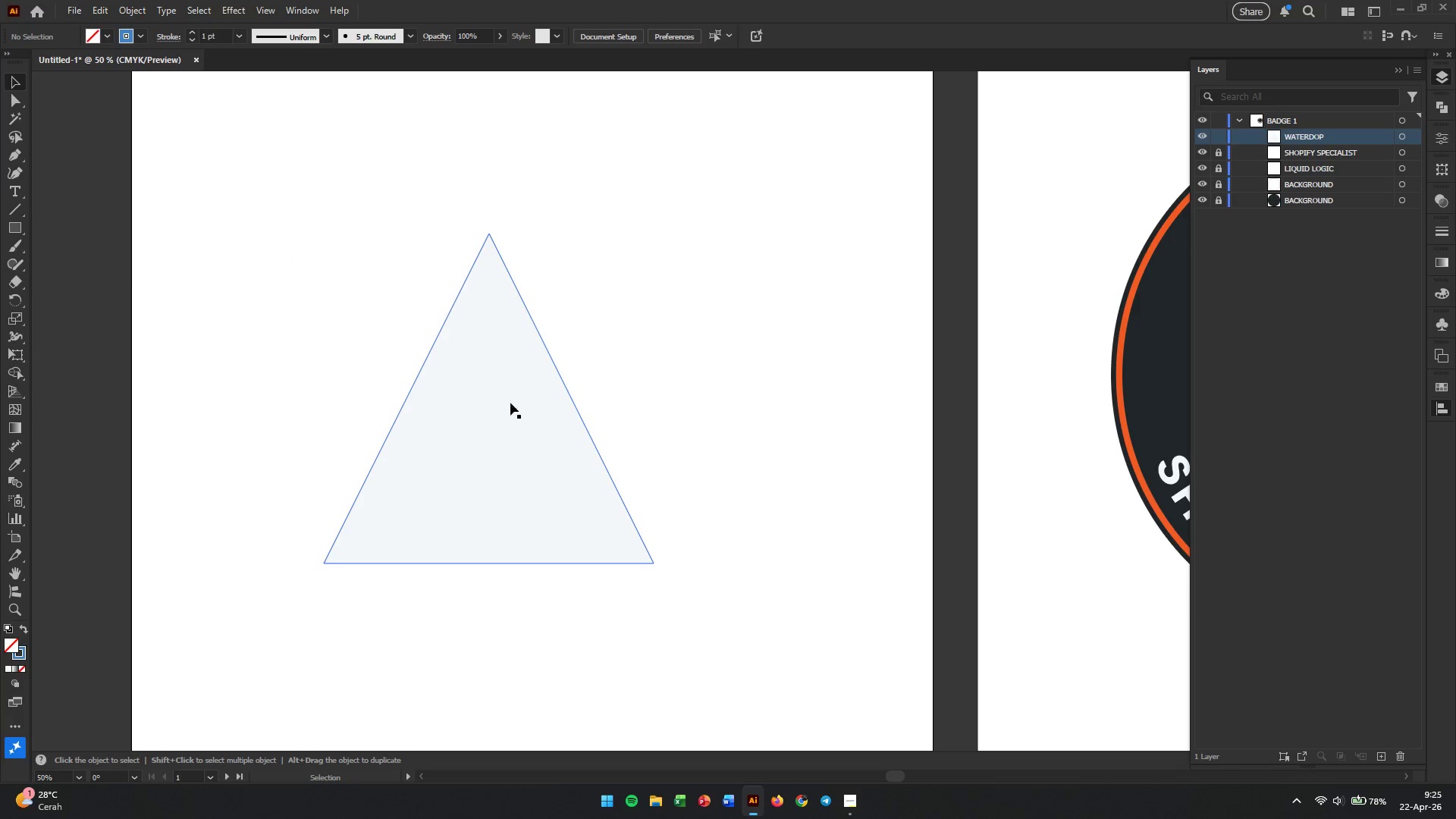 
left_click([510, 404])
 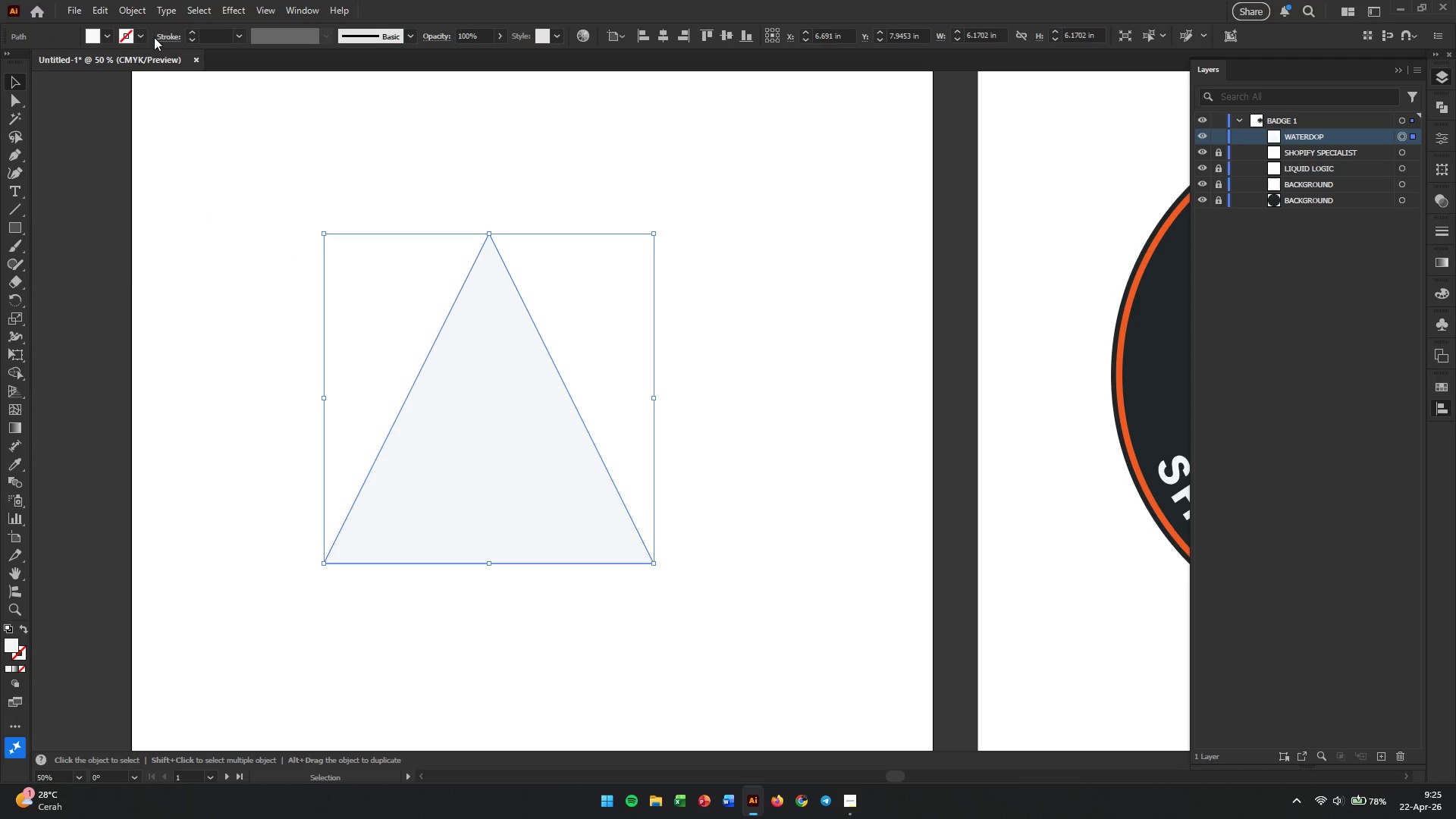 
left_click([212, 35])
 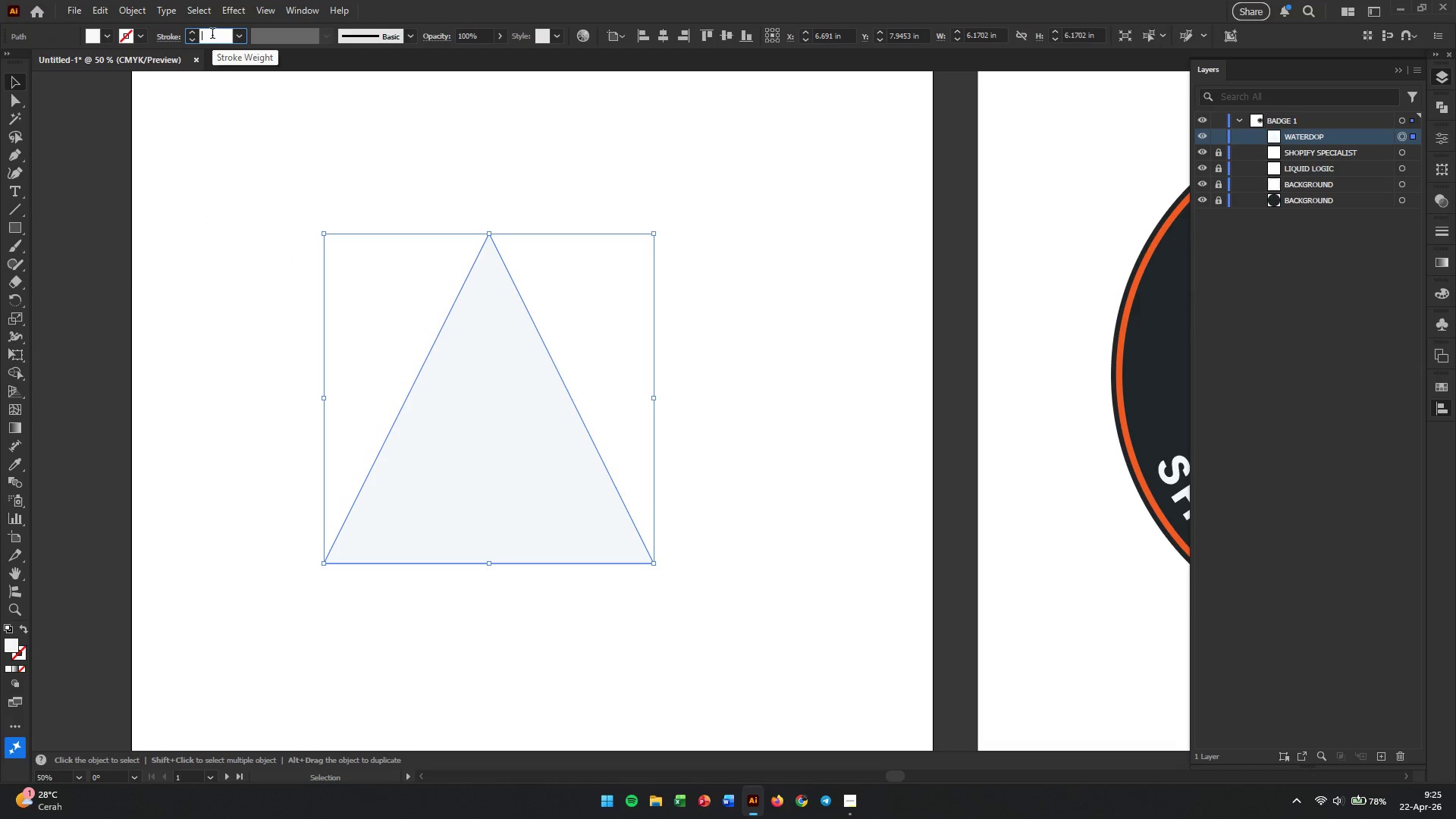 
key(Numpad3)
 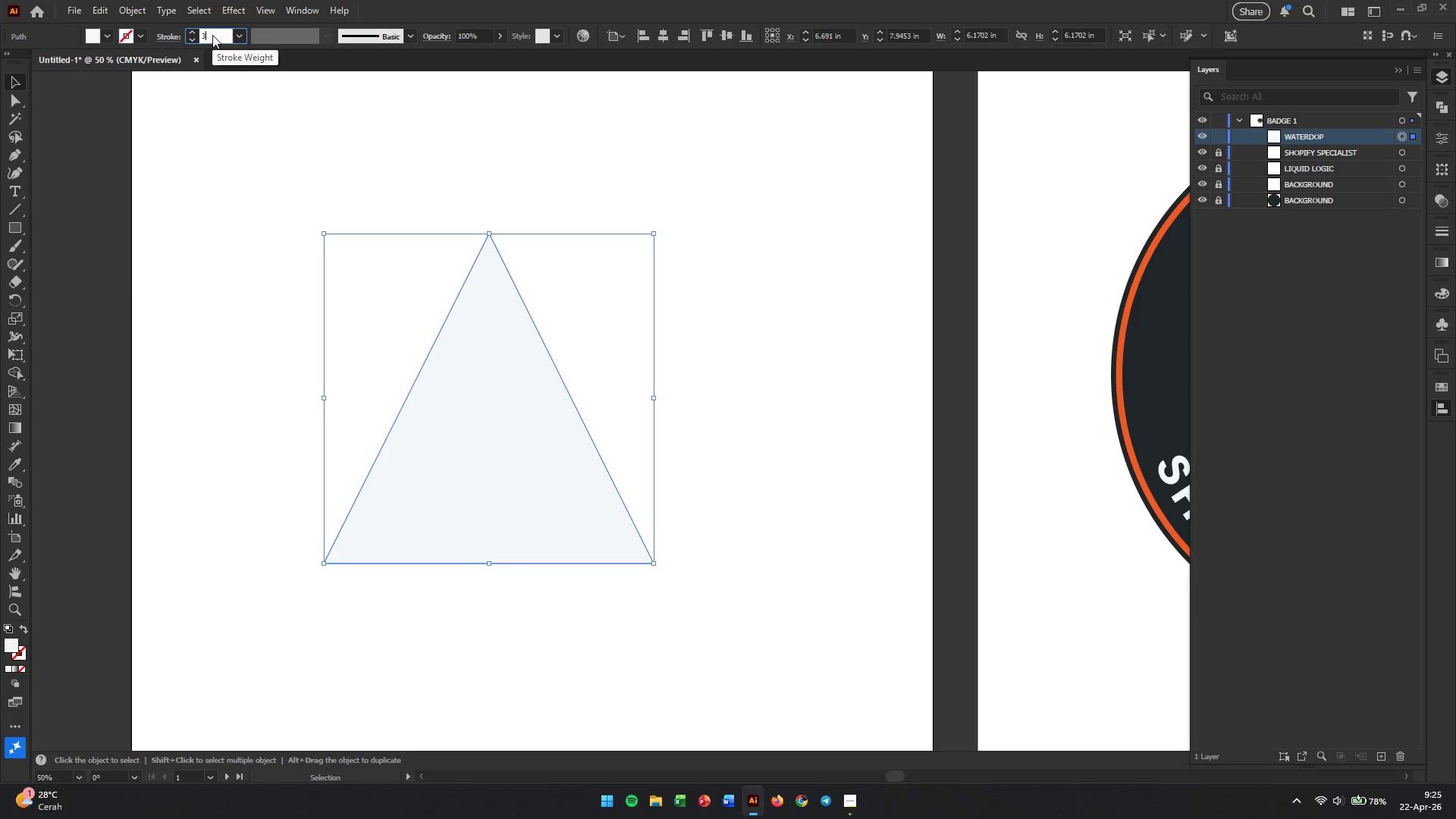 
key(Enter)
 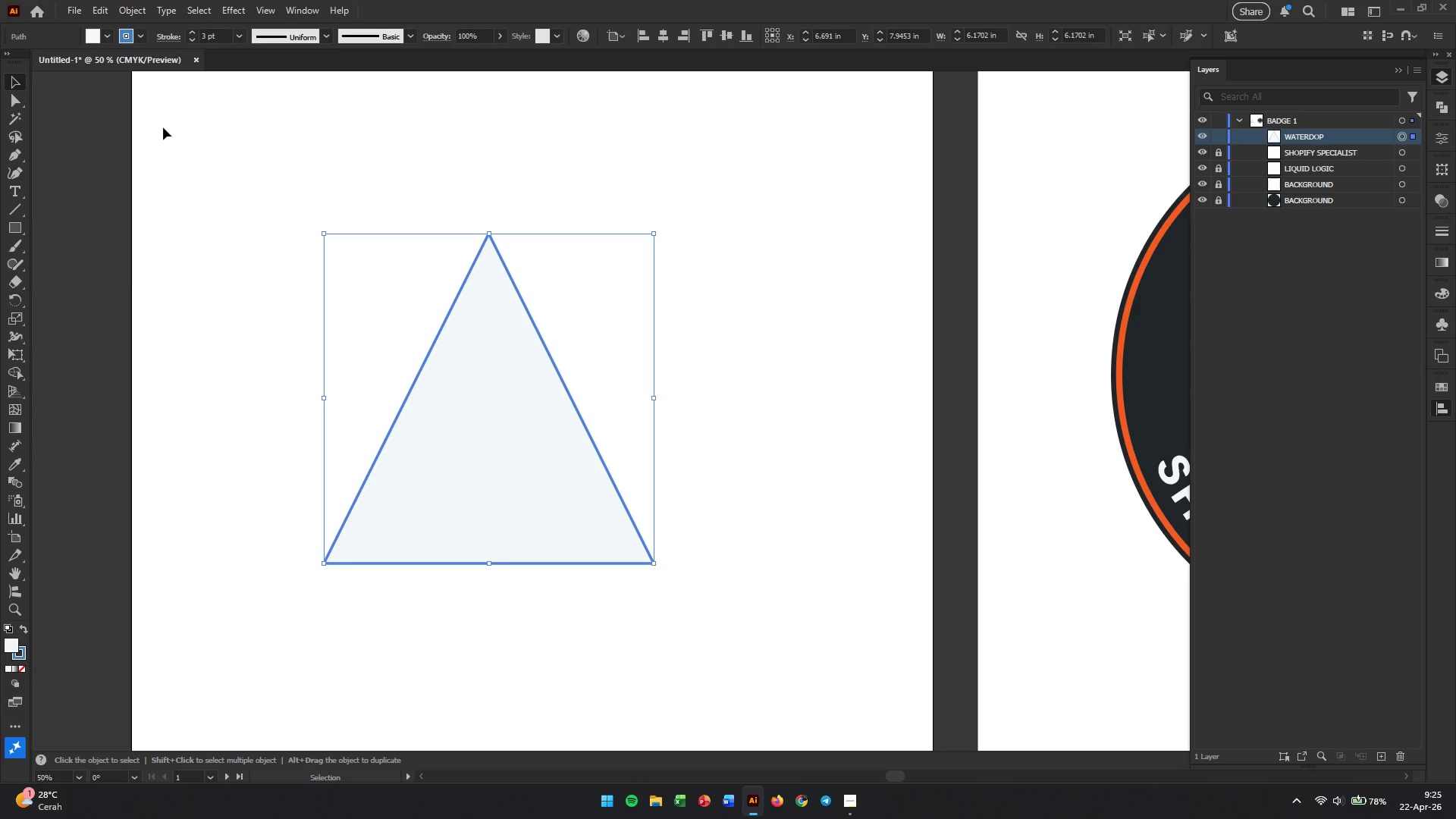 
left_click([111, 33])
 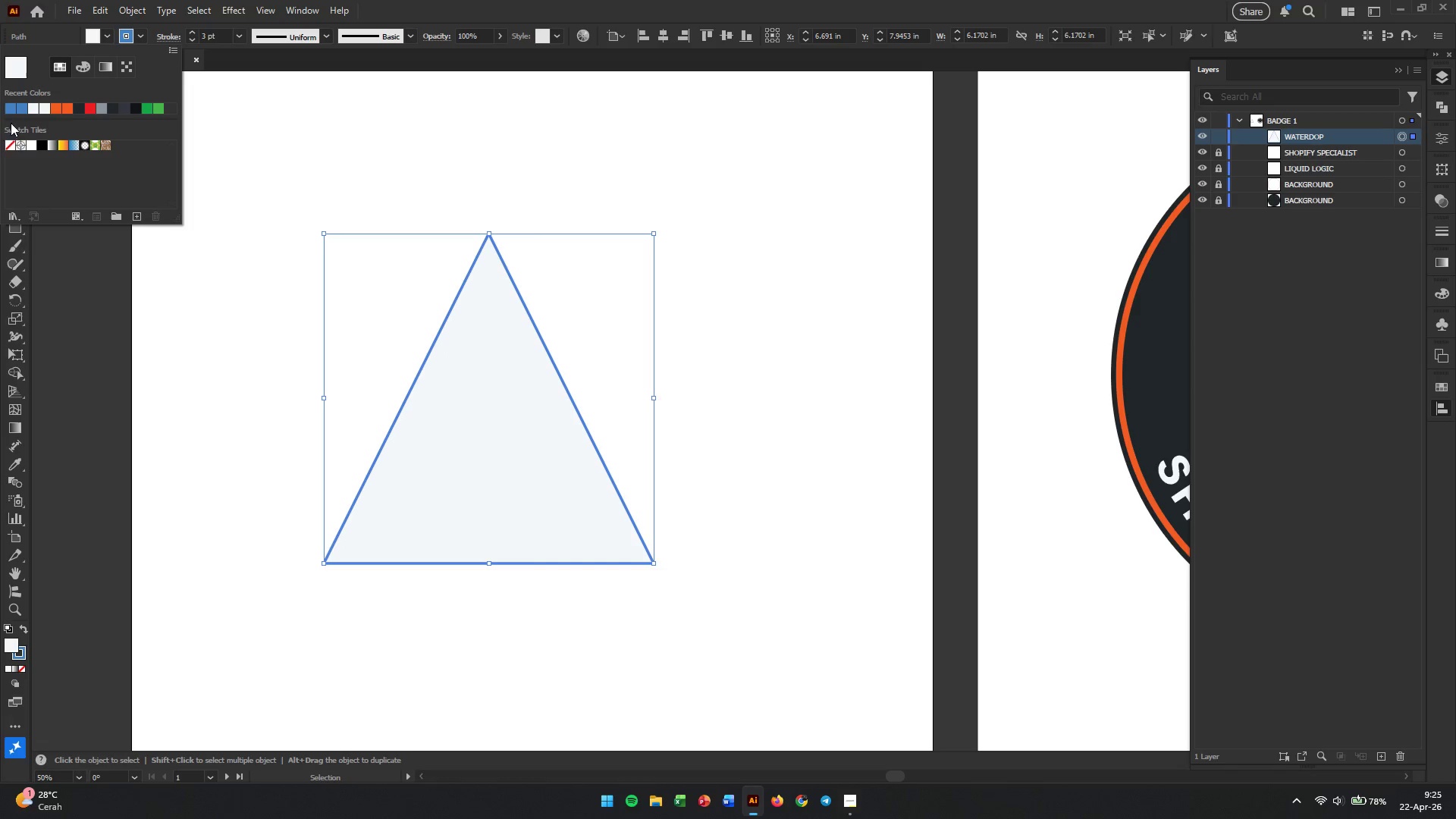 
left_click([9, 140])
 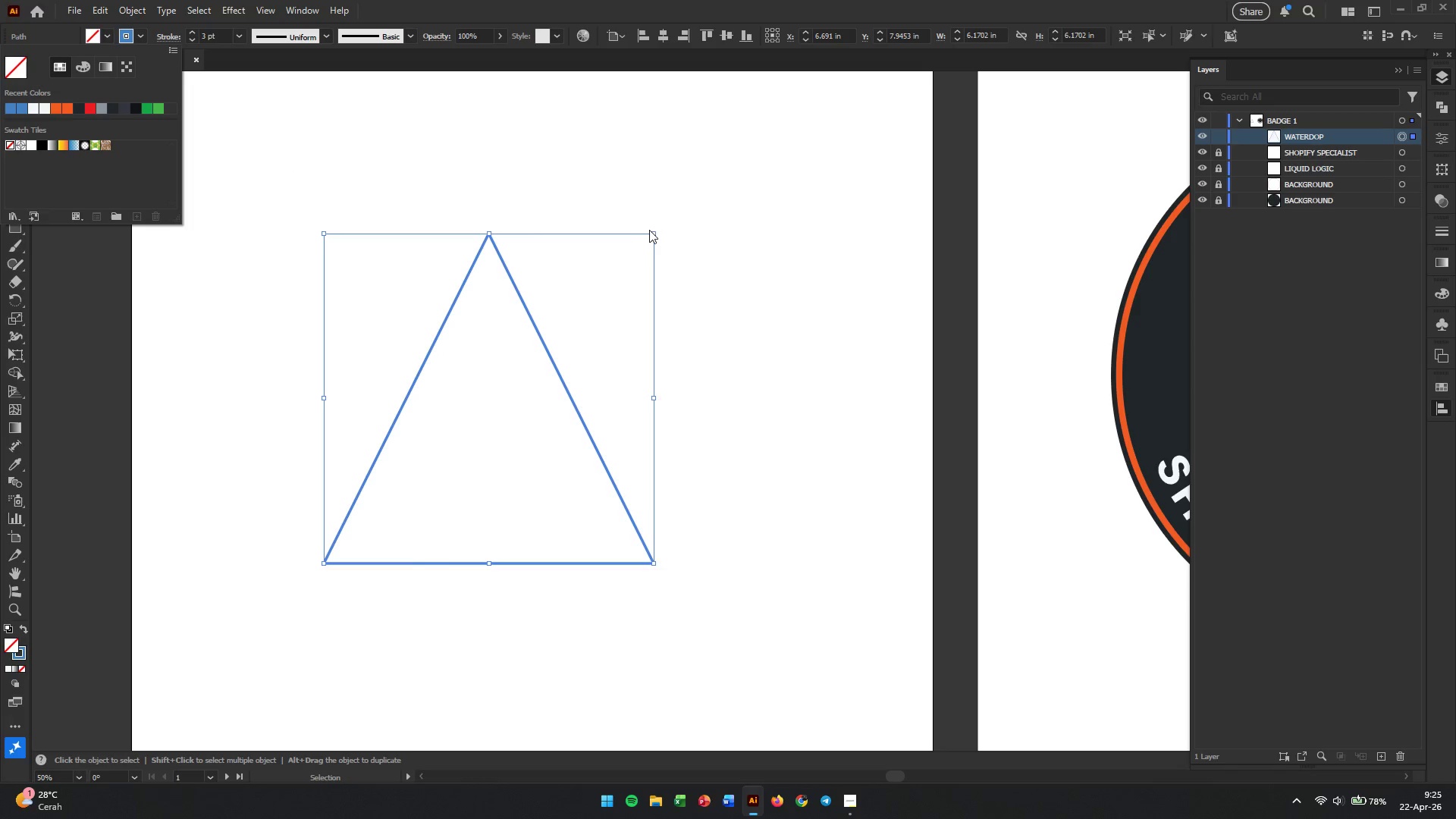 
left_click([806, 274])
 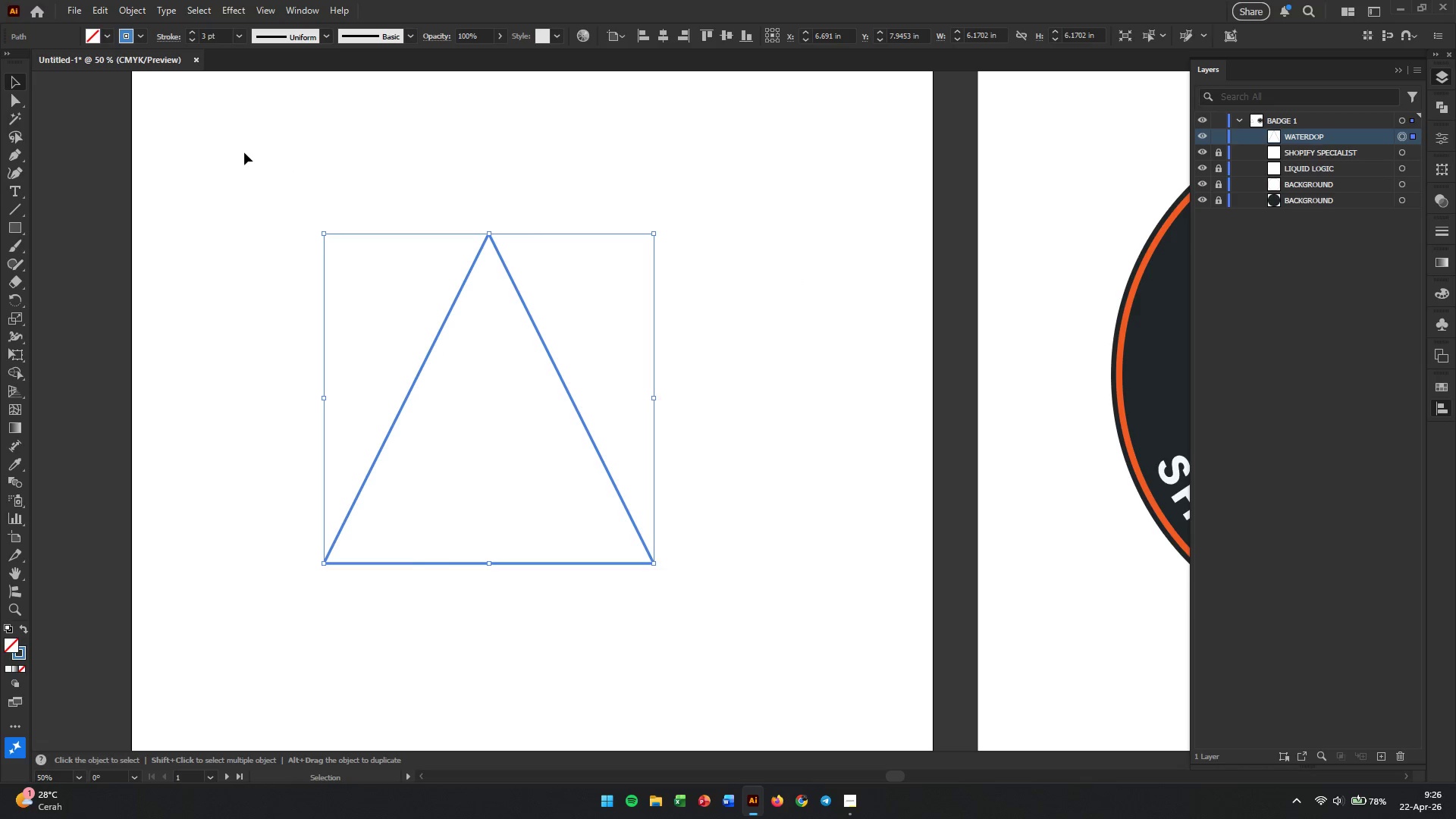 
wait(6.25)
 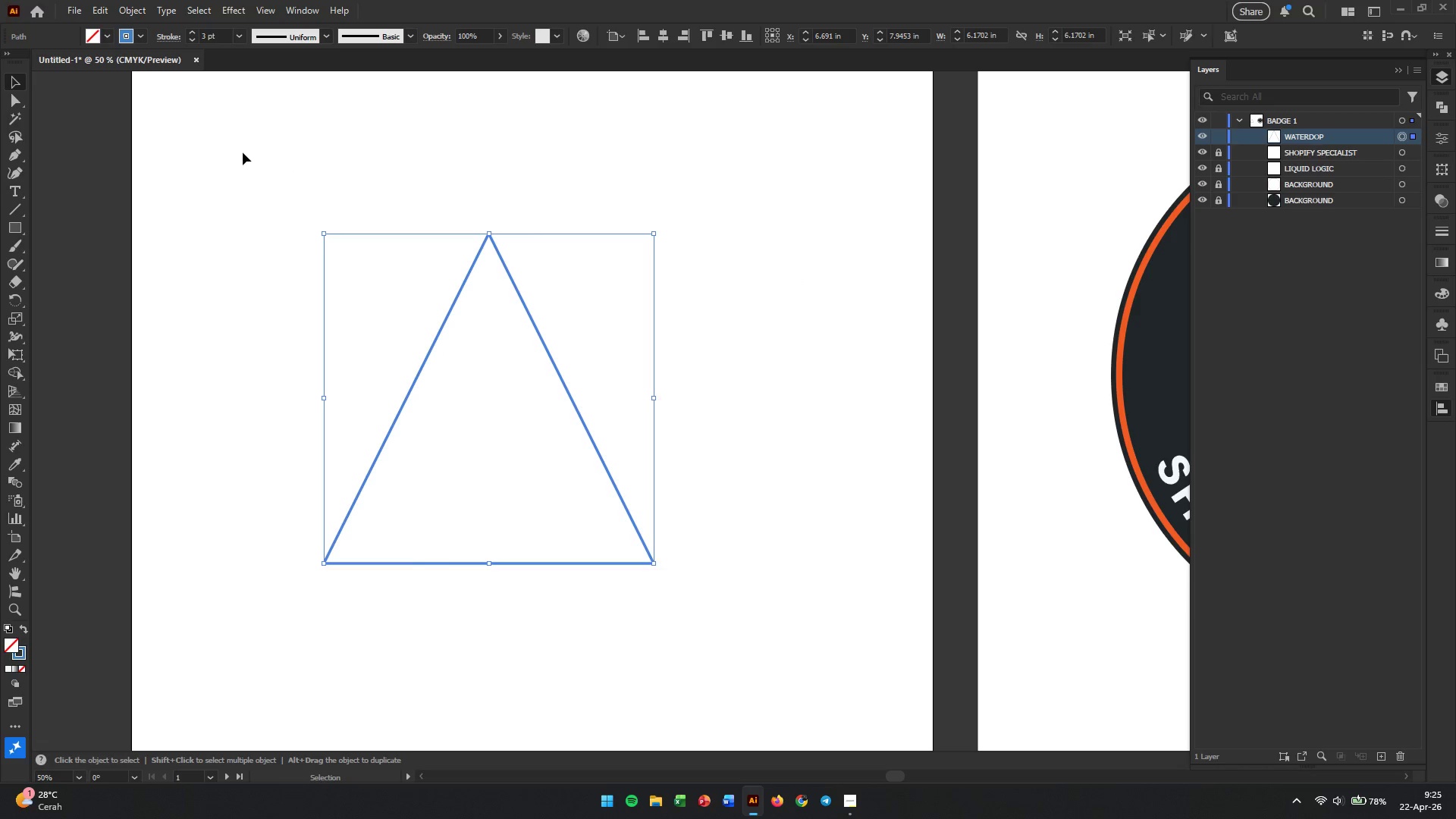 
left_click([14, 157])
 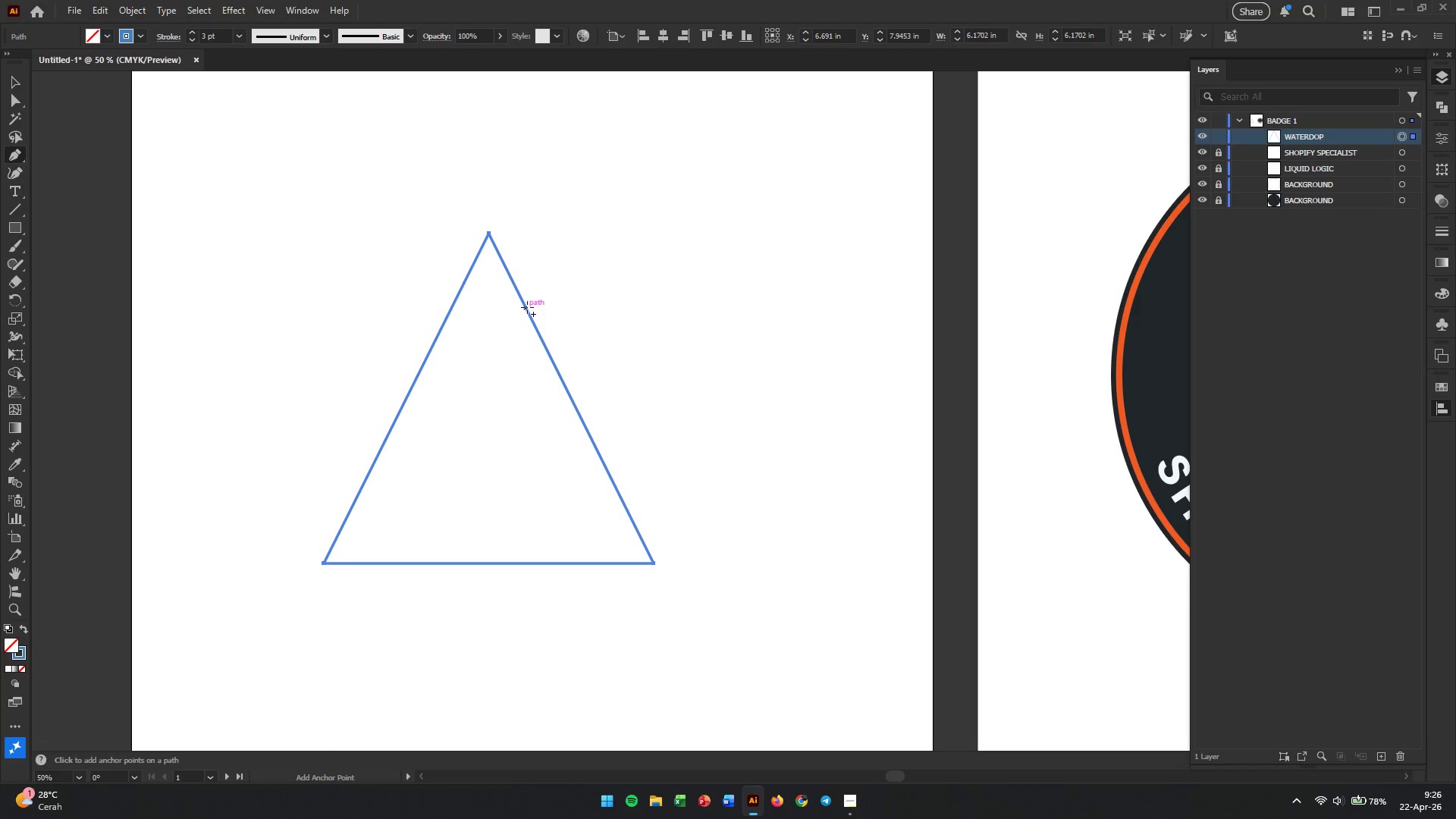 
wait(6.84)
 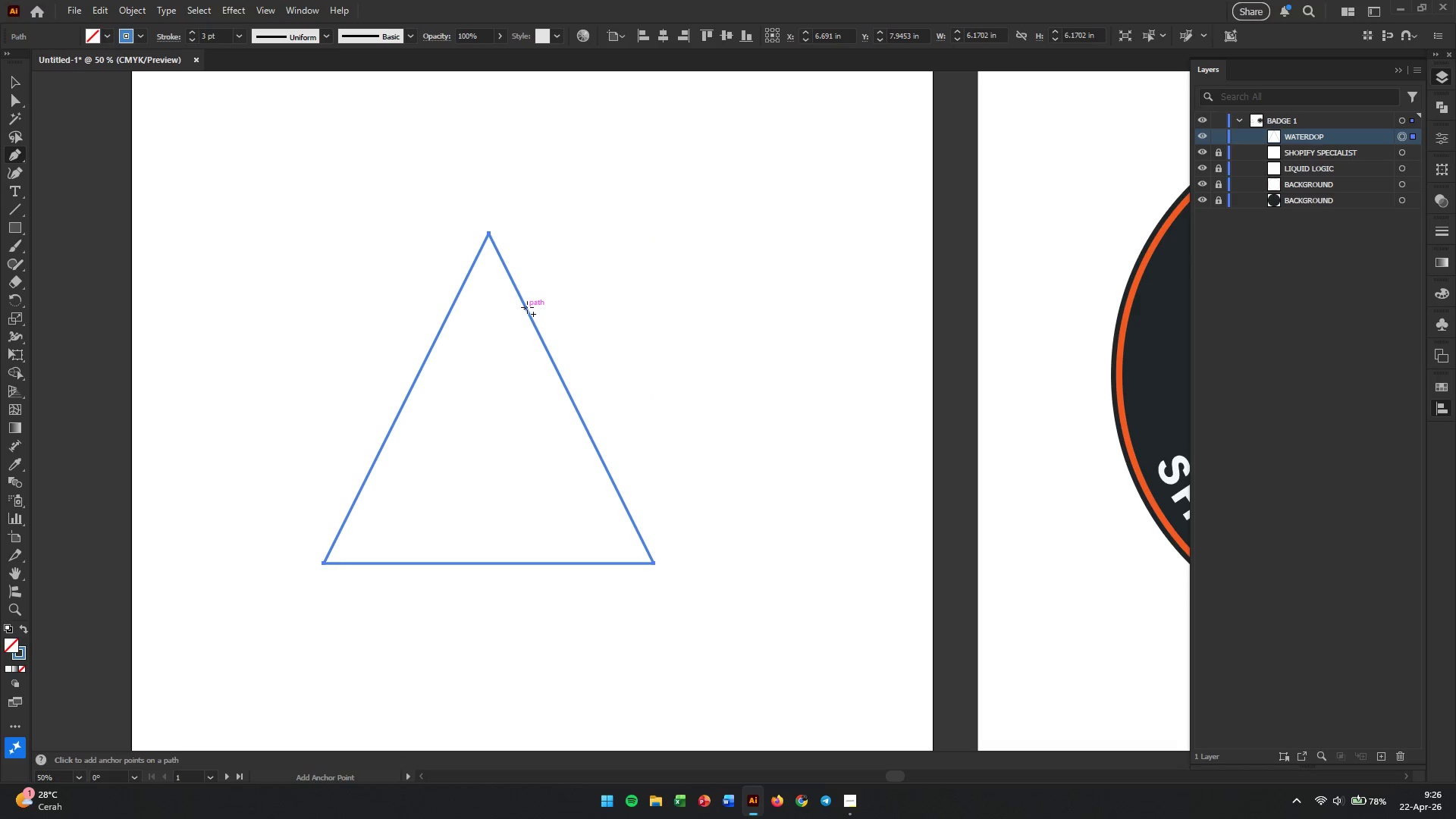 
key(Control+Z)
 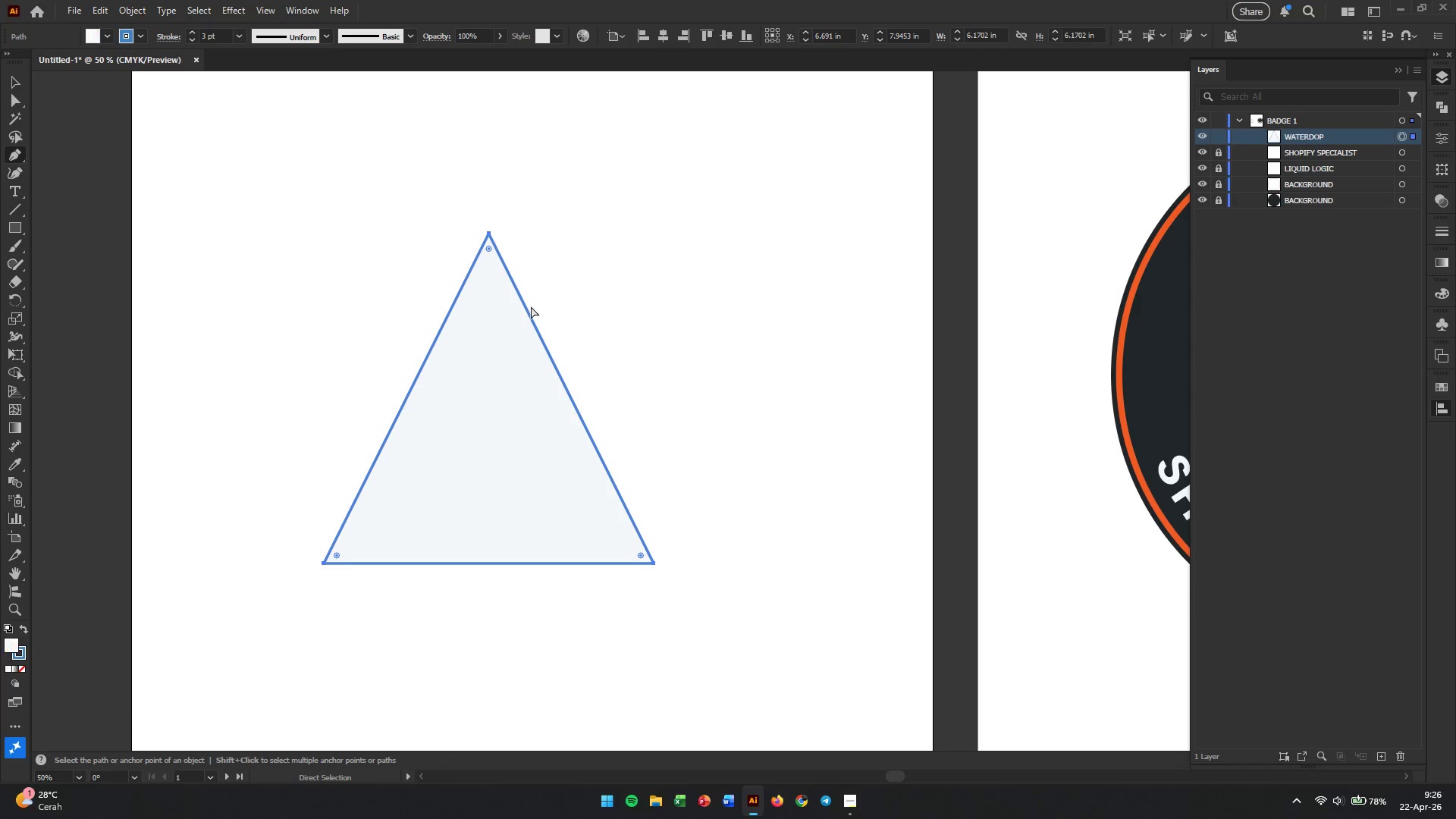 
key(Control+Z)
 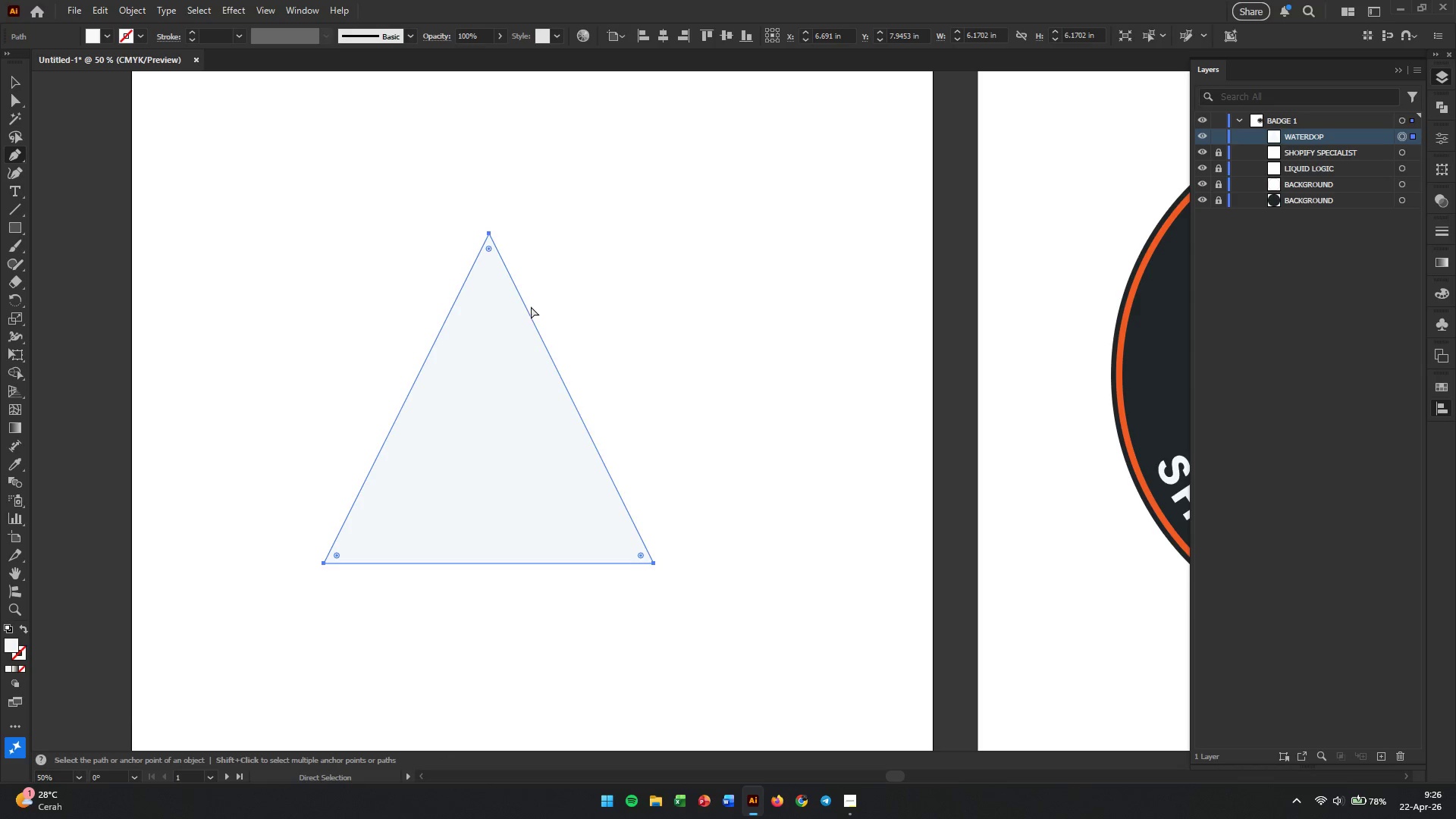 
key(Control+Z)
 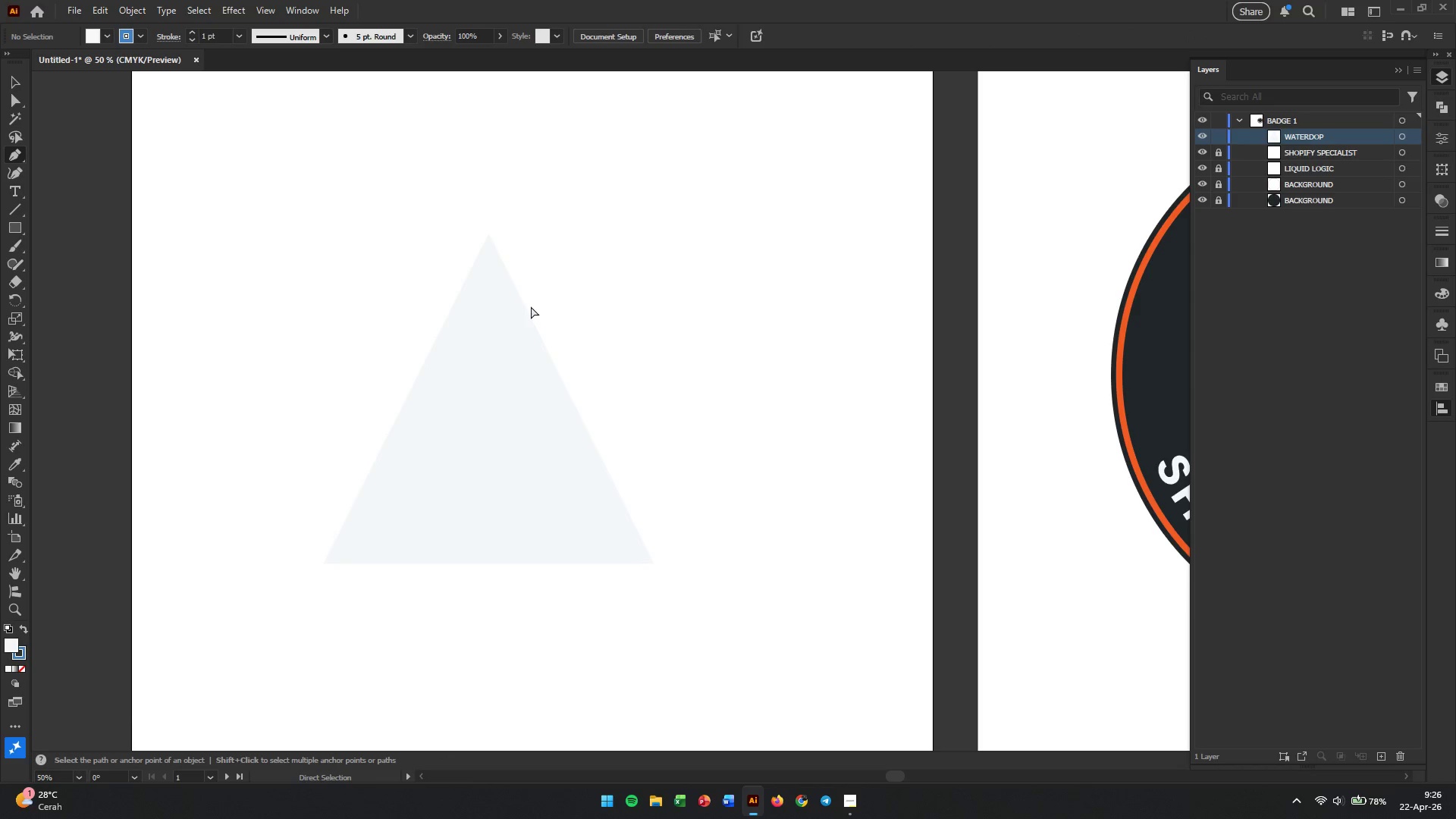 
key(Control+Z)
 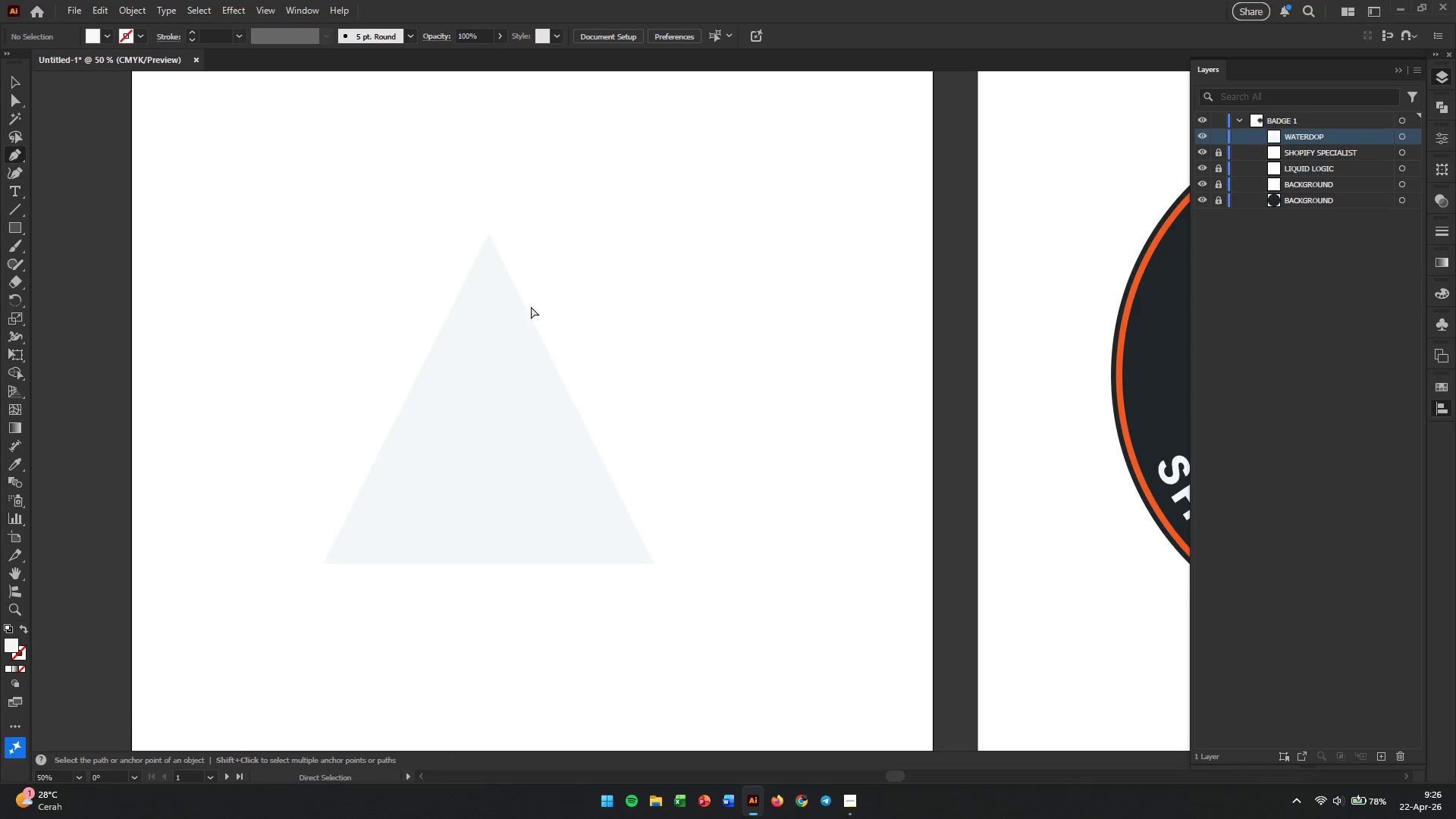 
key(Control+Z)
 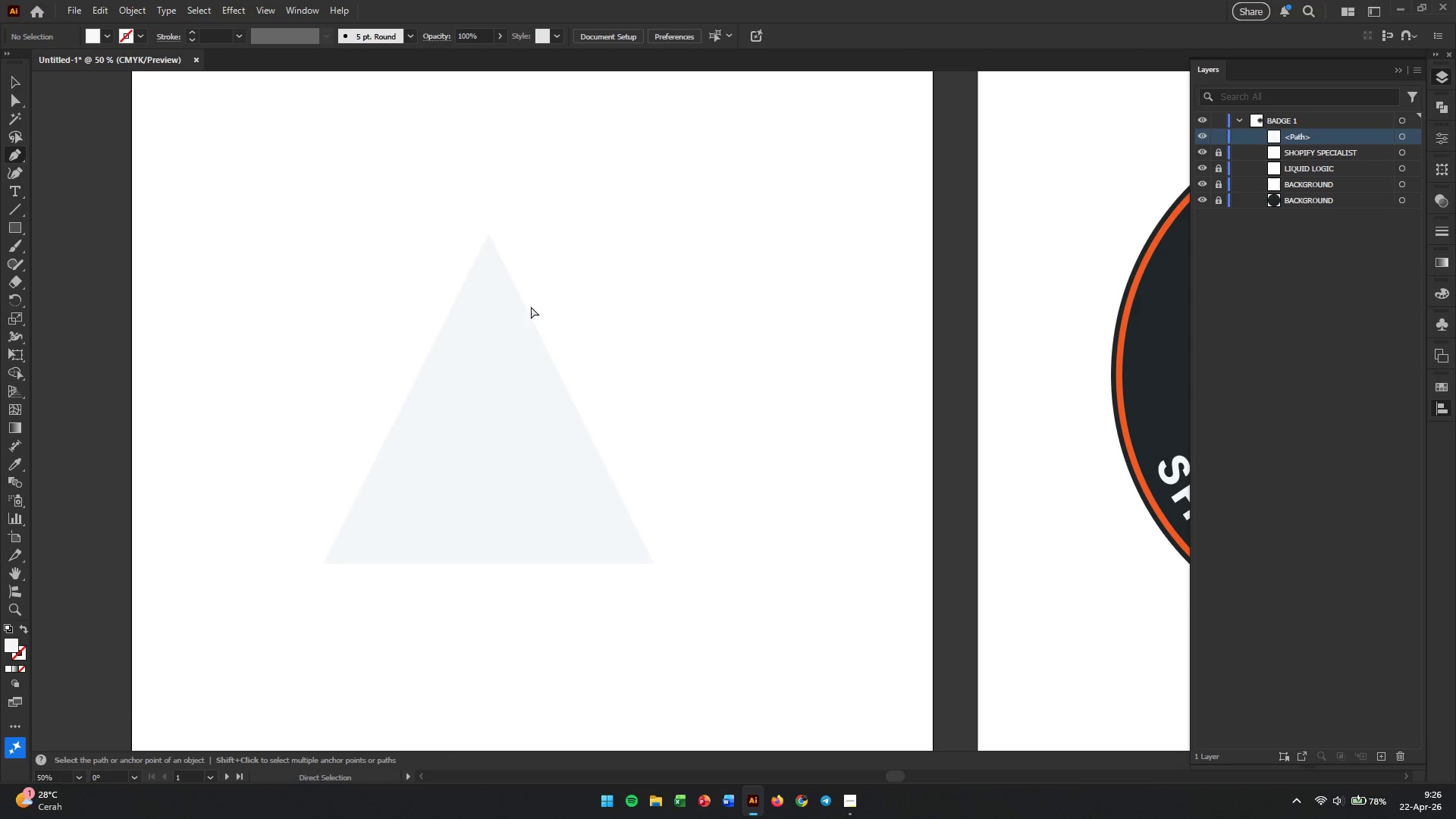 
key(Control+Z)
 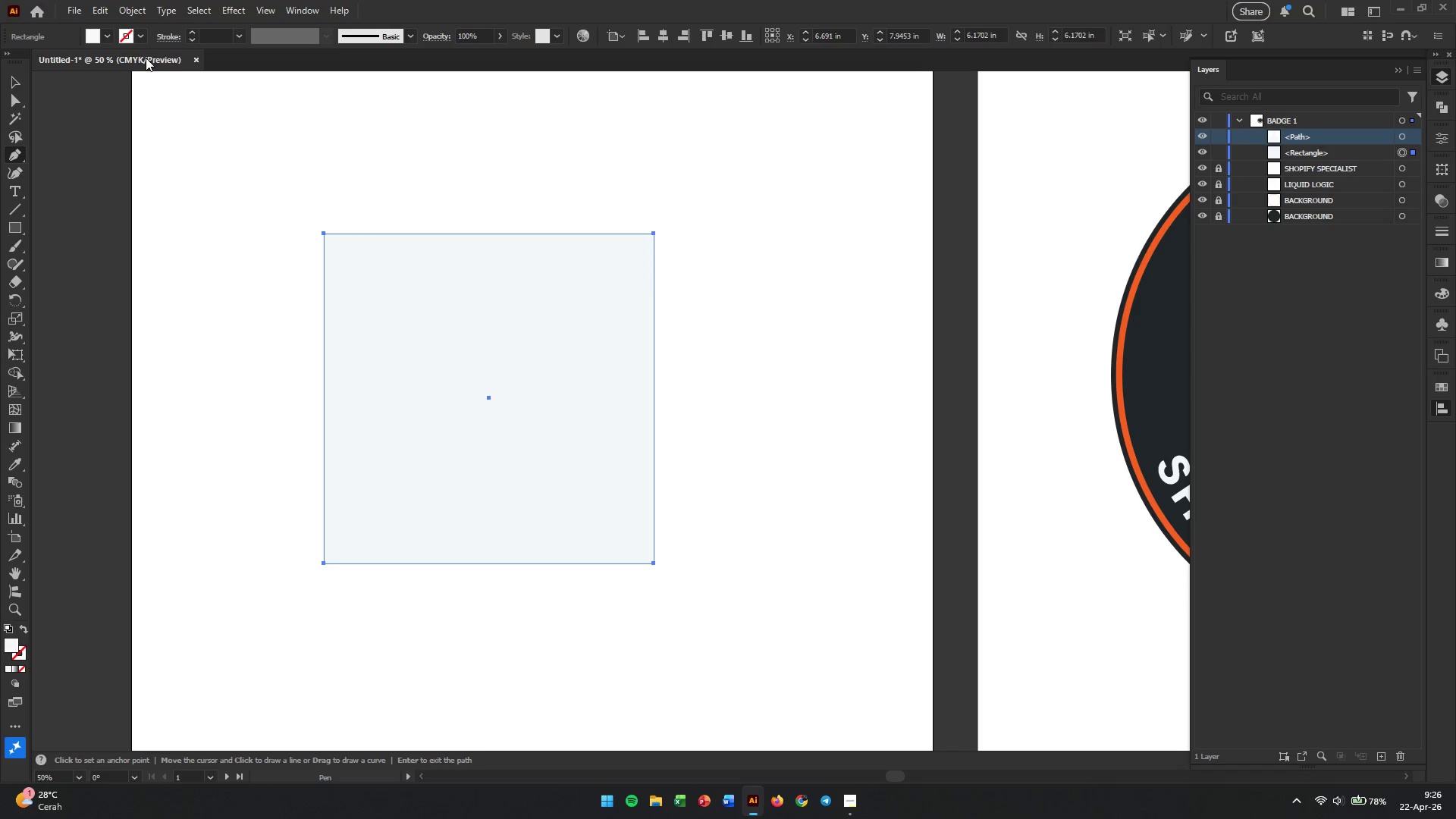 
left_click([12, 81])
 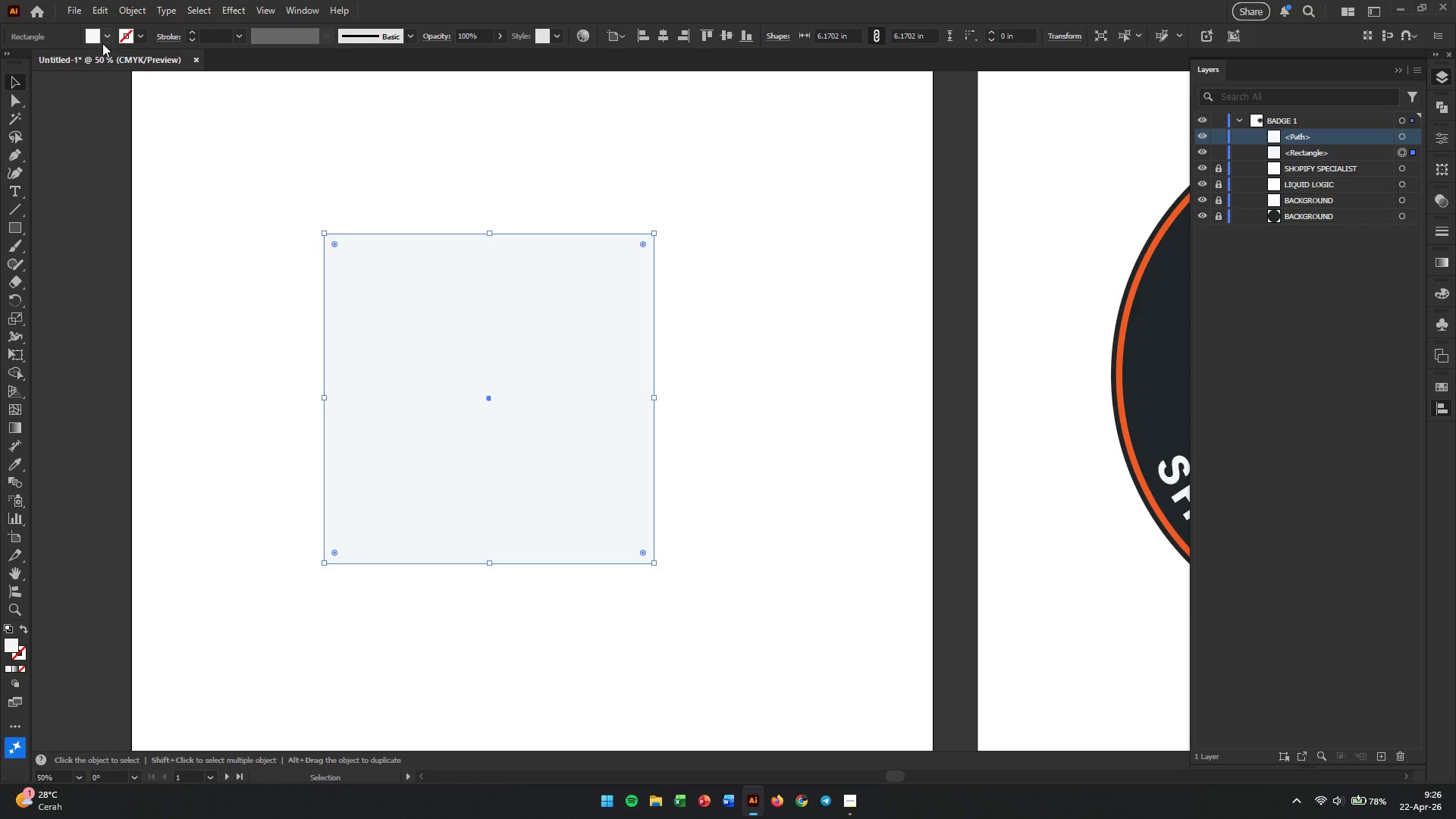 
left_click([105, 41])
 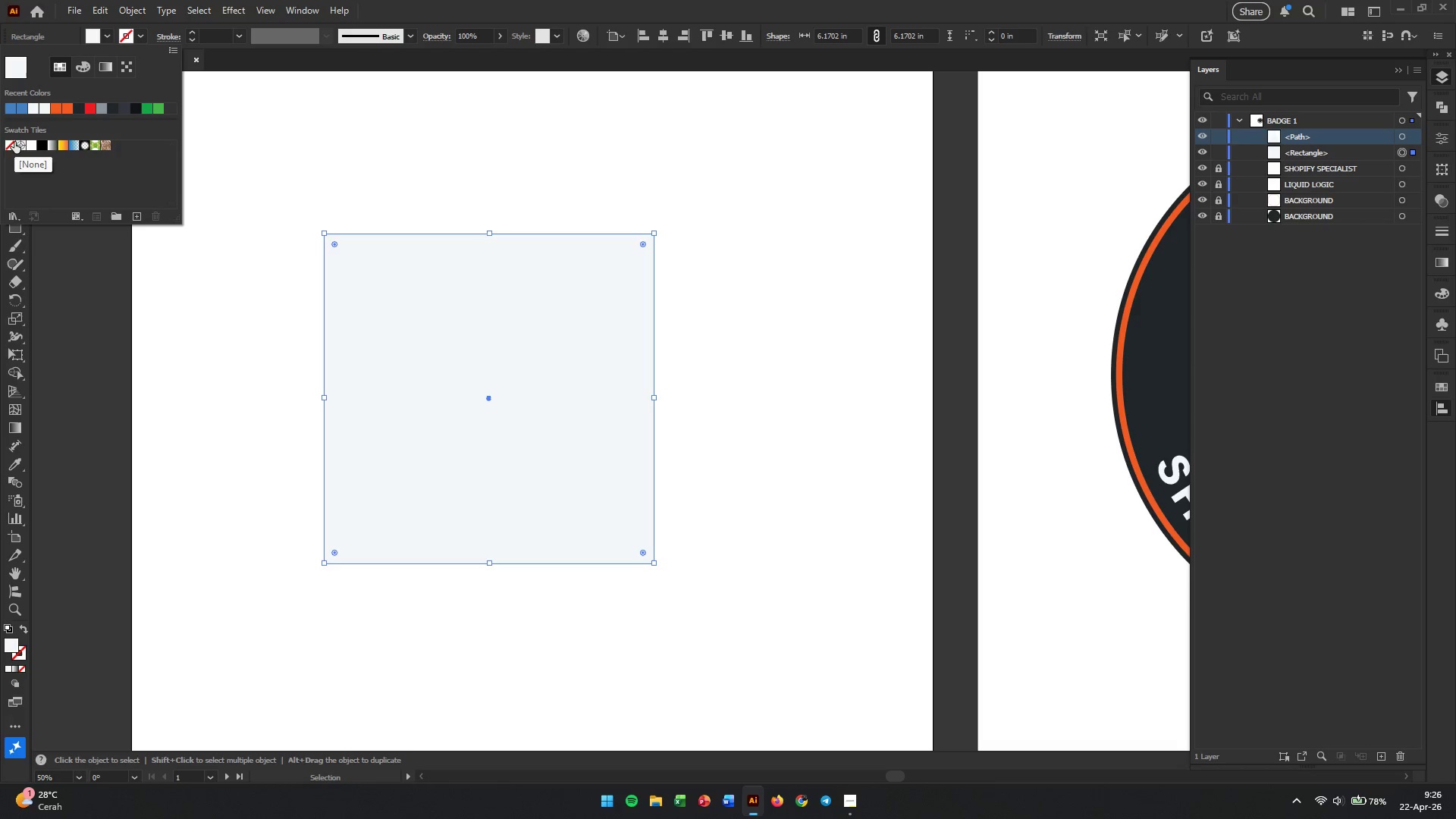 
left_click([7, 142])
 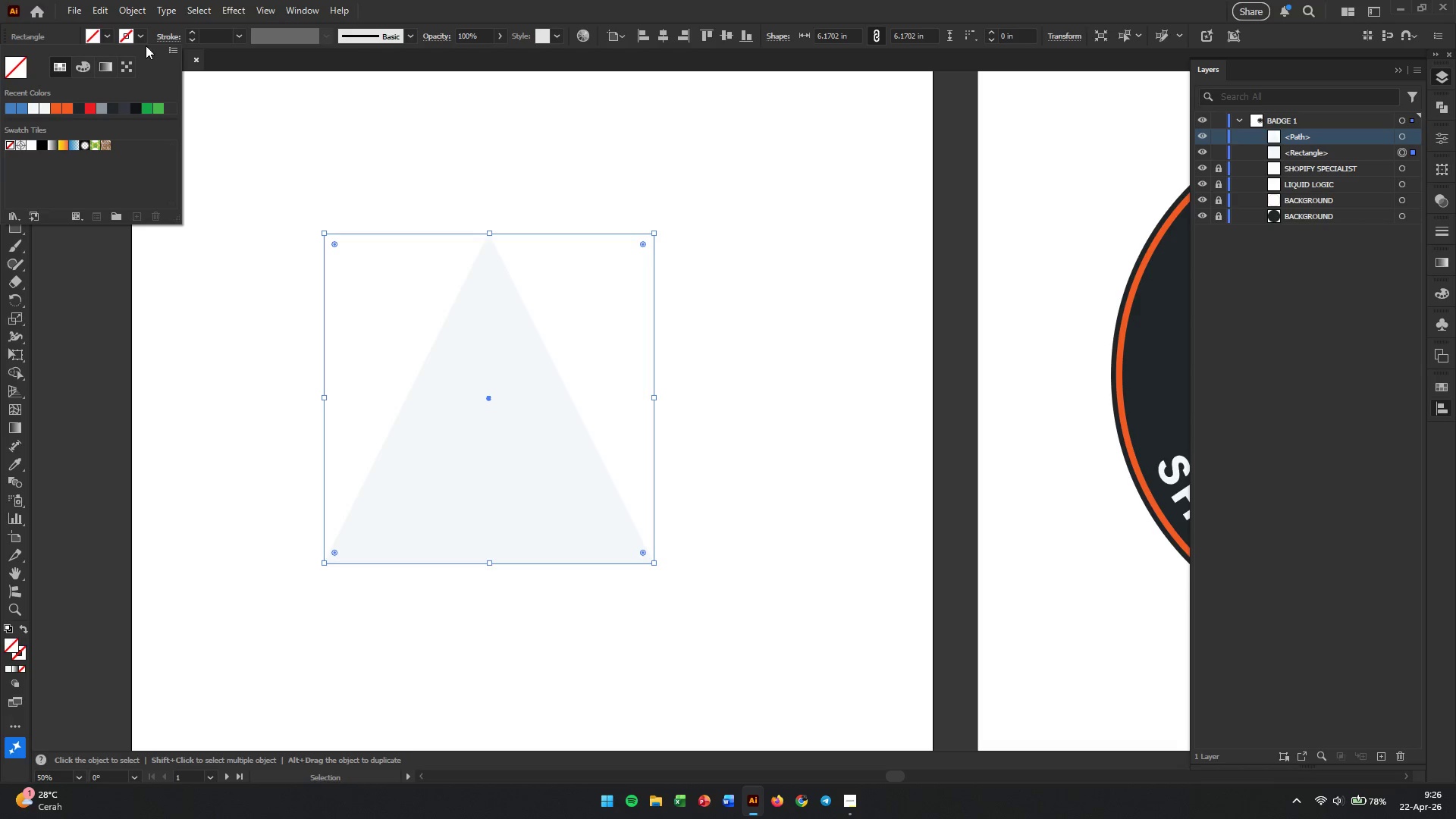 
double_click([138, 32])
 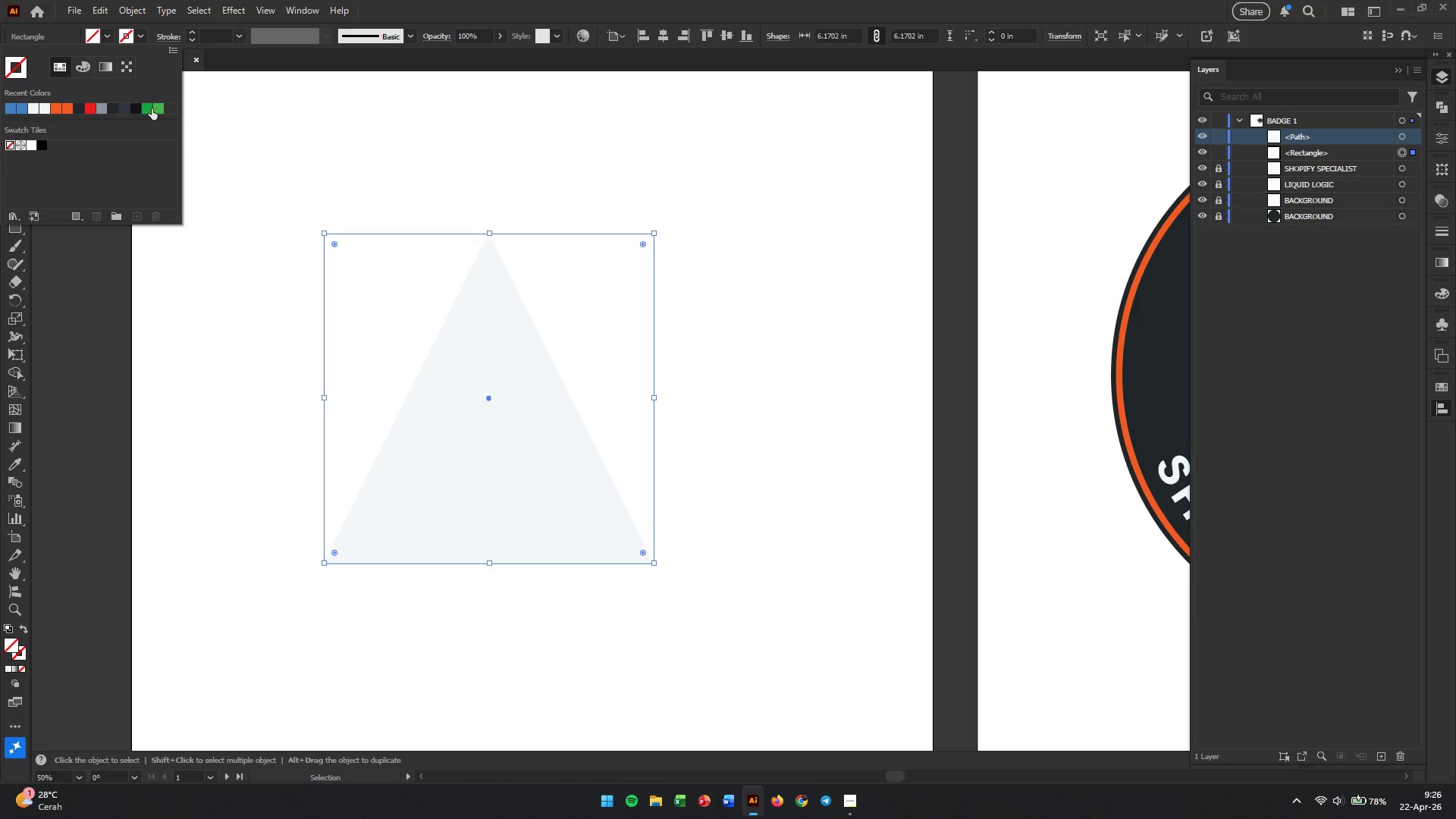 
left_click([152, 108])
 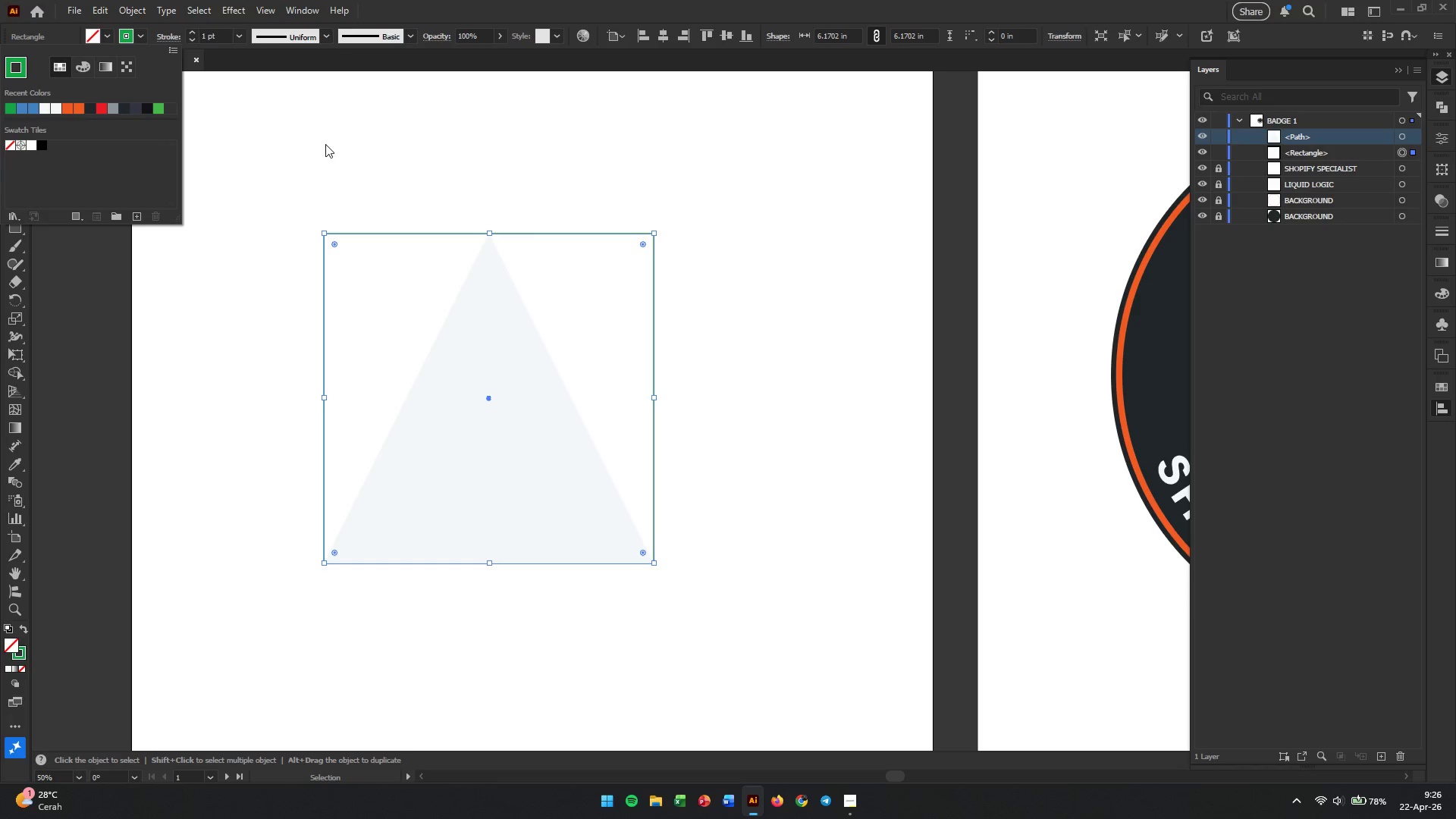 
left_click([372, 157])
 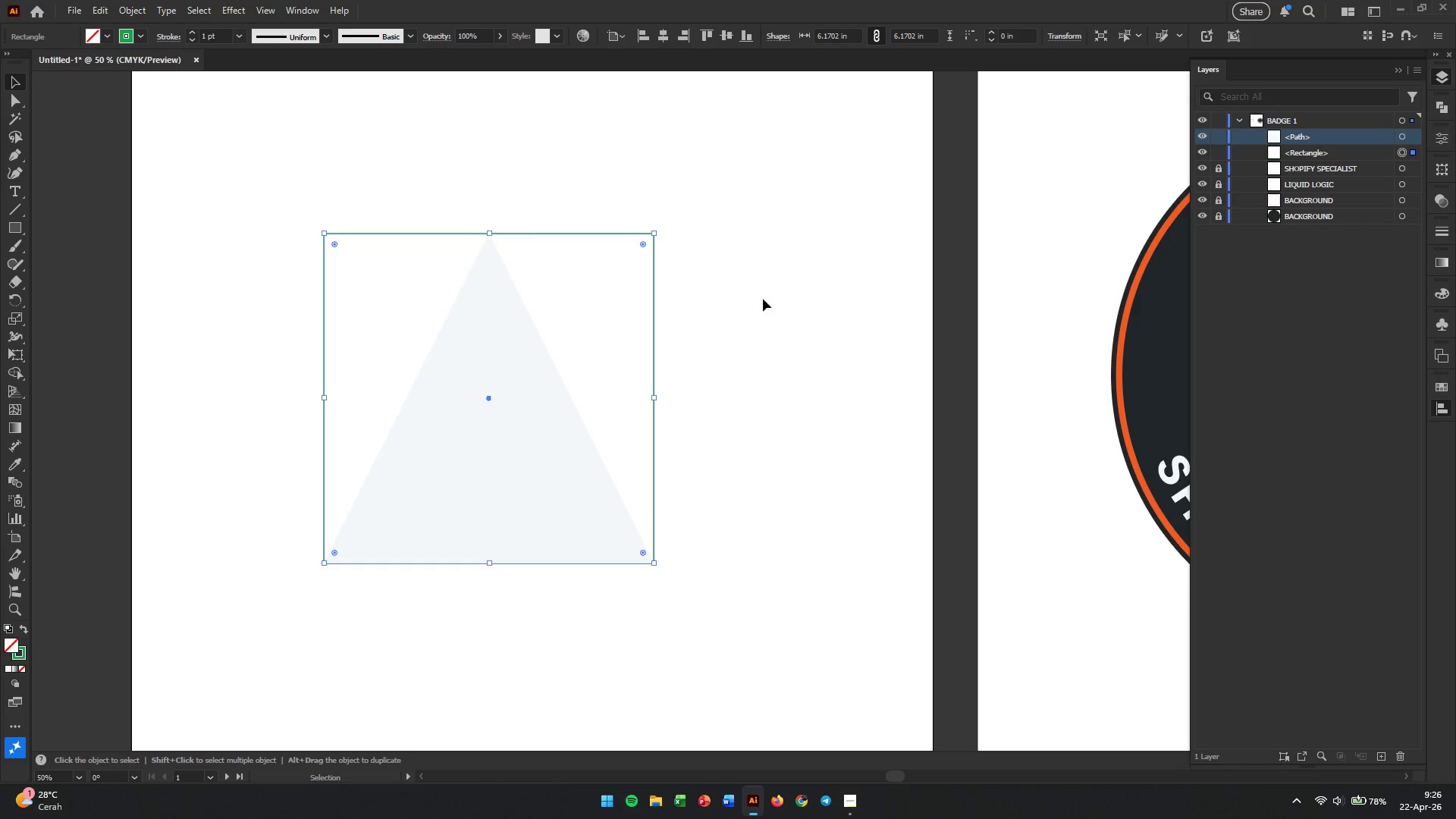 
left_click([739, 303])
 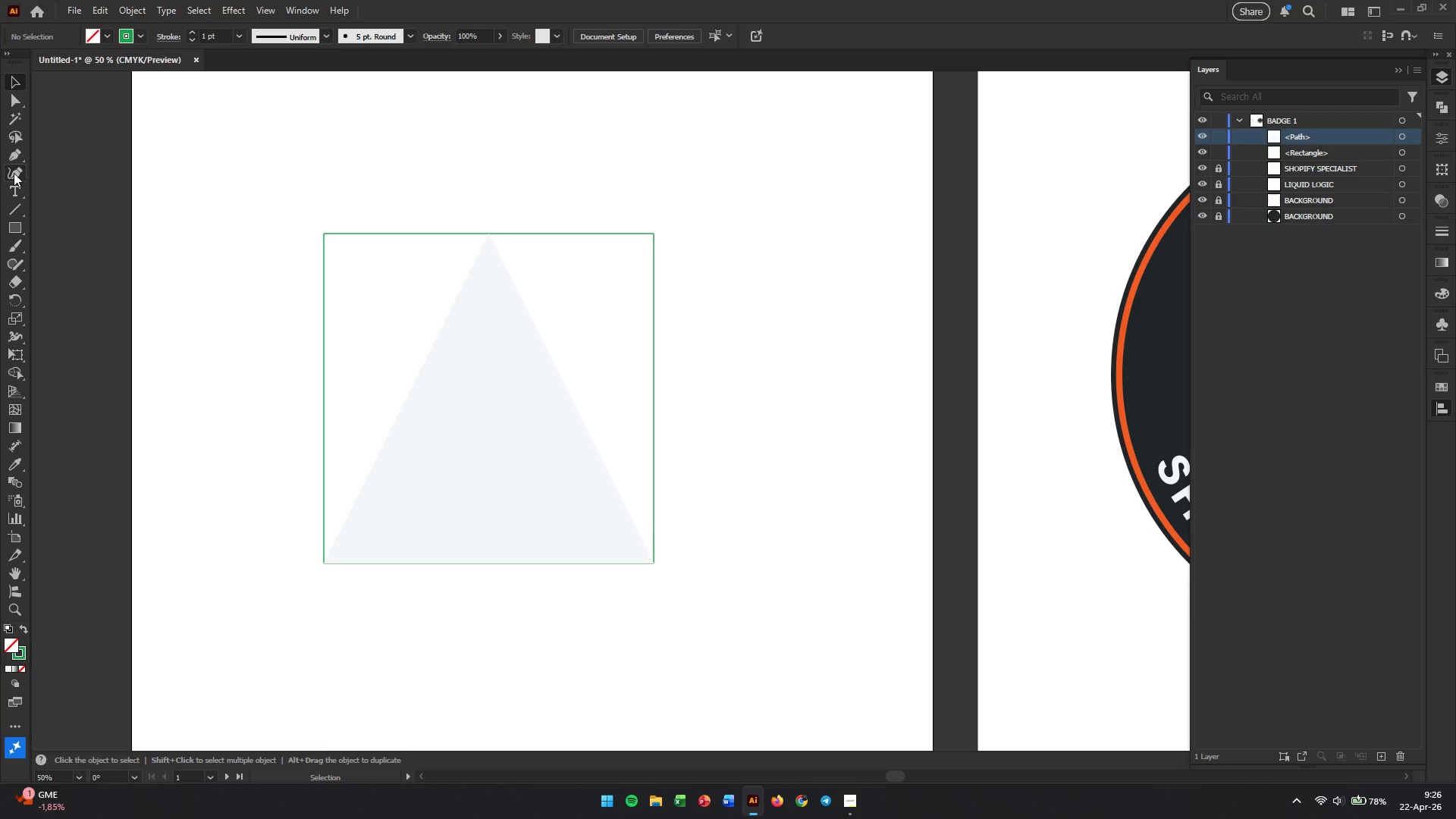 
left_click([17, 210])
 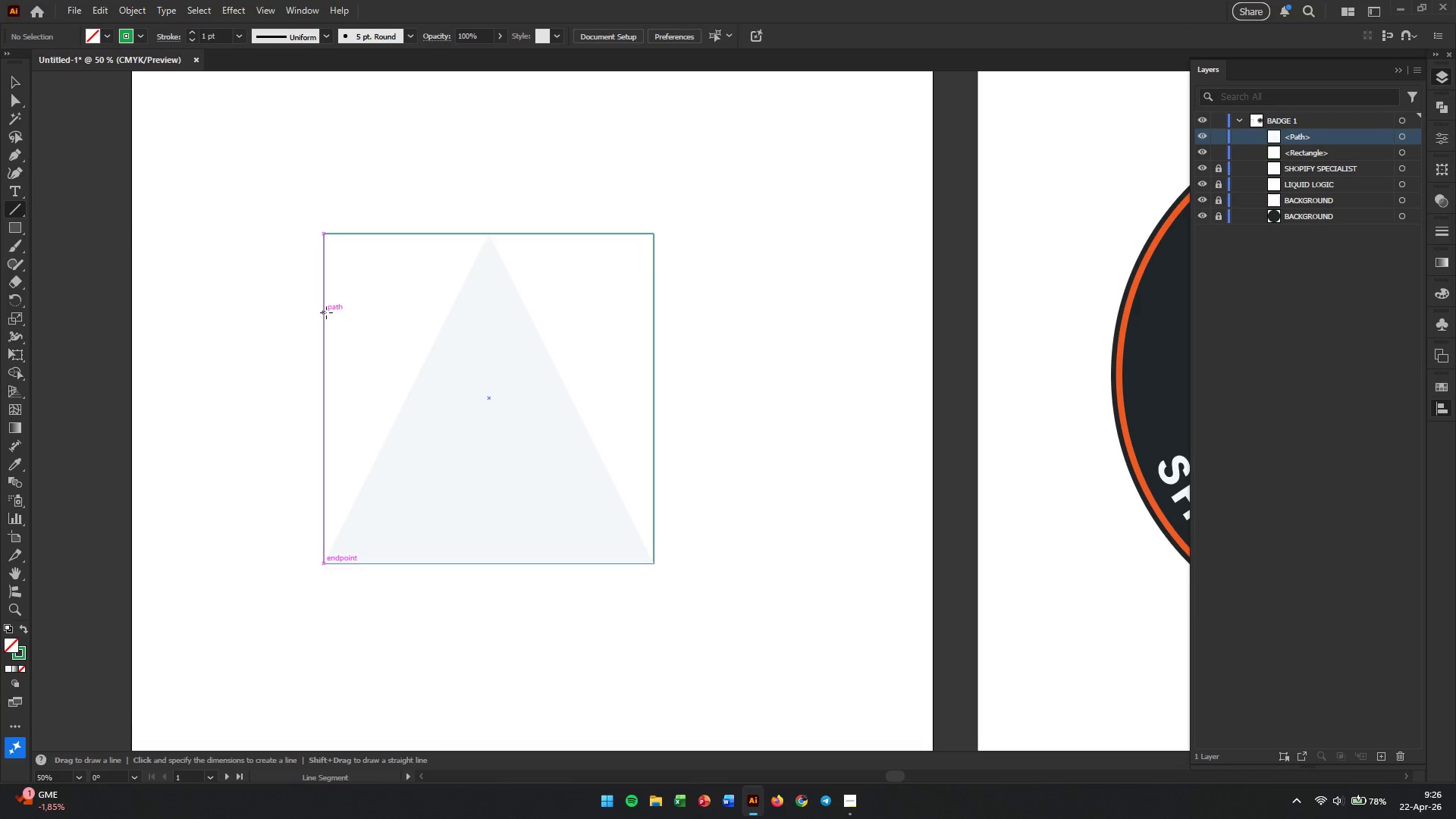 
left_click([326, 312])
 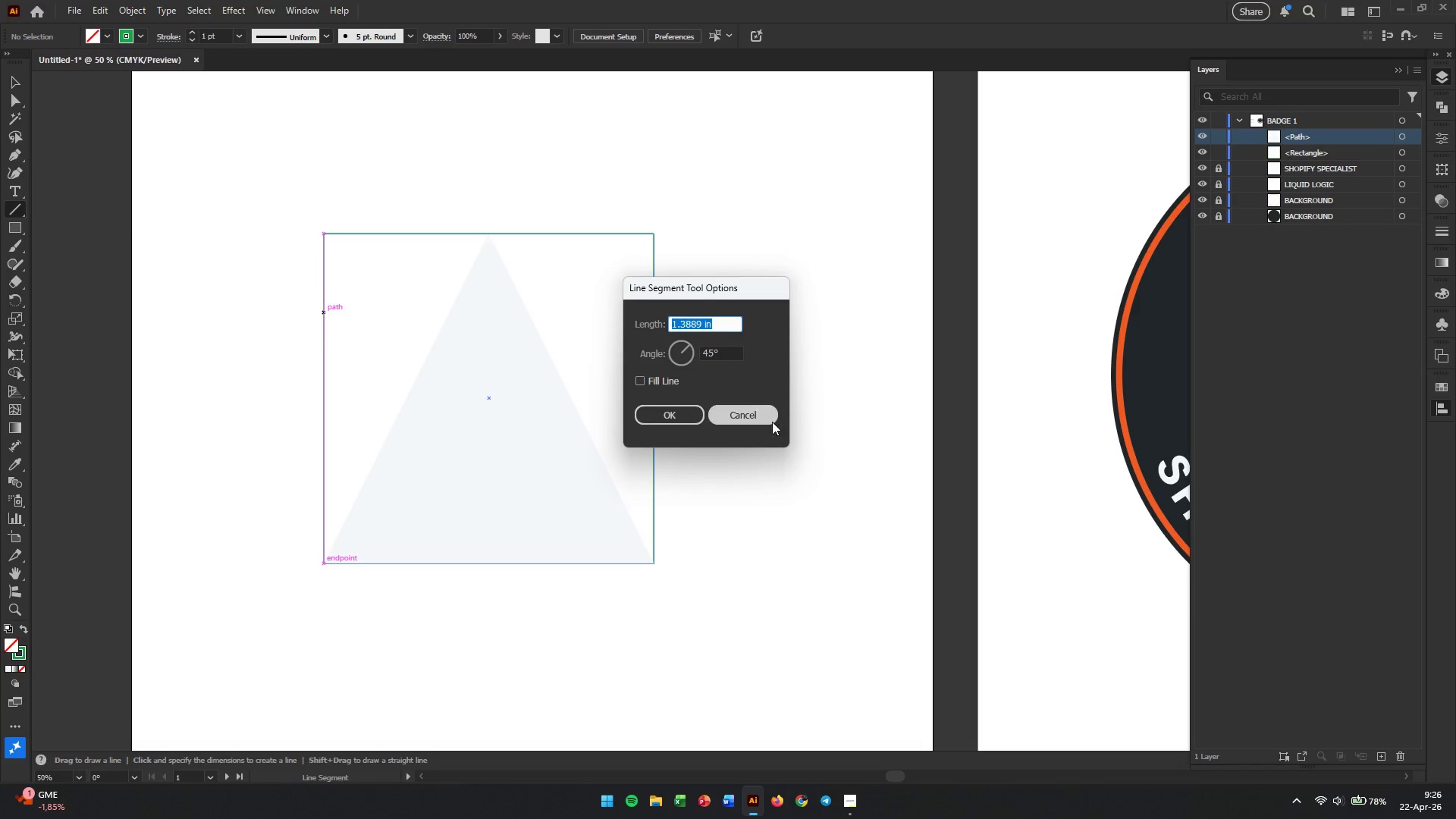 
left_click_drag(start_coordinate=[743, 416], to_coordinate=[739, 418])
 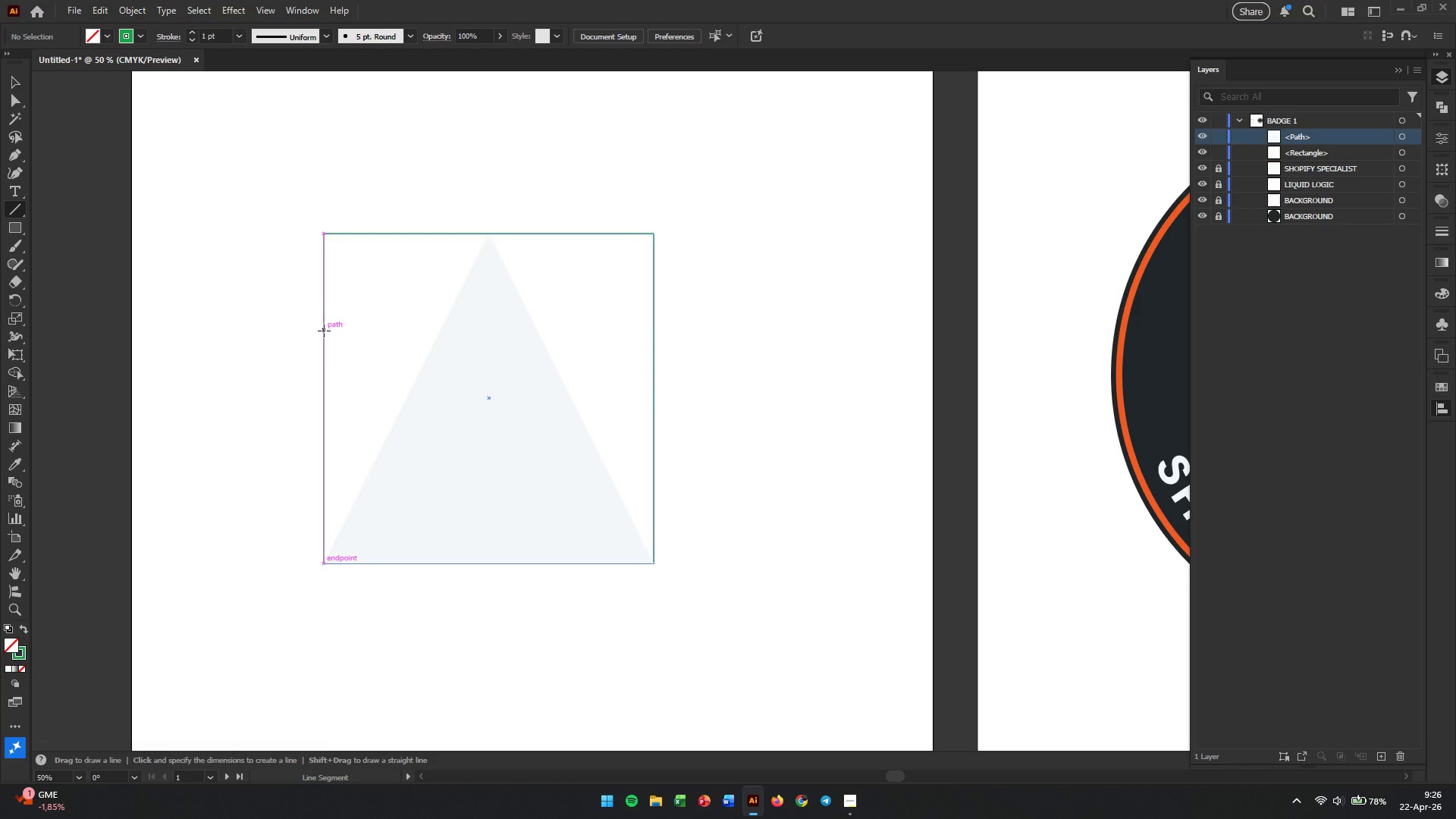 
wait(5.09)
 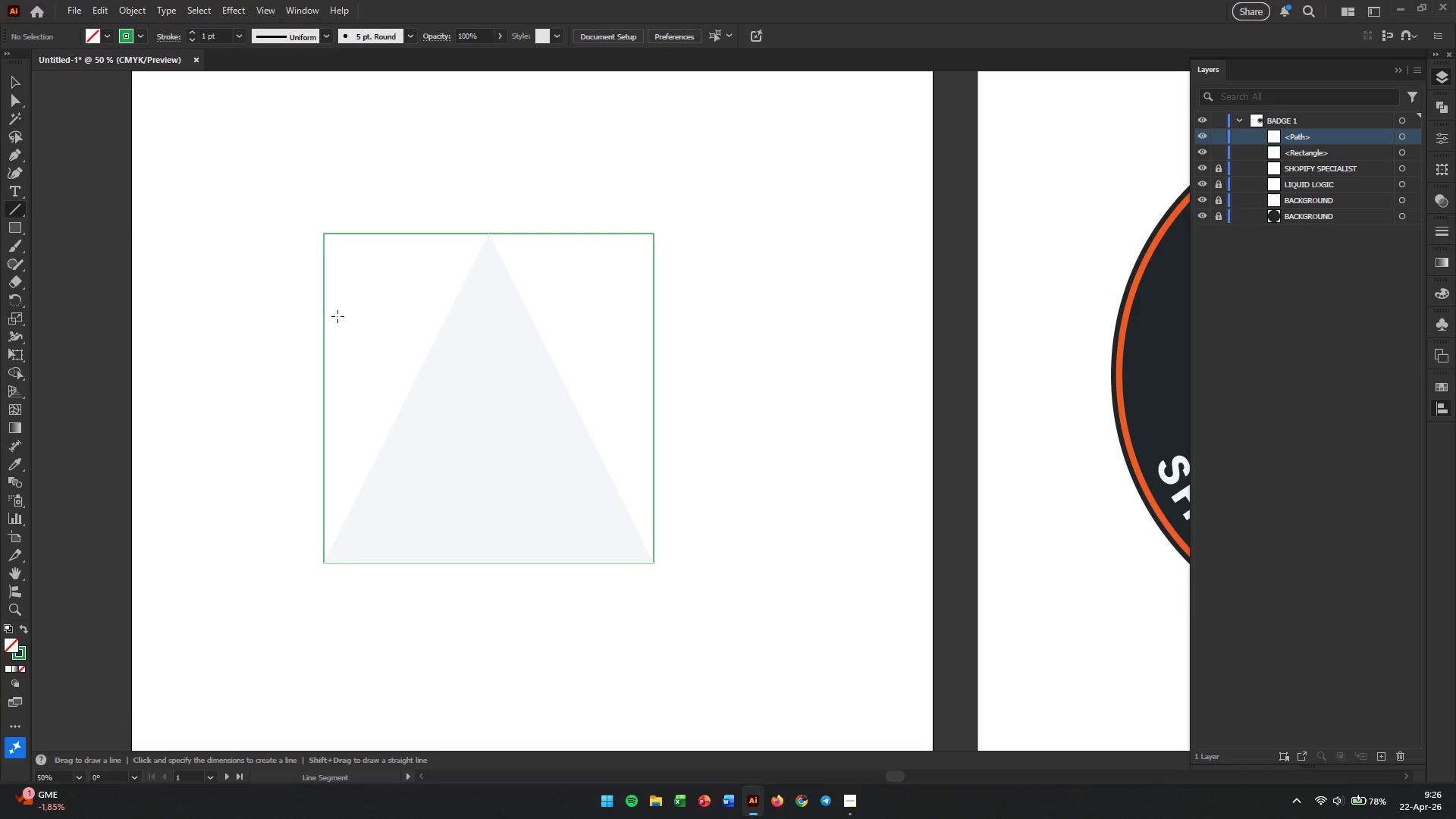 
left_click_drag(start_coordinate=[325, 328], to_coordinate=[655, 328])
 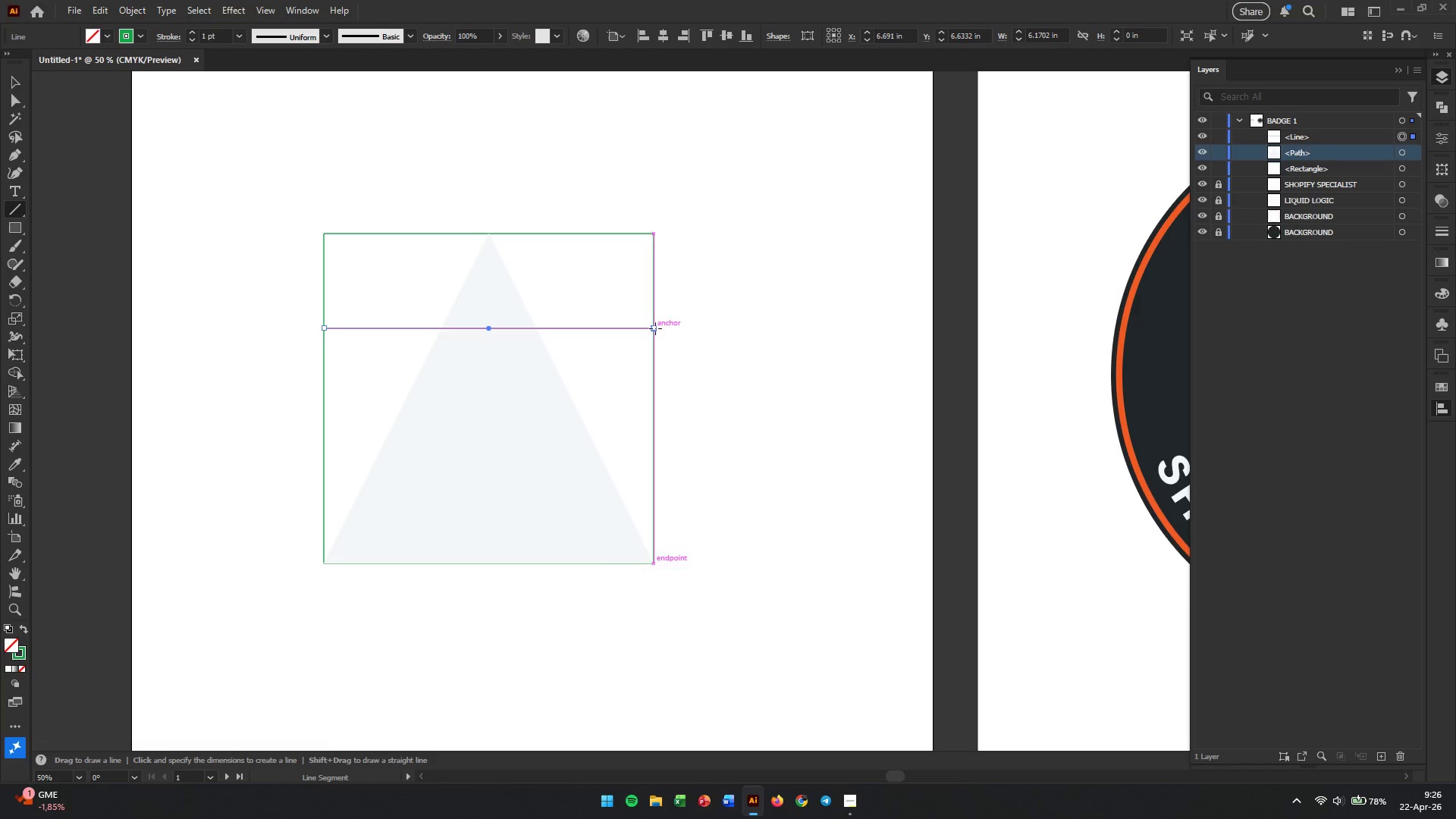 
hold_key(key=ShiftLeft, duration=1.86)
left_click([655, 328])
 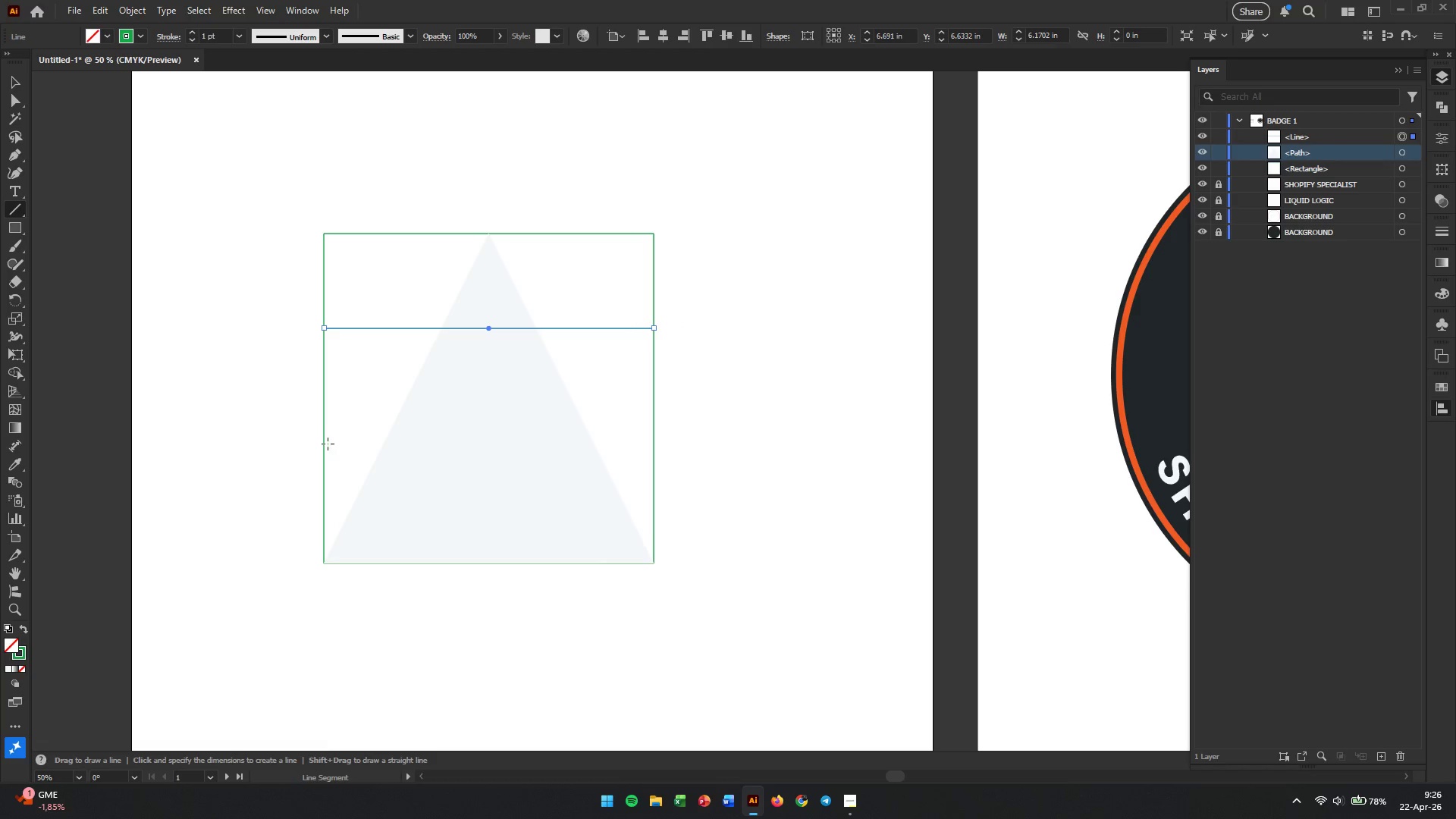 
left_click_drag(start_coordinate=[322, 444], to_coordinate=[654, 454])
 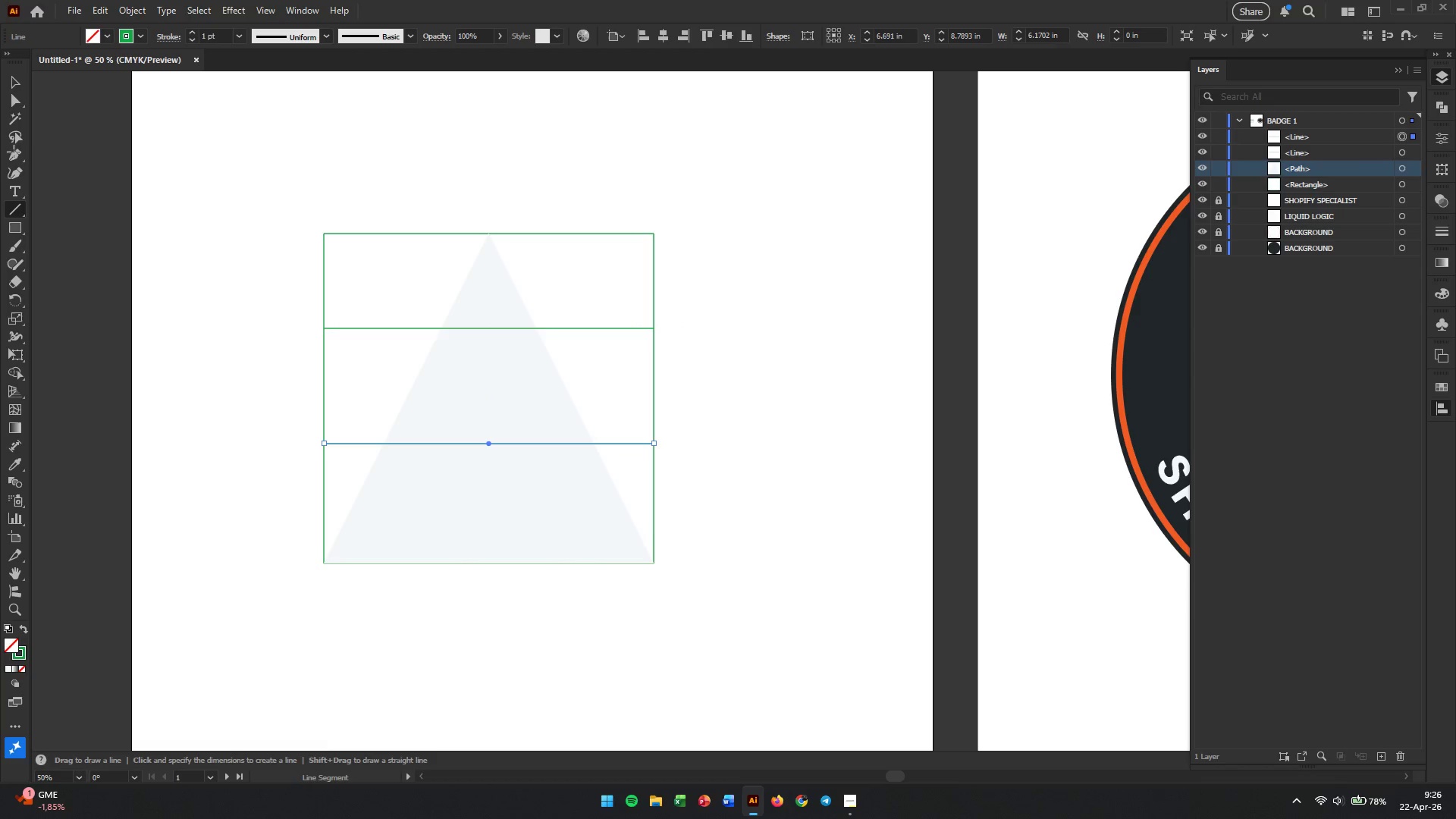 
hold_key(key=ShiftLeft, duration=1.77)
 